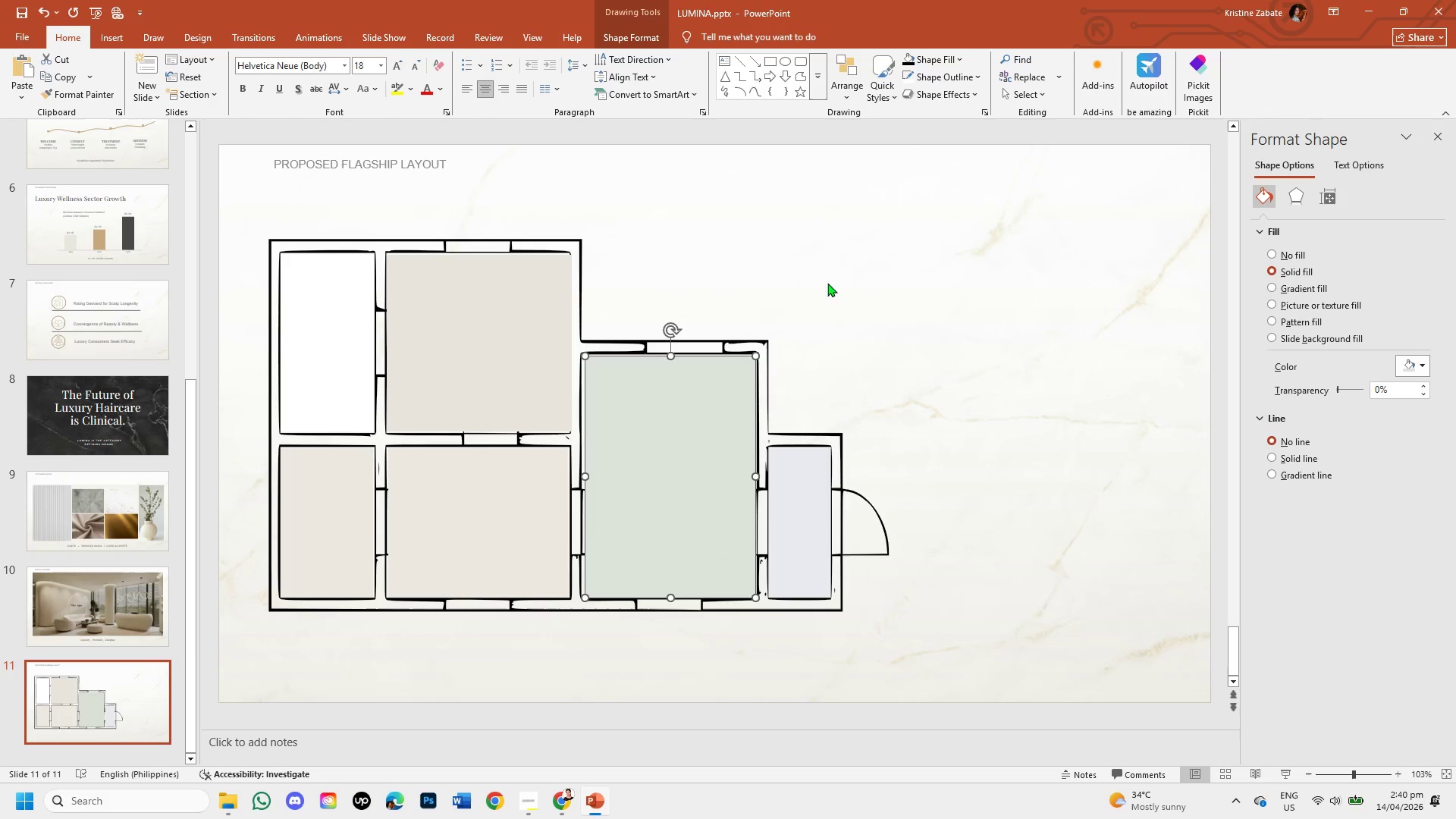 
left_click([885, 375])
 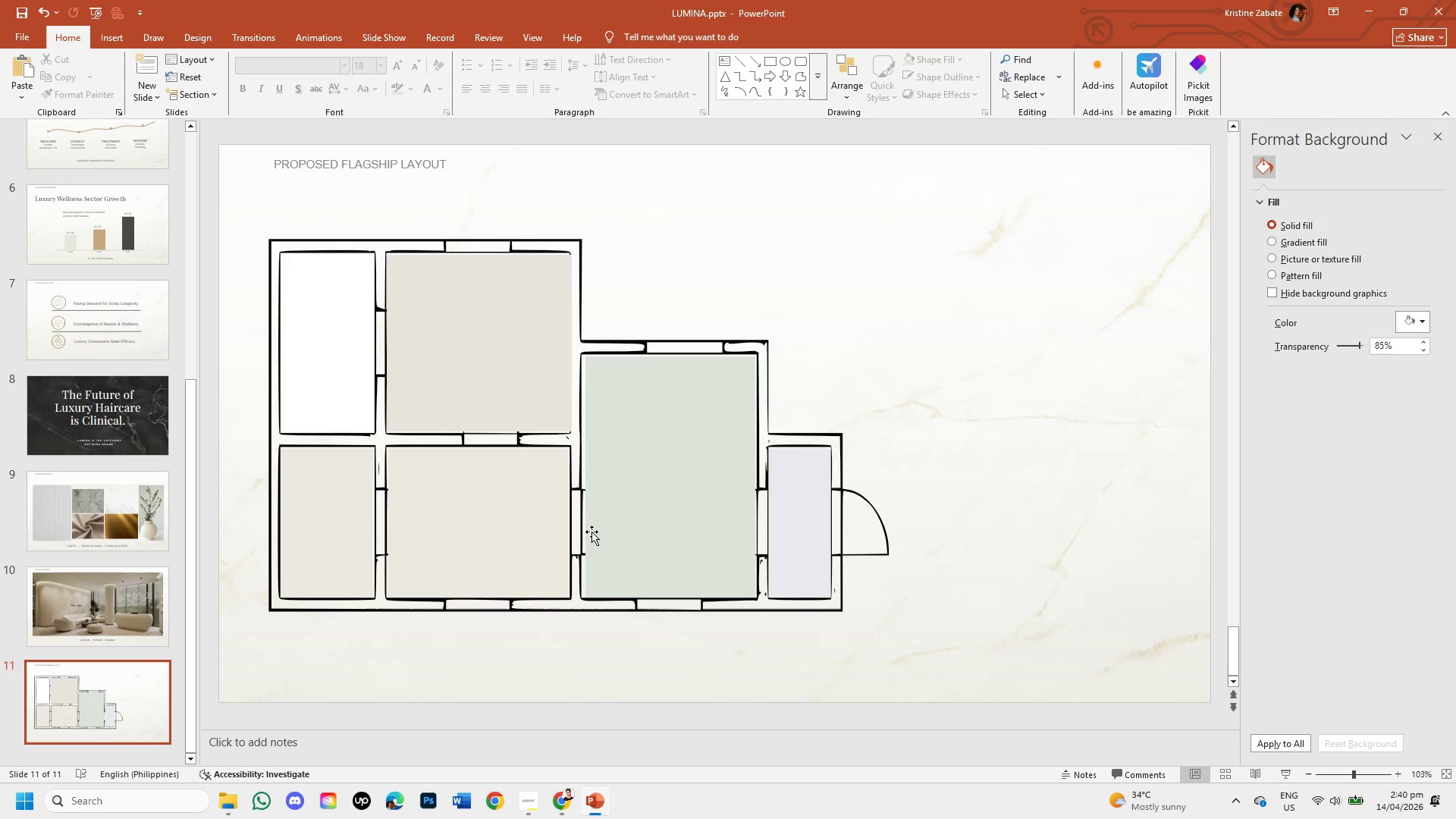 
wait(14.78)
 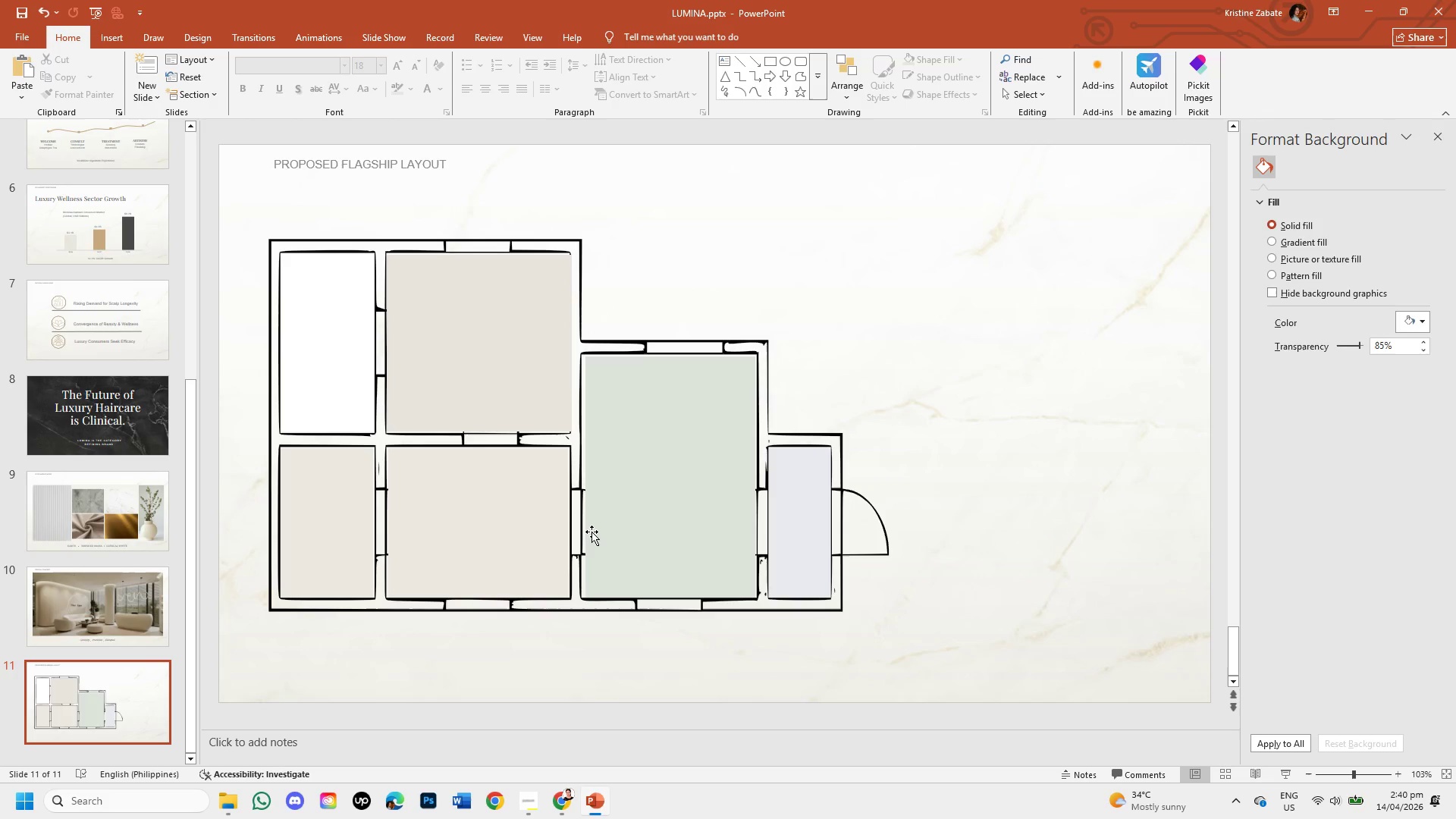 
left_click([317, 327])
 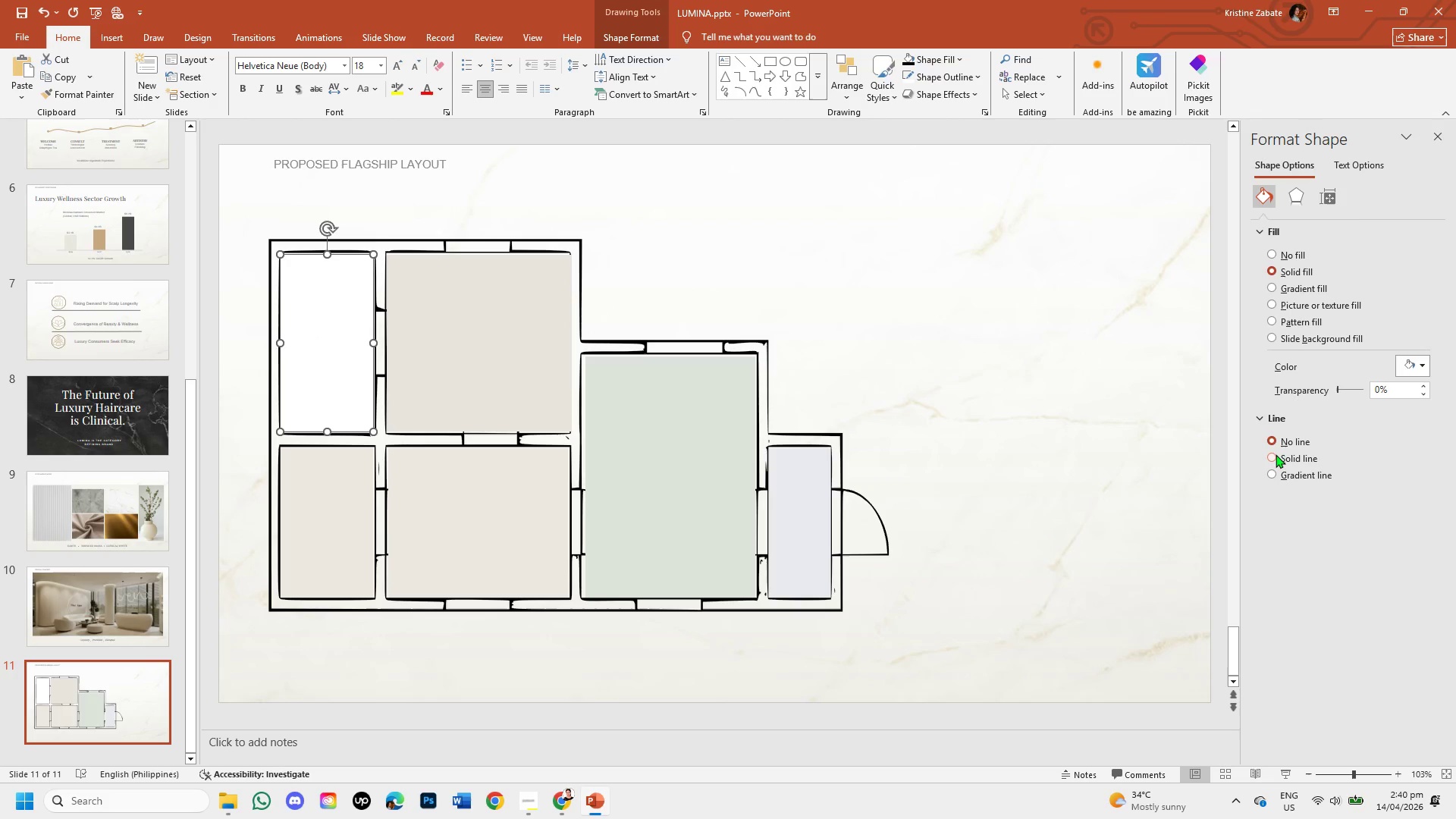 
left_click([1276, 454])
 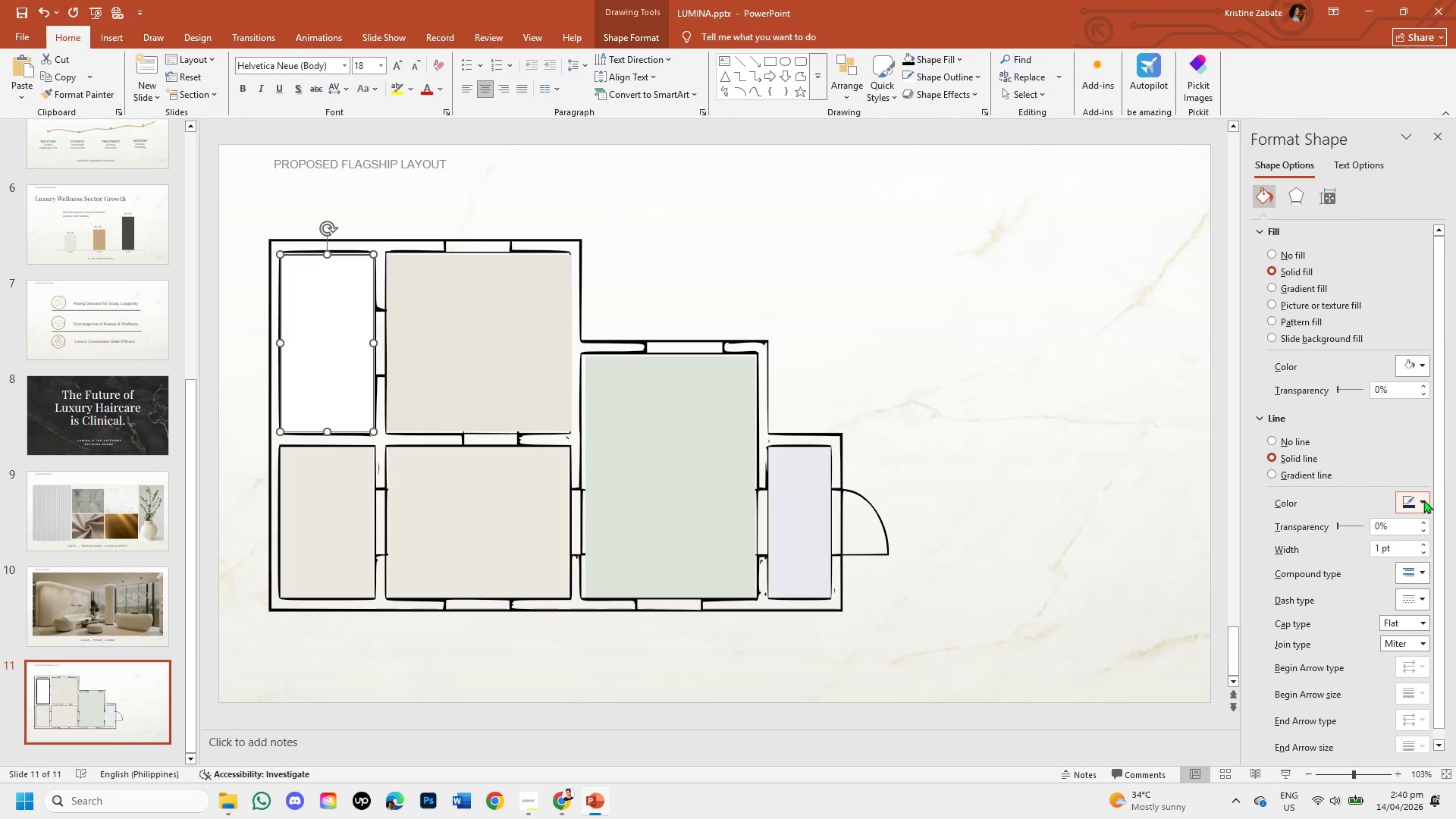 
left_click([1421, 498])
 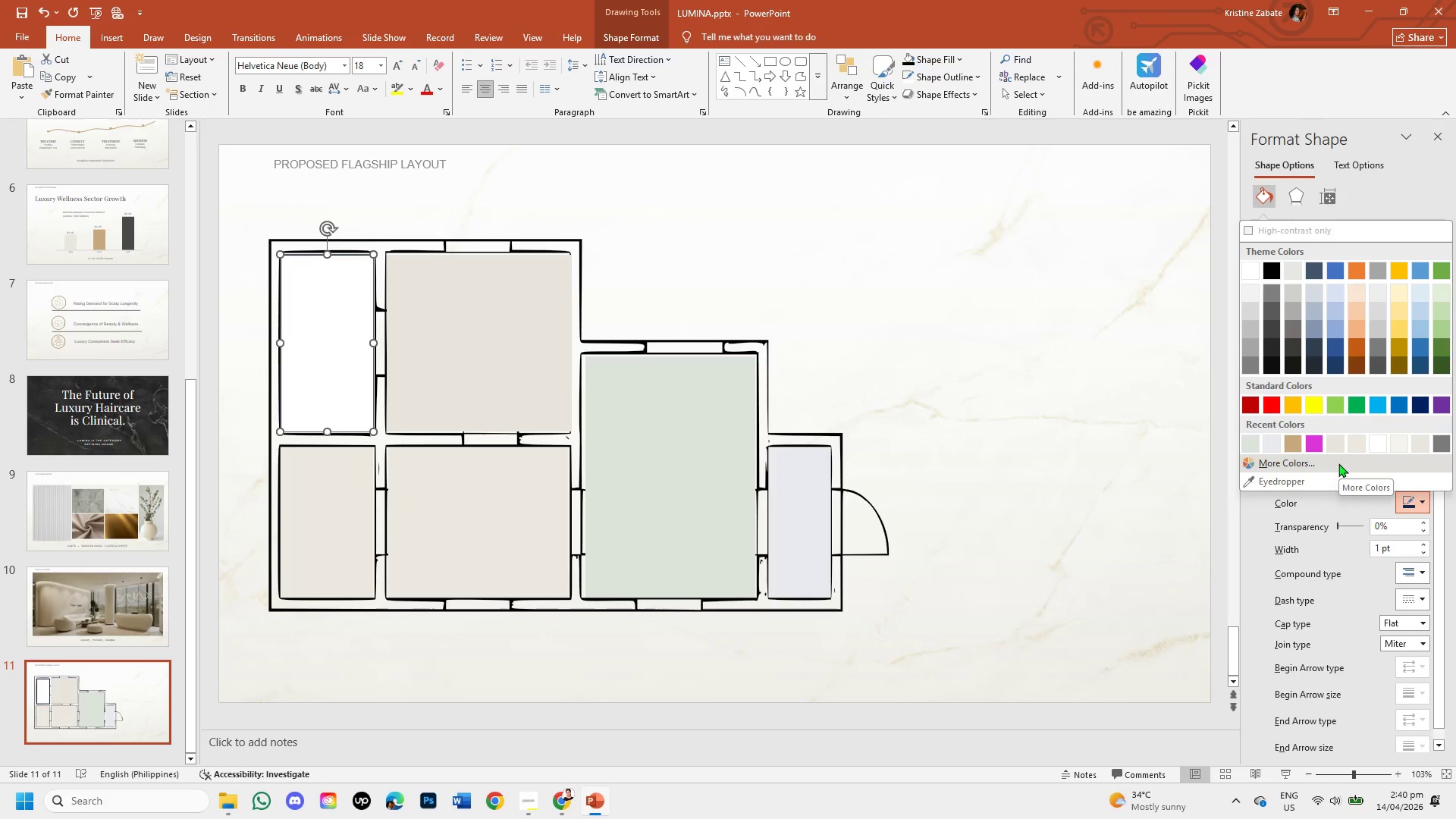 
left_click([1338, 463])
 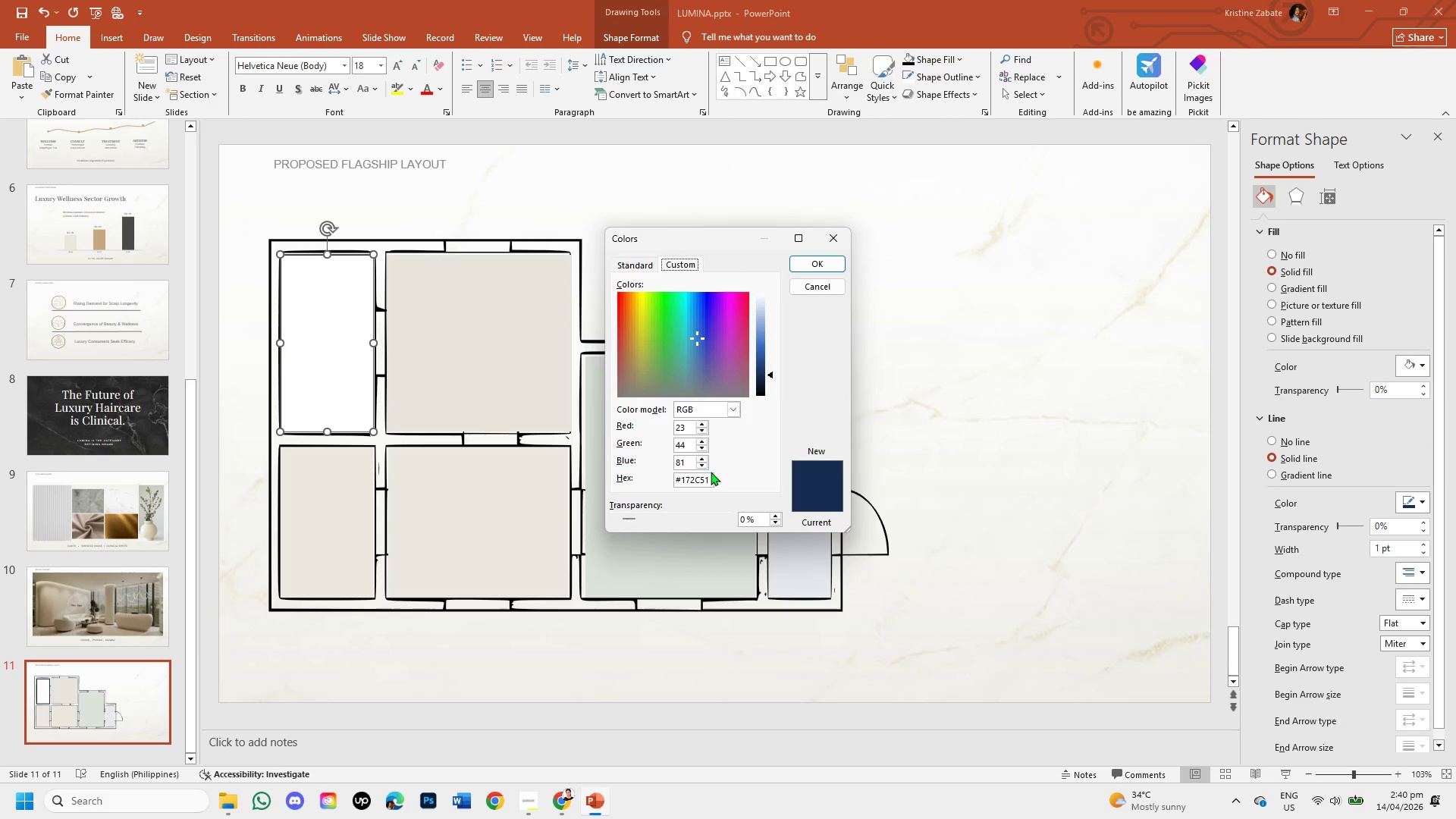 
left_click([710, 479])
 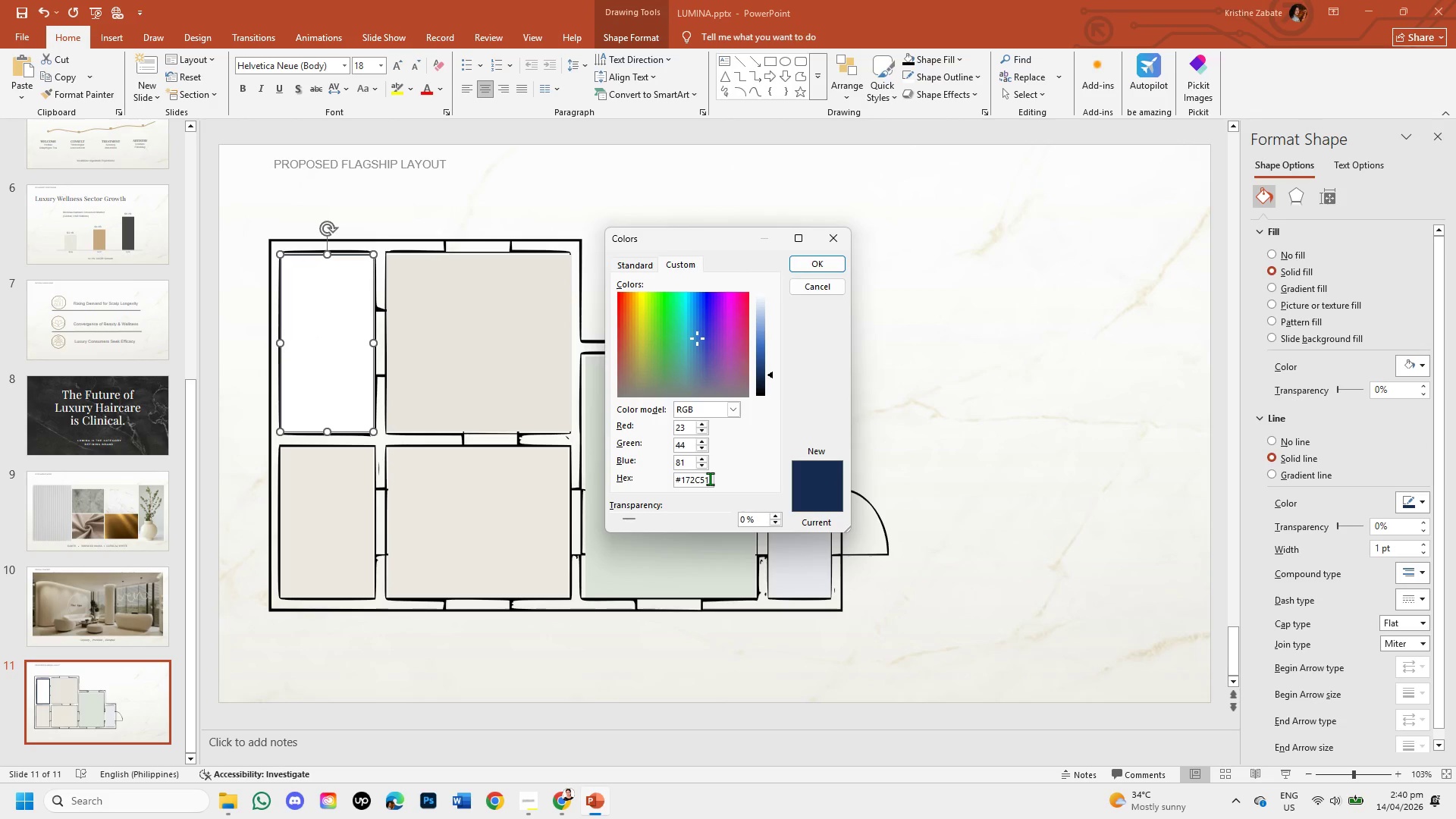 
key(Backspace)
key(Backspace)
key(Backspace)
key(Backspace)
key(Backspace)
key(Backspace)
type(B8B0A6)
 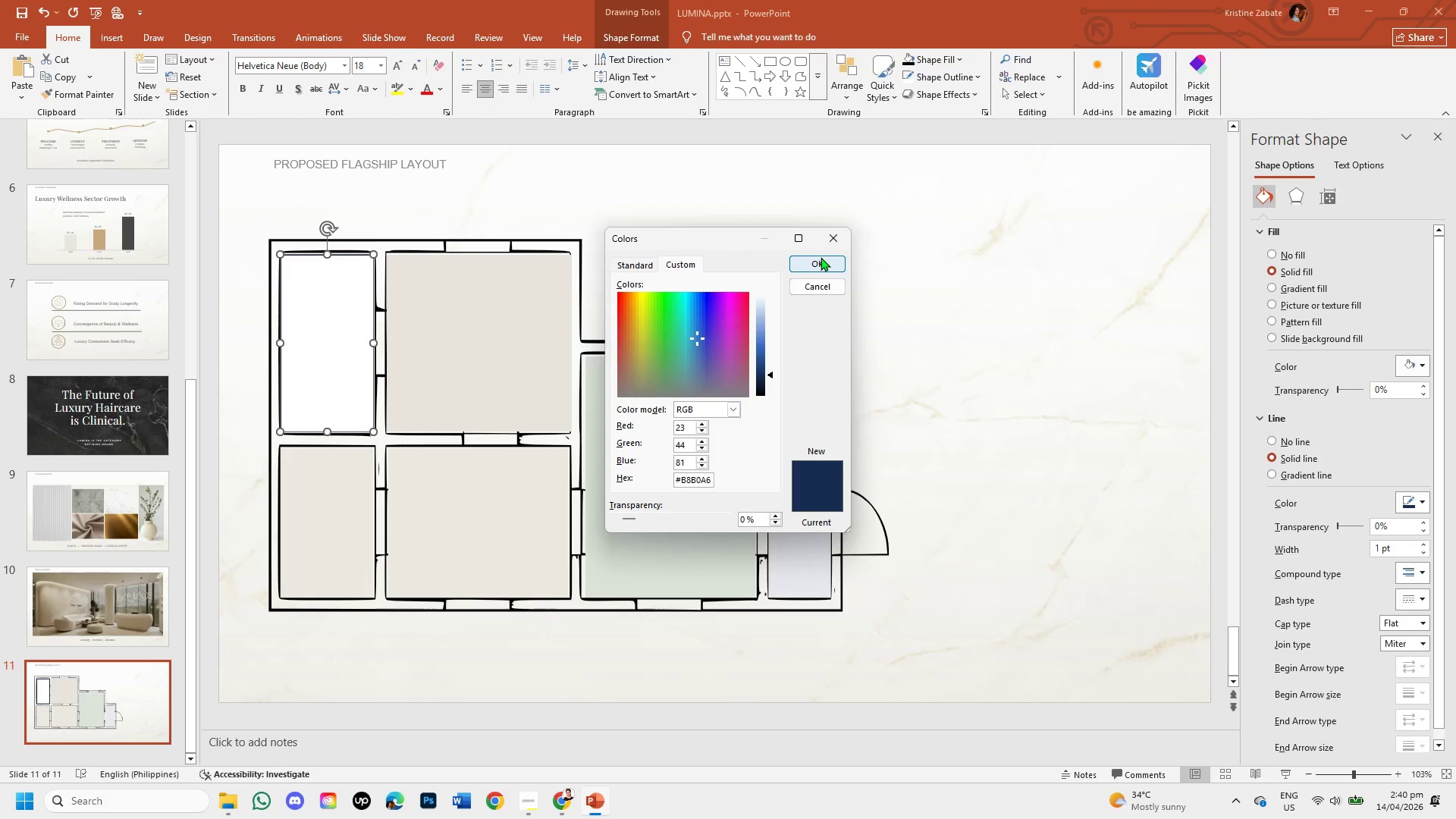 
left_click([820, 265])
 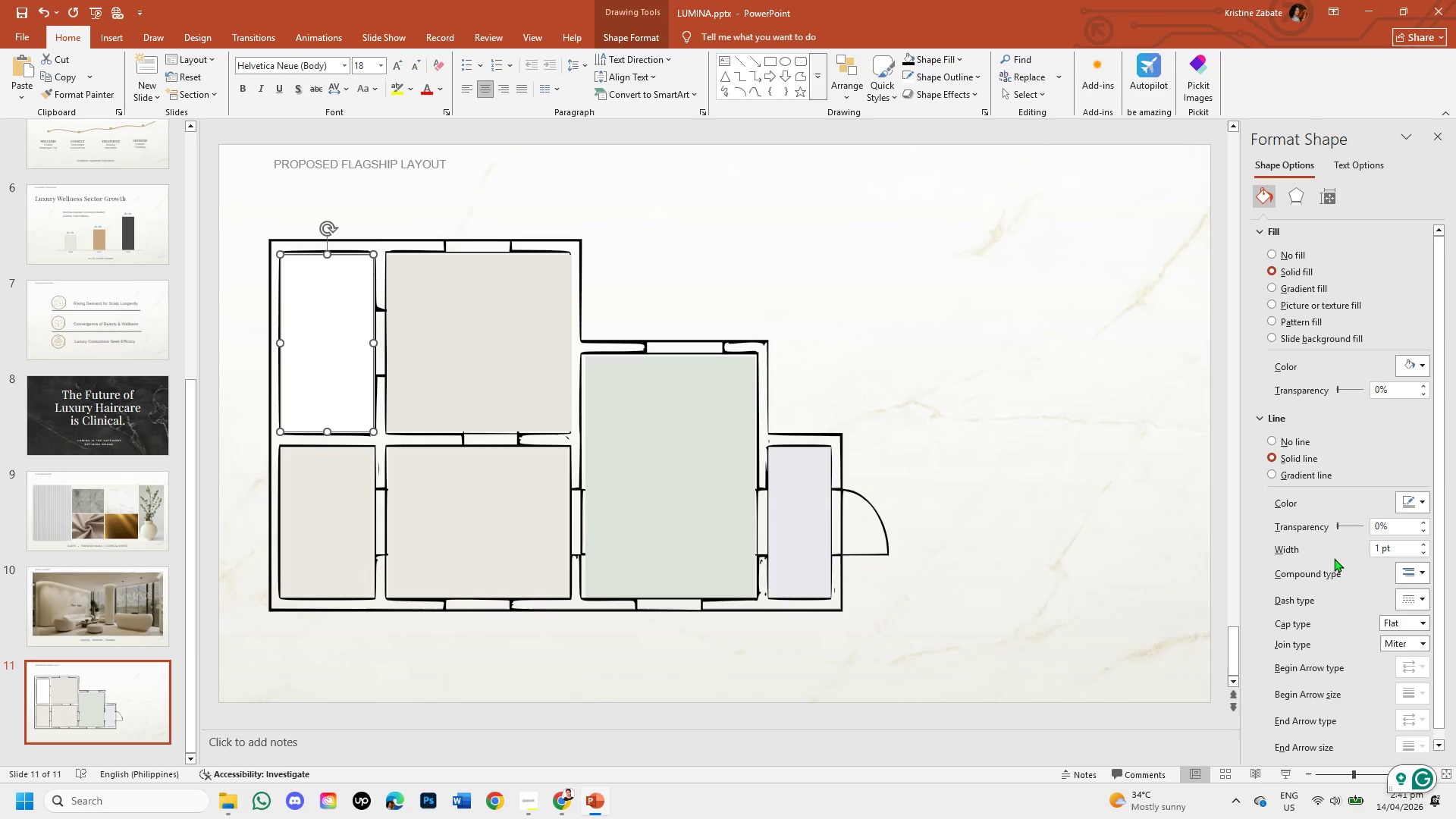 
left_click([1425, 538])
 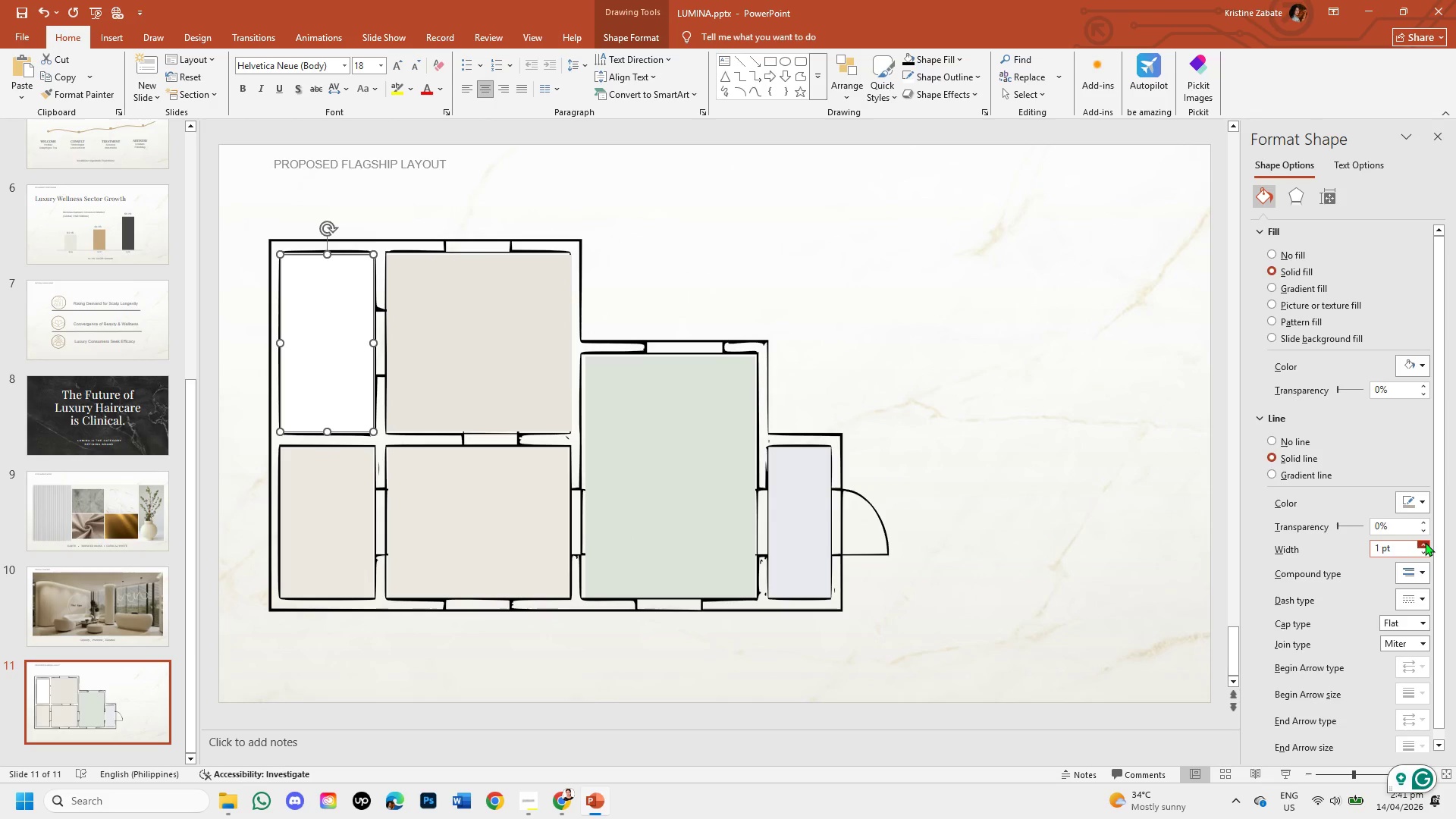 
left_click([1425, 542])
 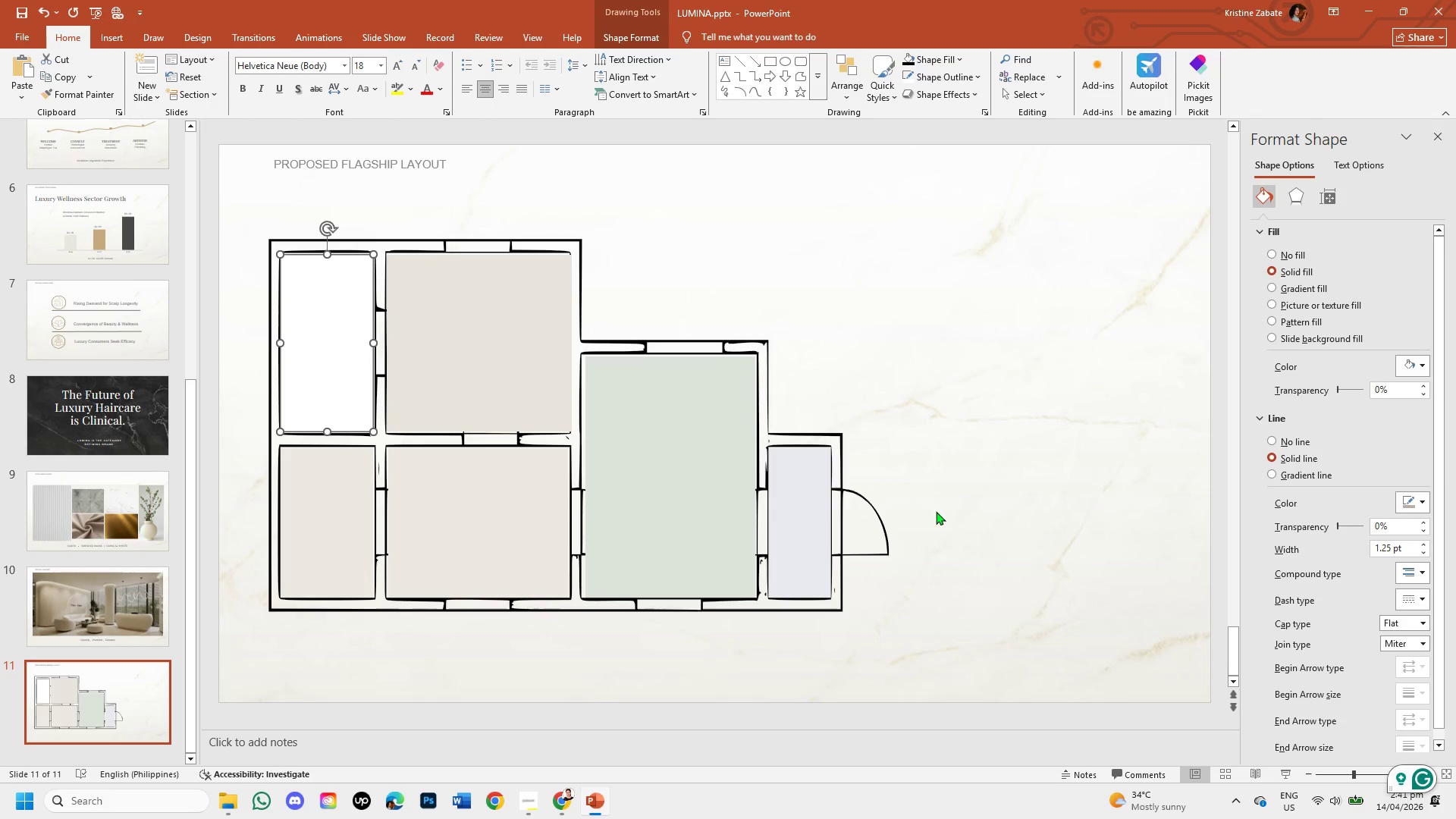 
left_click_drag(start_coordinate=[936, 511], to_coordinate=[335, 393])
 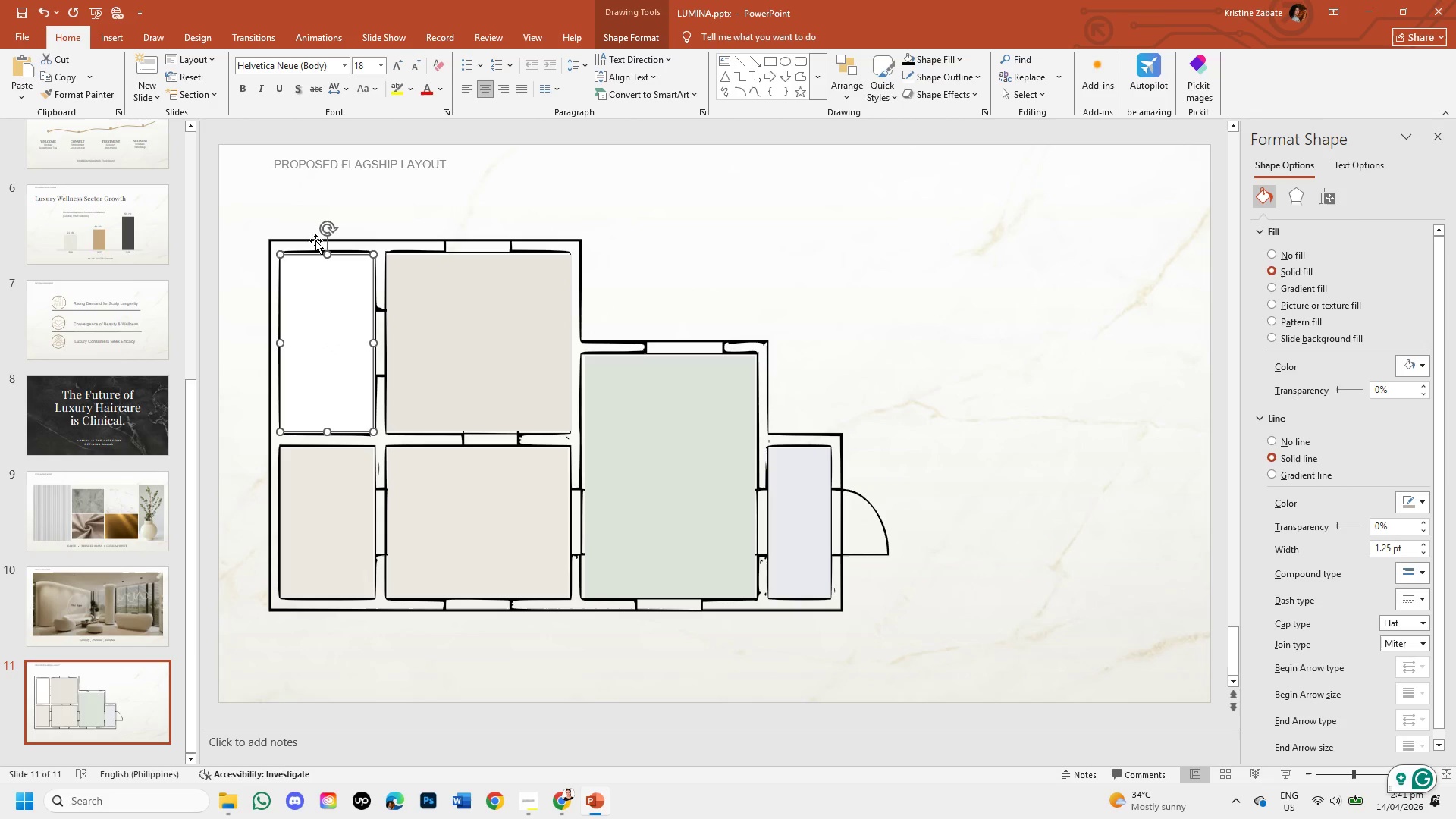 
left_click([335, 393])
 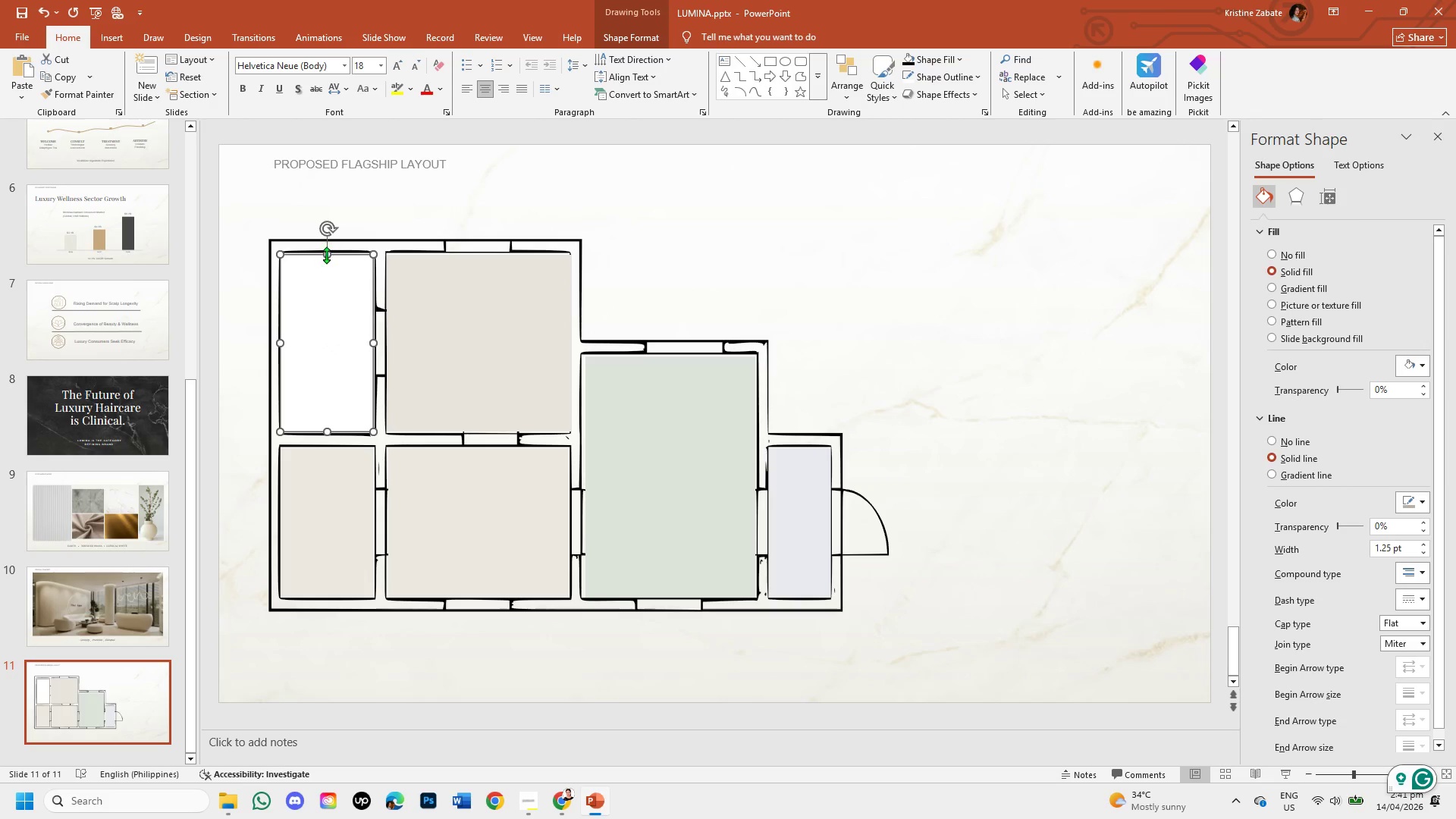 
left_click_drag(start_coordinate=[326, 255], to_coordinate=[325, 251])
 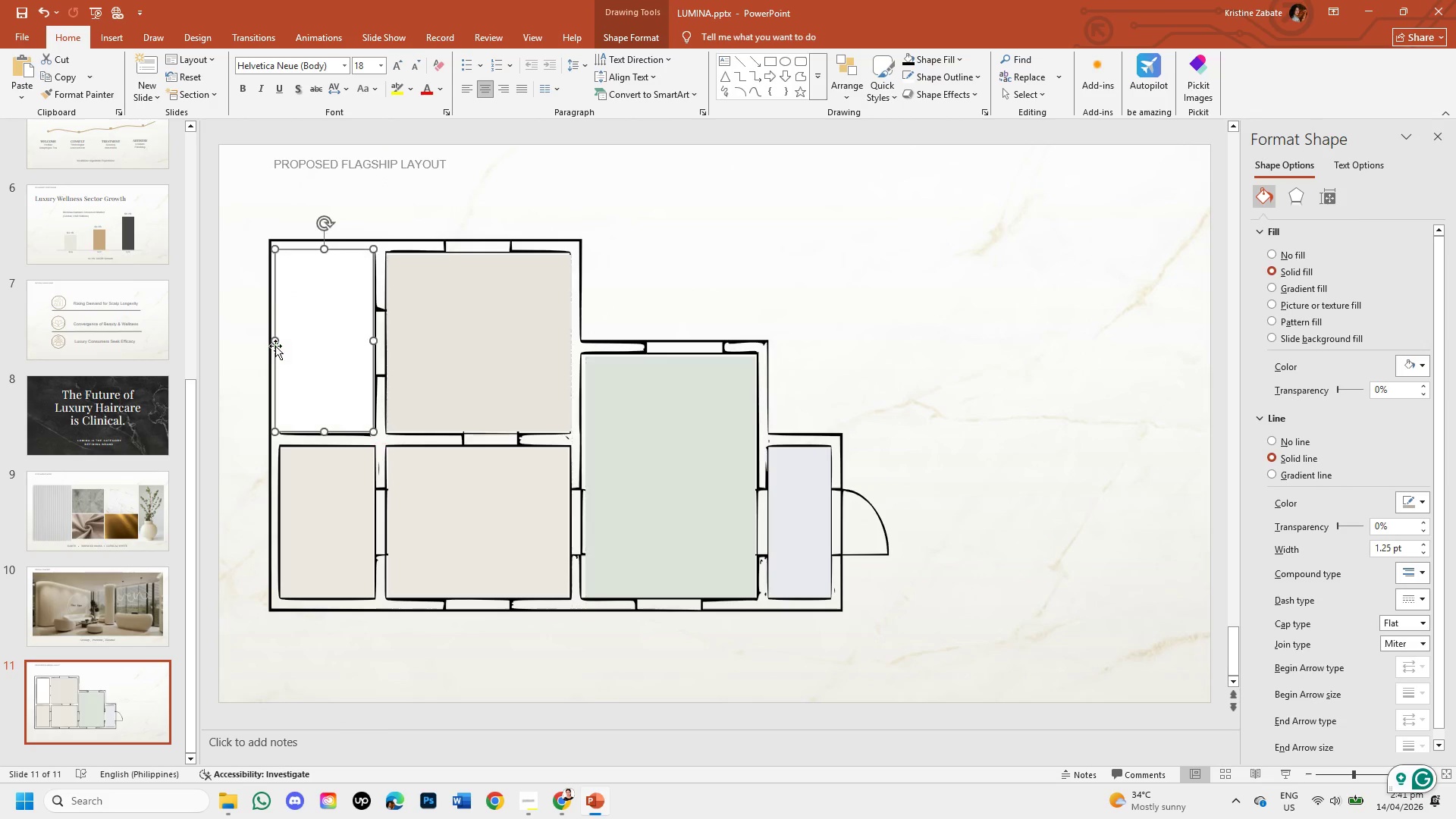 
wait(9.26)
 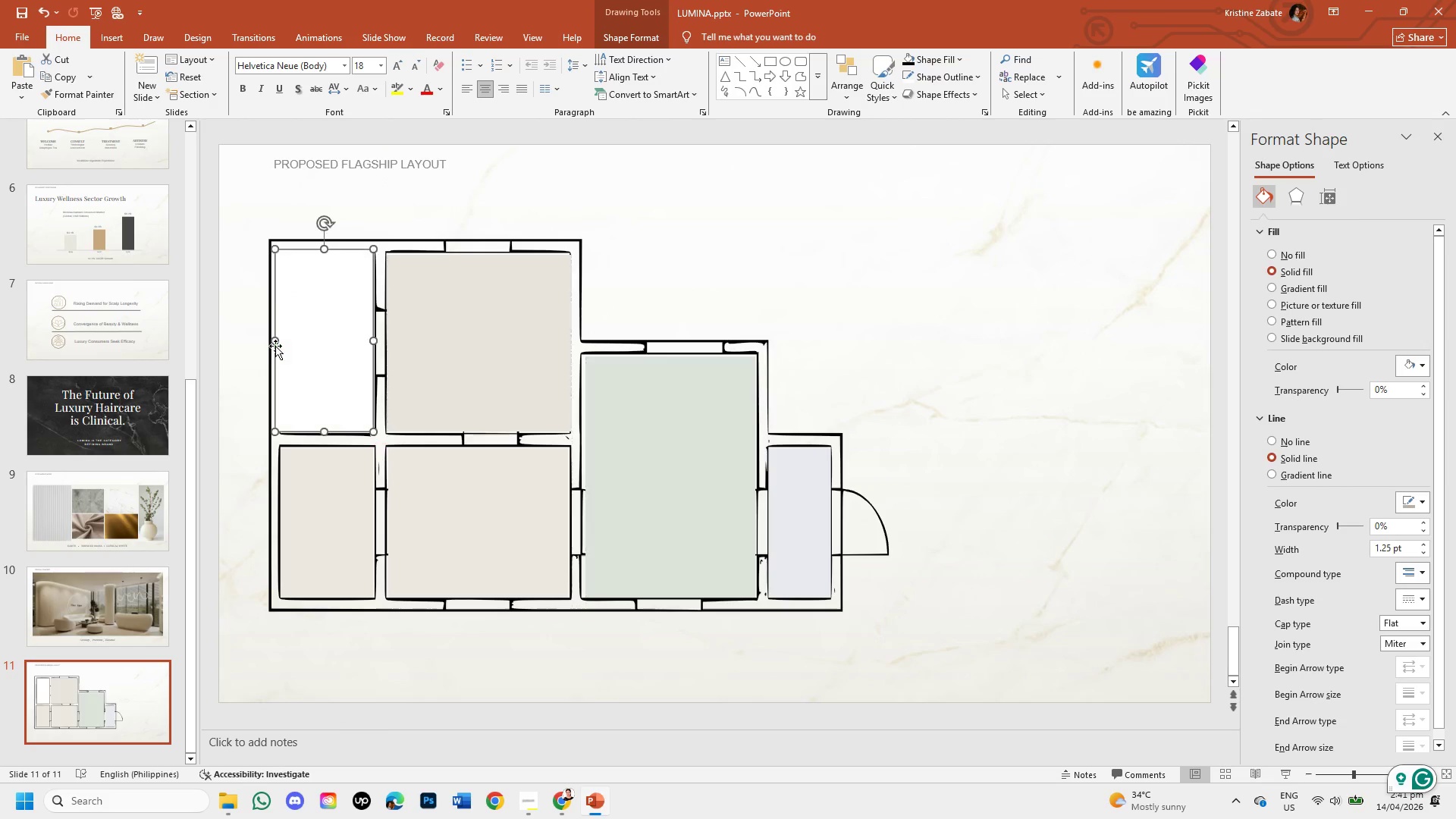 
left_click_drag(start_coordinate=[328, 431], to_coordinate=[329, 437])
 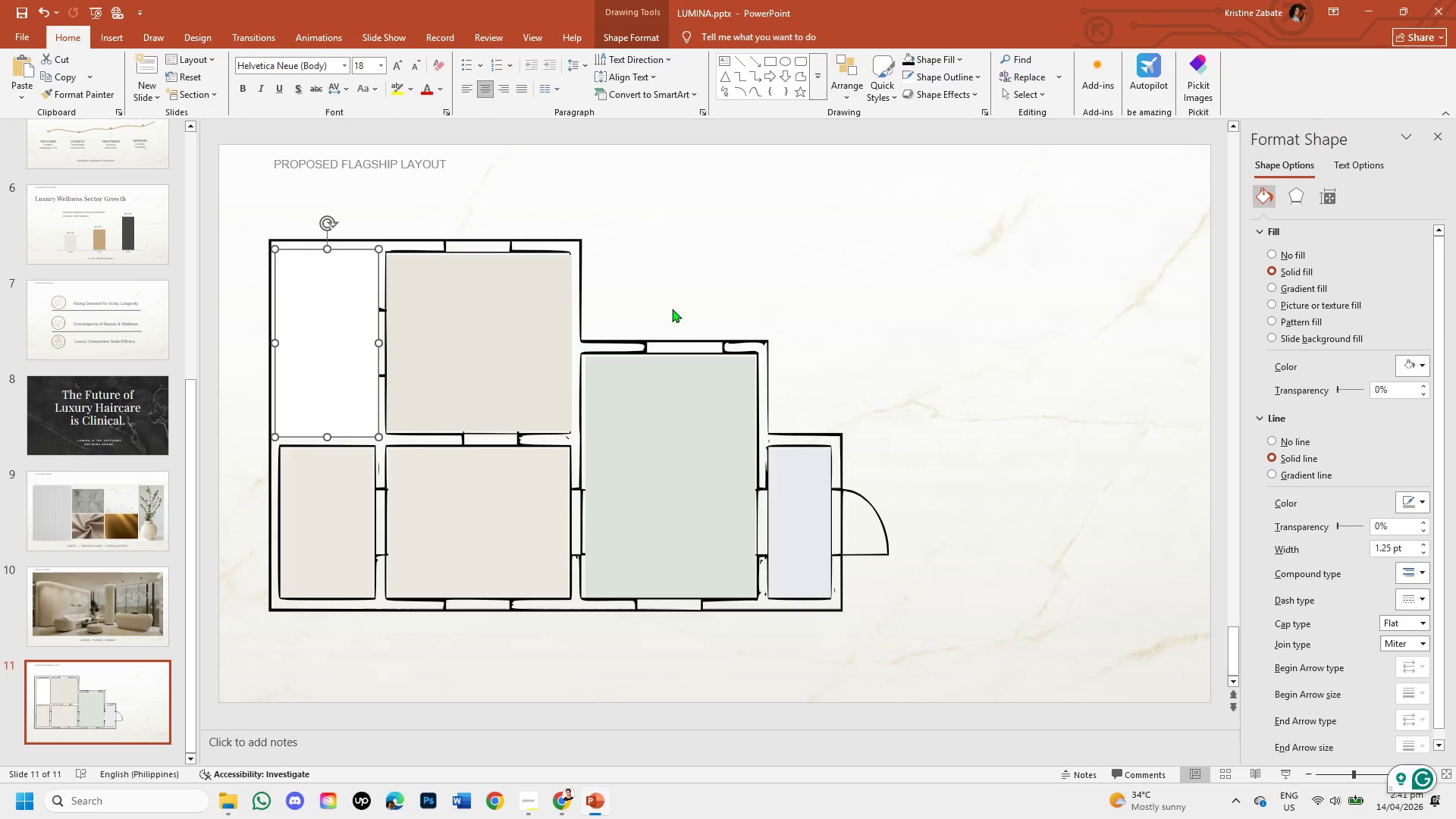 
left_click([676, 301])
 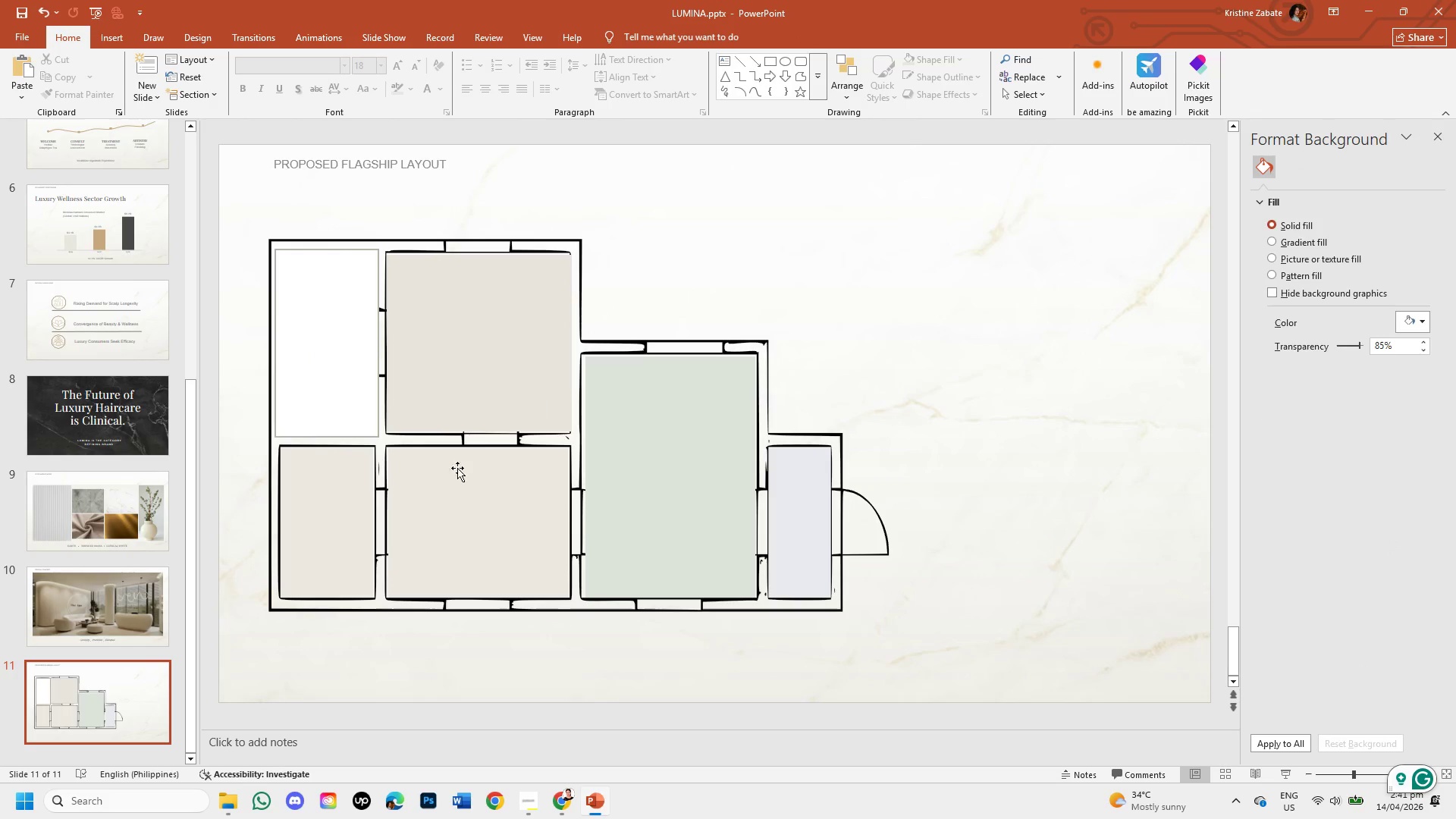 
left_click([358, 495])
 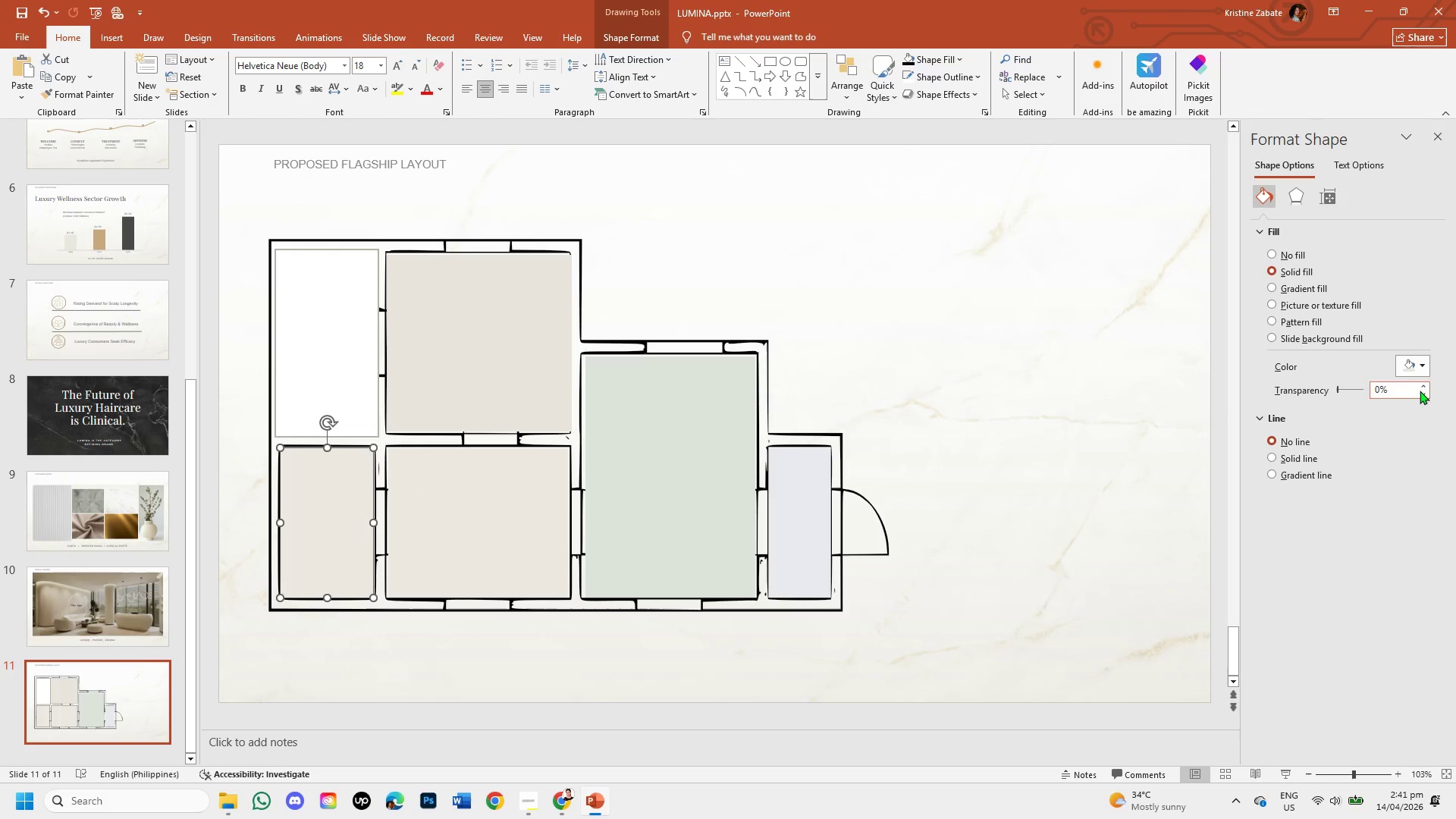 
left_click([1269, 457])
 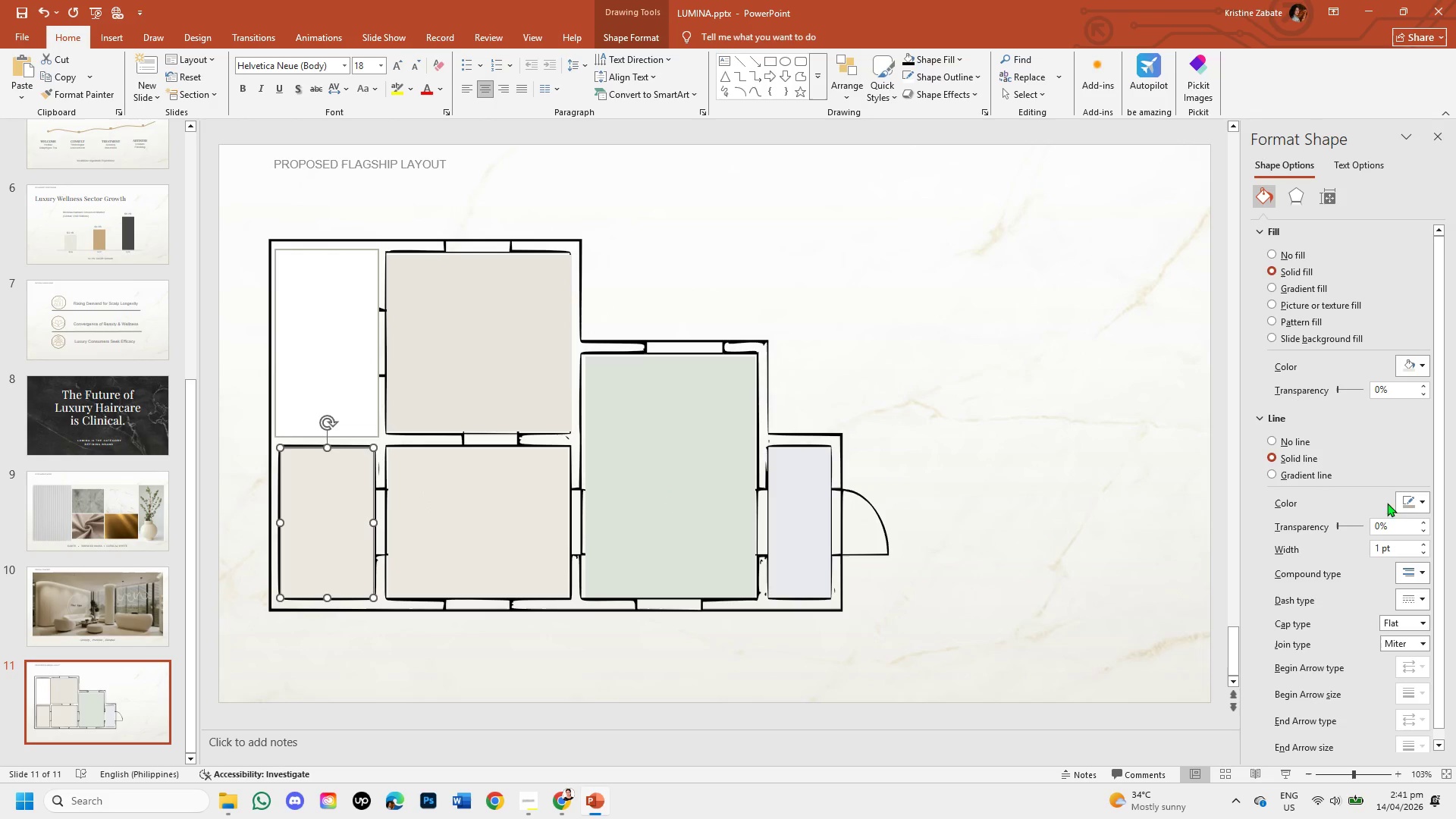 
mouse_move([1422, 510])
 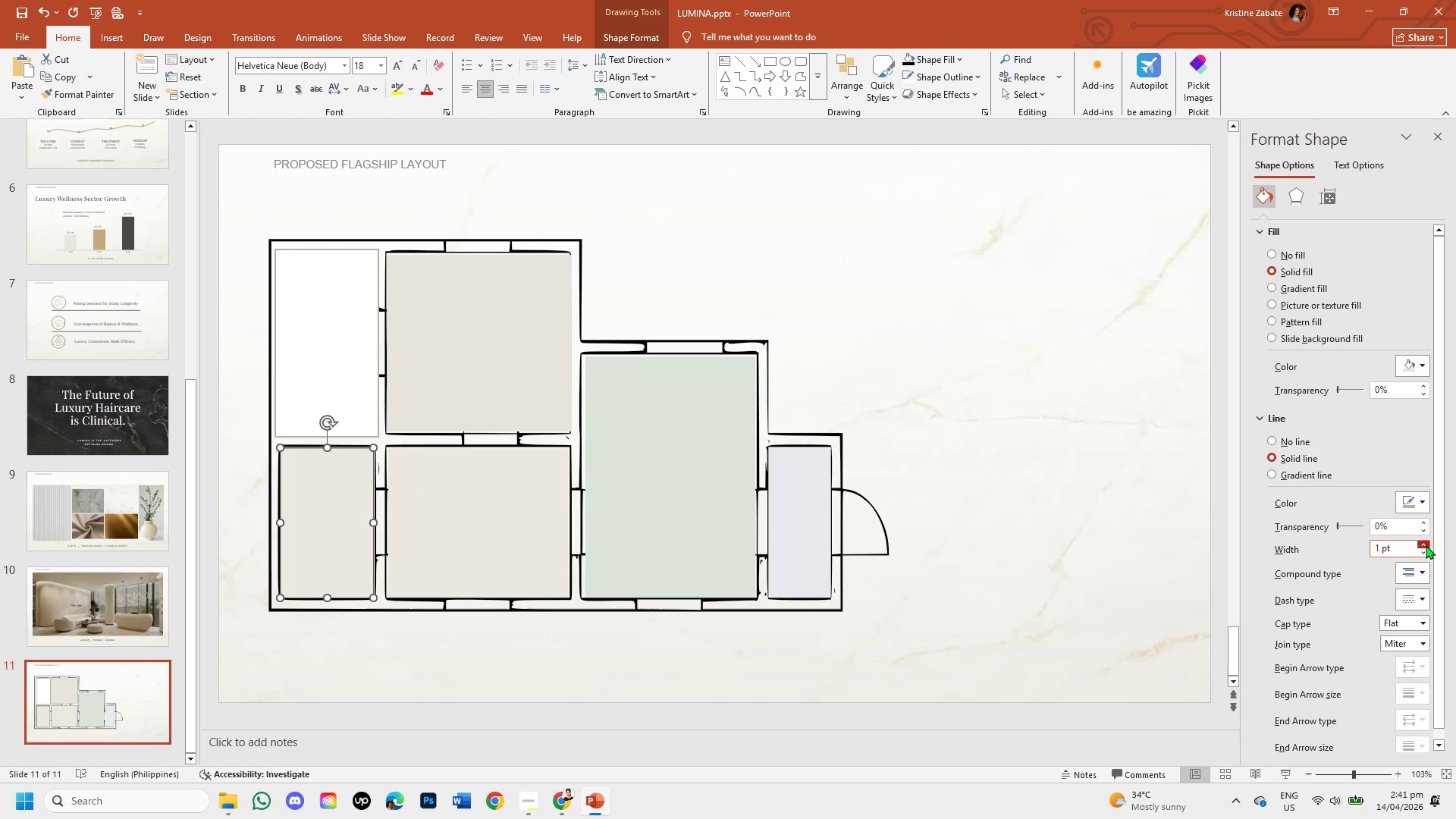 
left_click([1426, 545])
 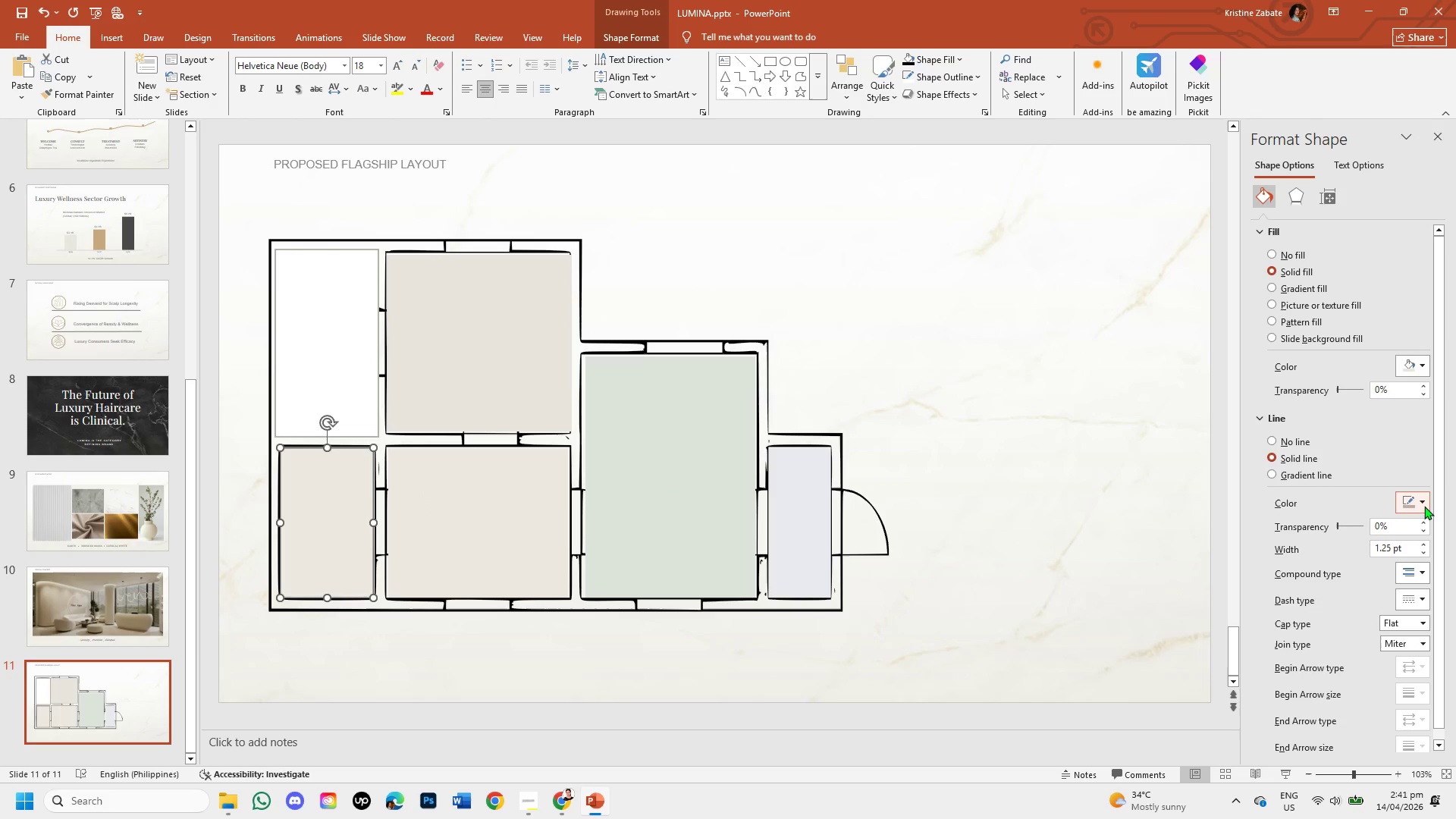 
left_click([1424, 503])
 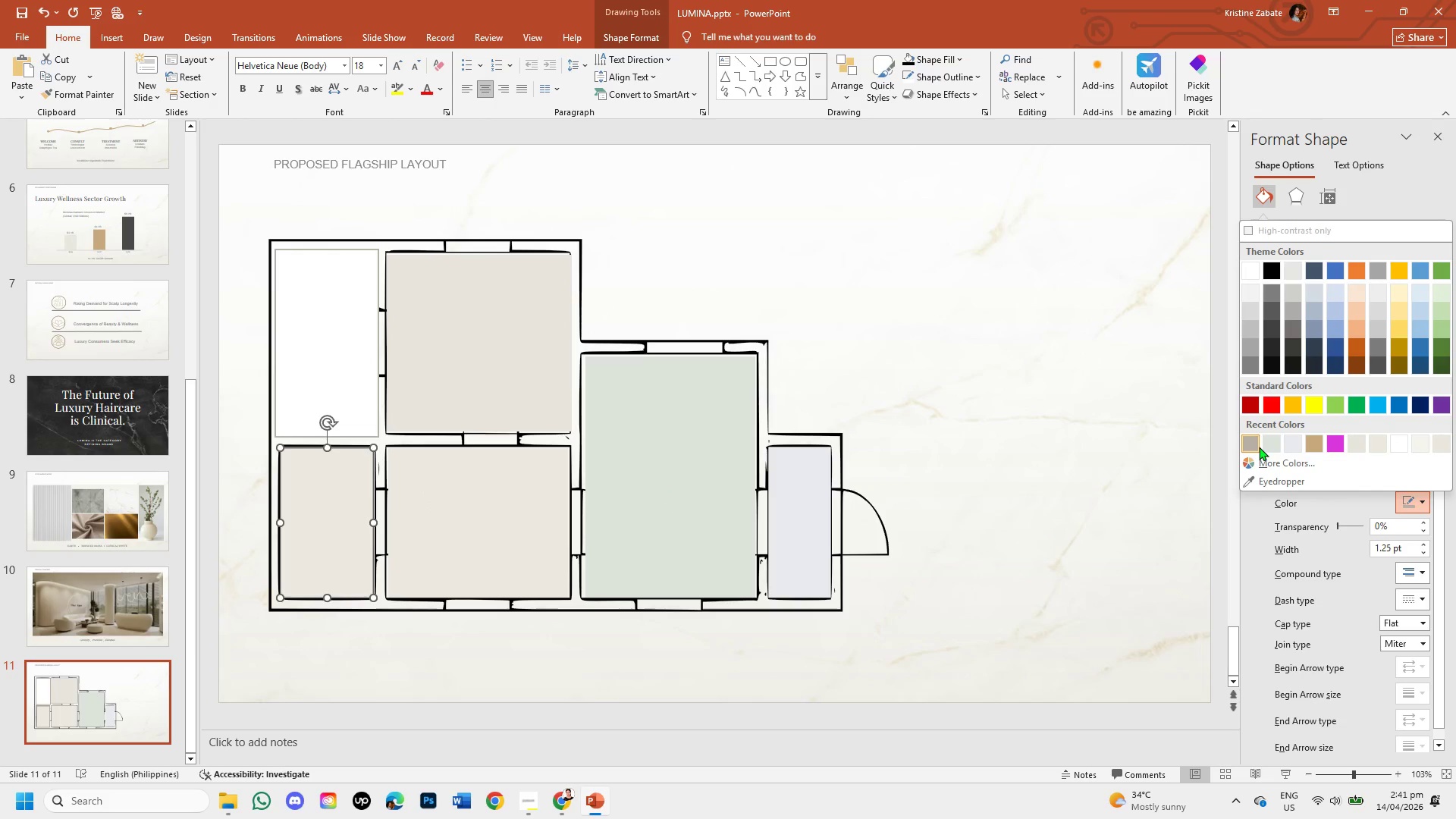 
left_click([1252, 445])
 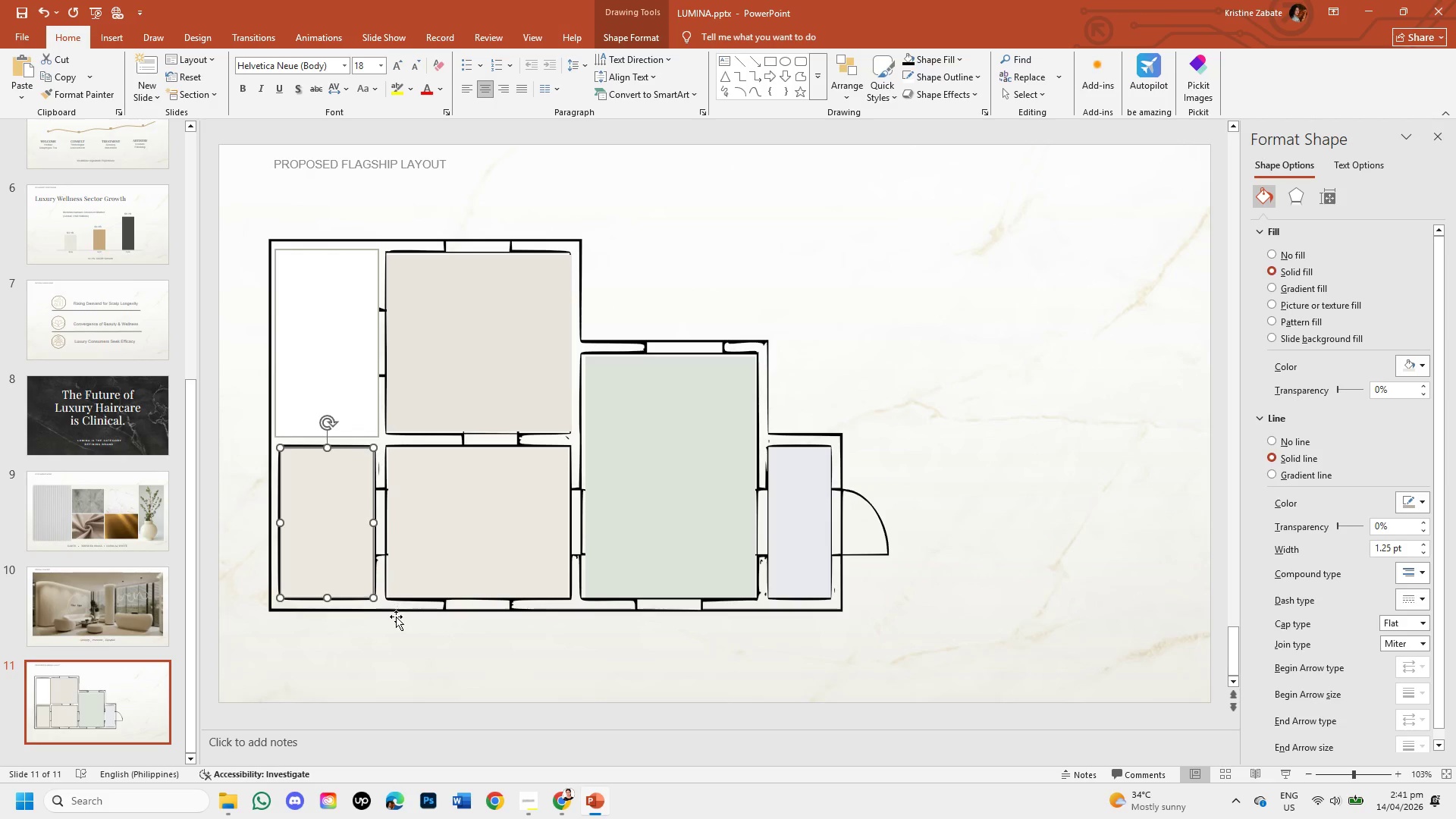 
left_click([393, 636])
 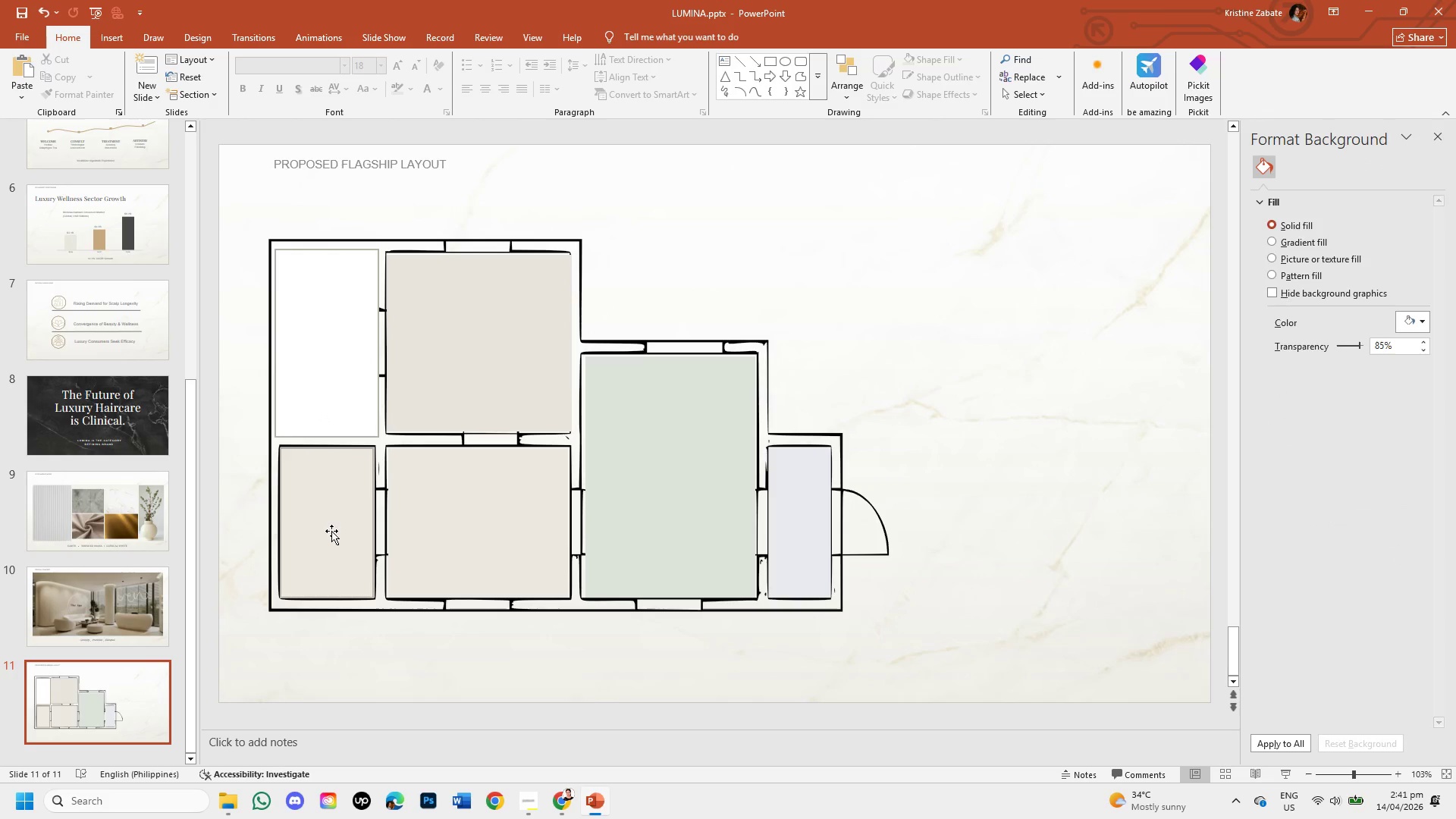 
left_click([331, 531])
 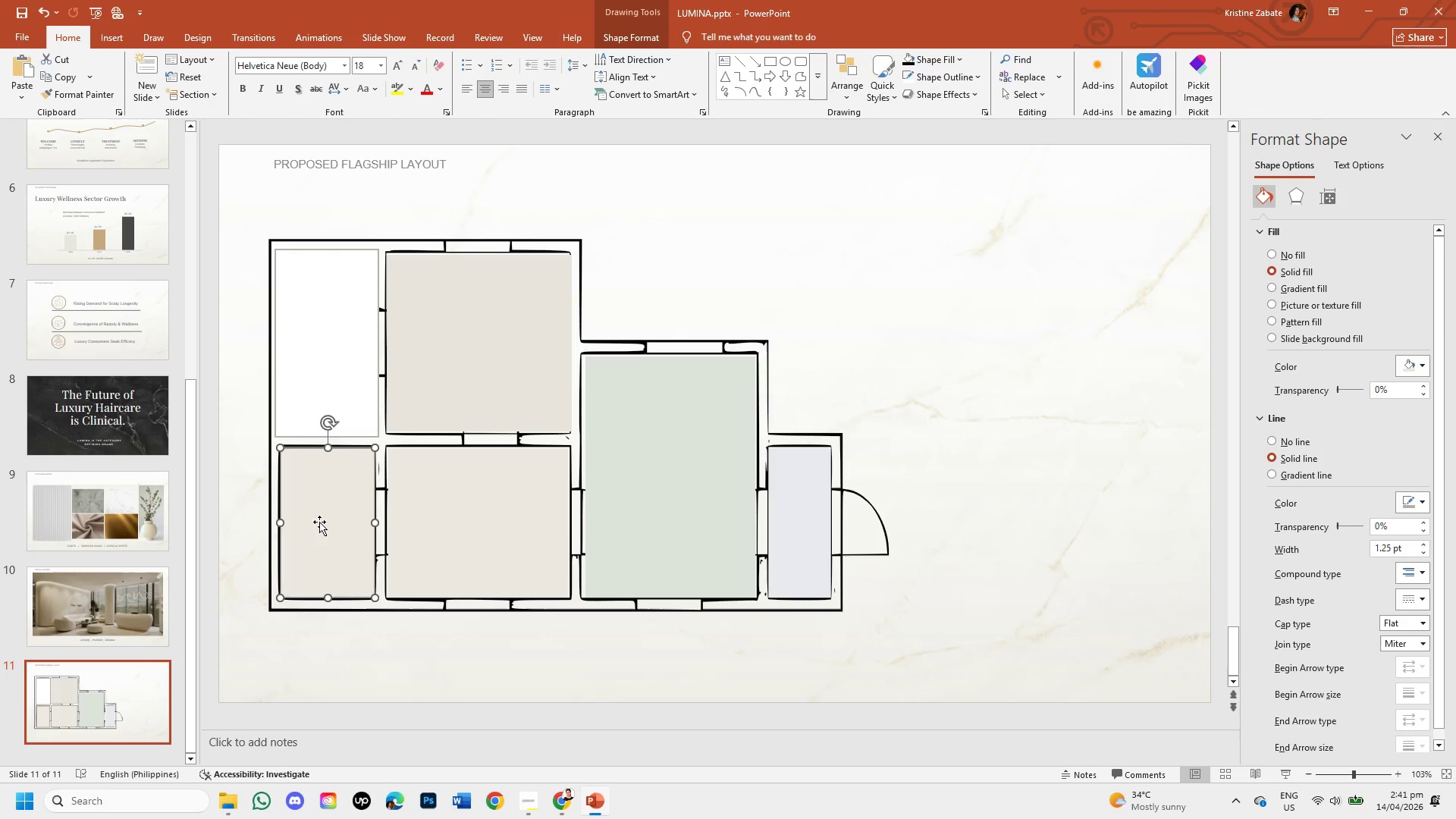 
wait(16.2)
 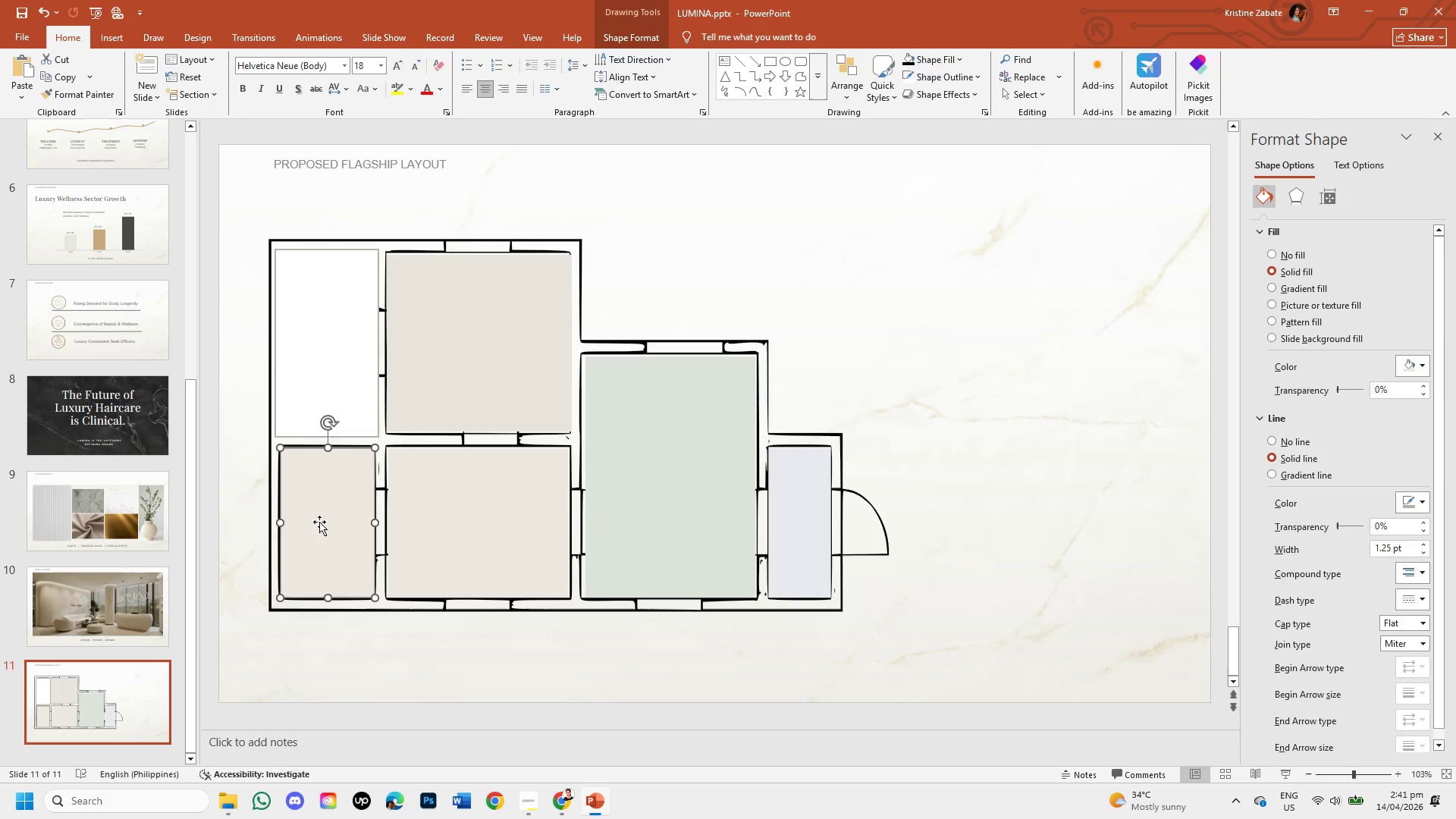 
left_click_drag(start_coordinate=[329, 448], to_coordinate=[328, 444])
 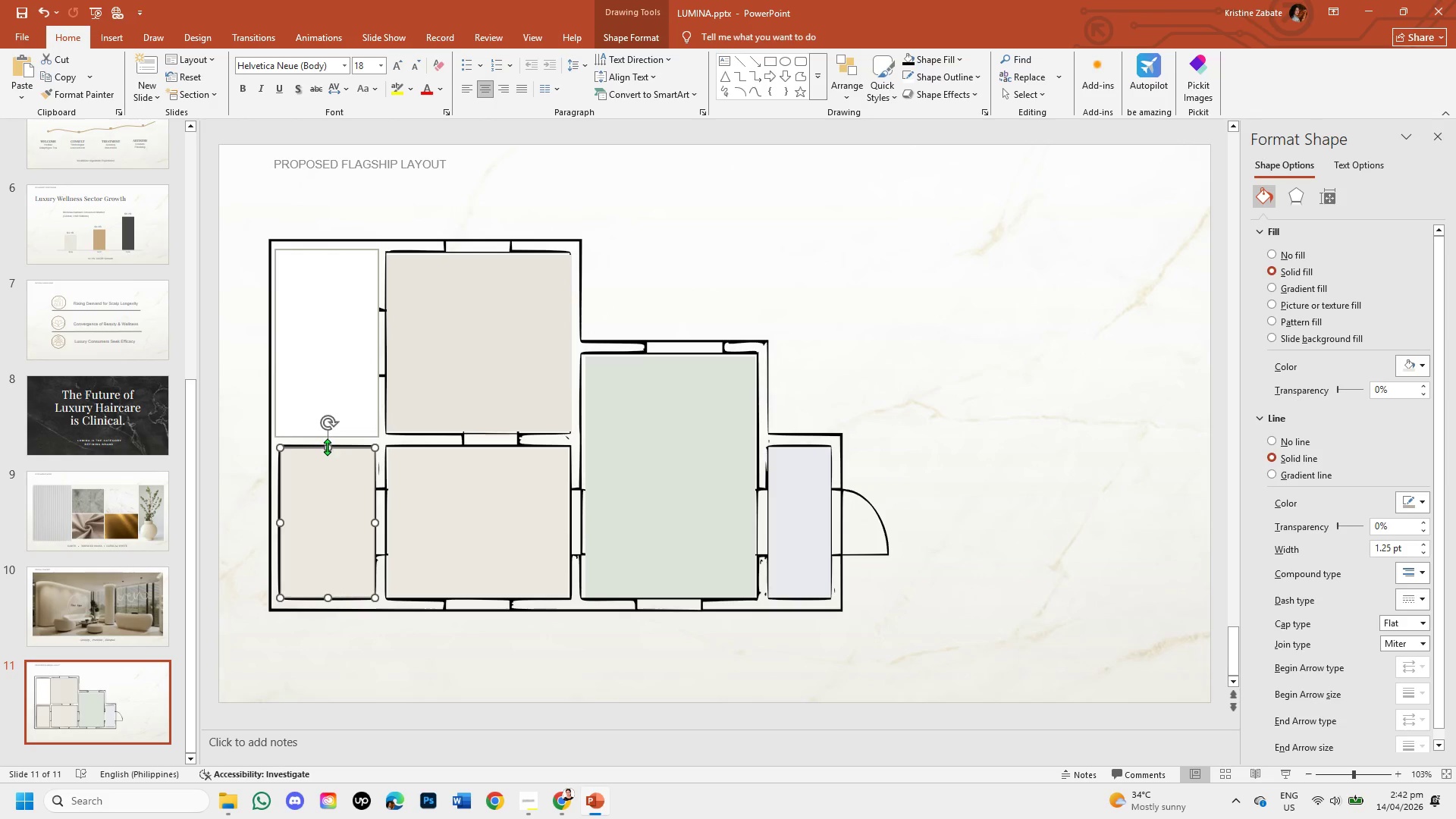 
left_click_drag(start_coordinate=[327, 447], to_coordinate=[329, 442])
 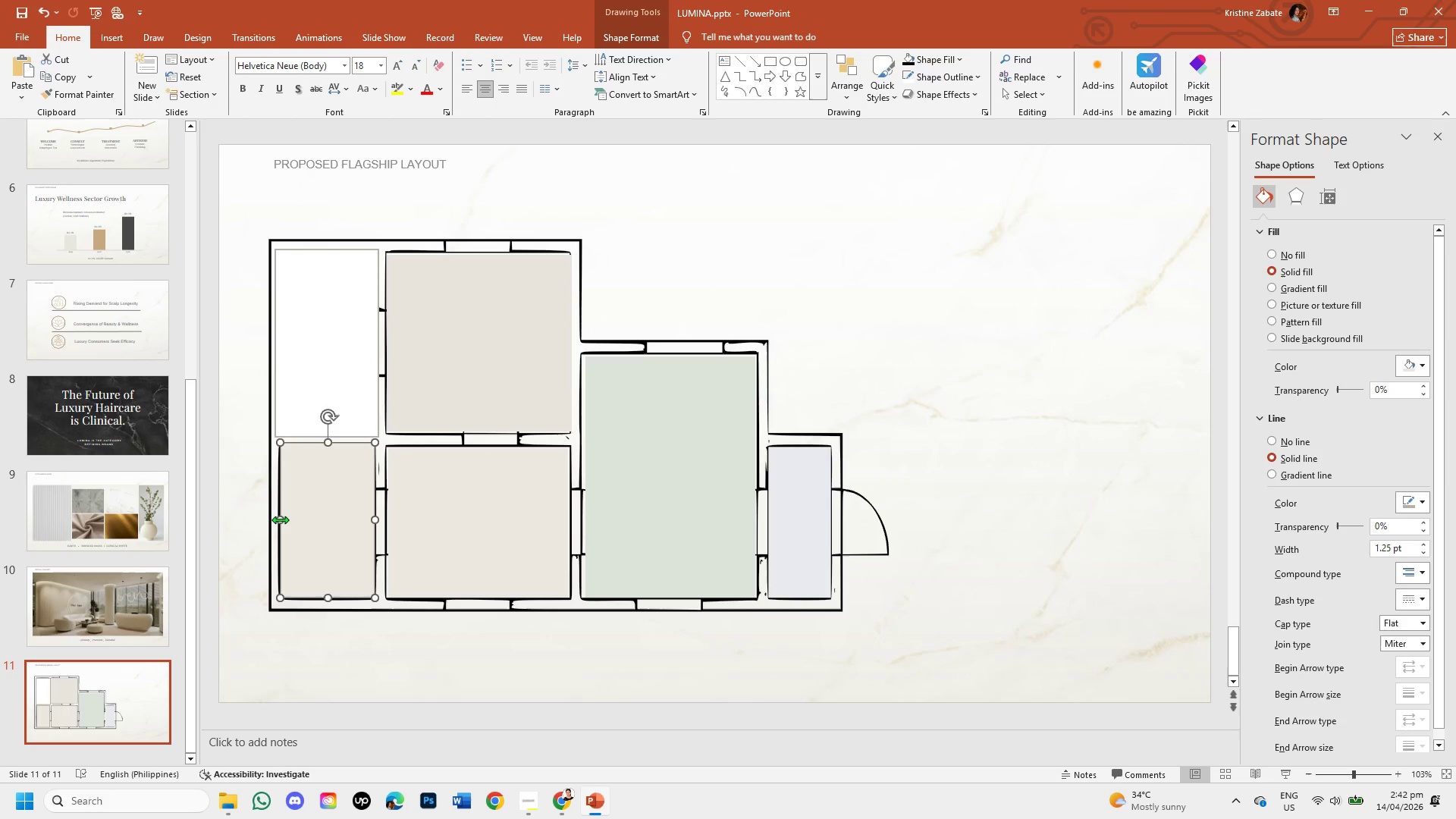 
left_click_drag(start_coordinate=[280, 519], to_coordinate=[276, 520])
 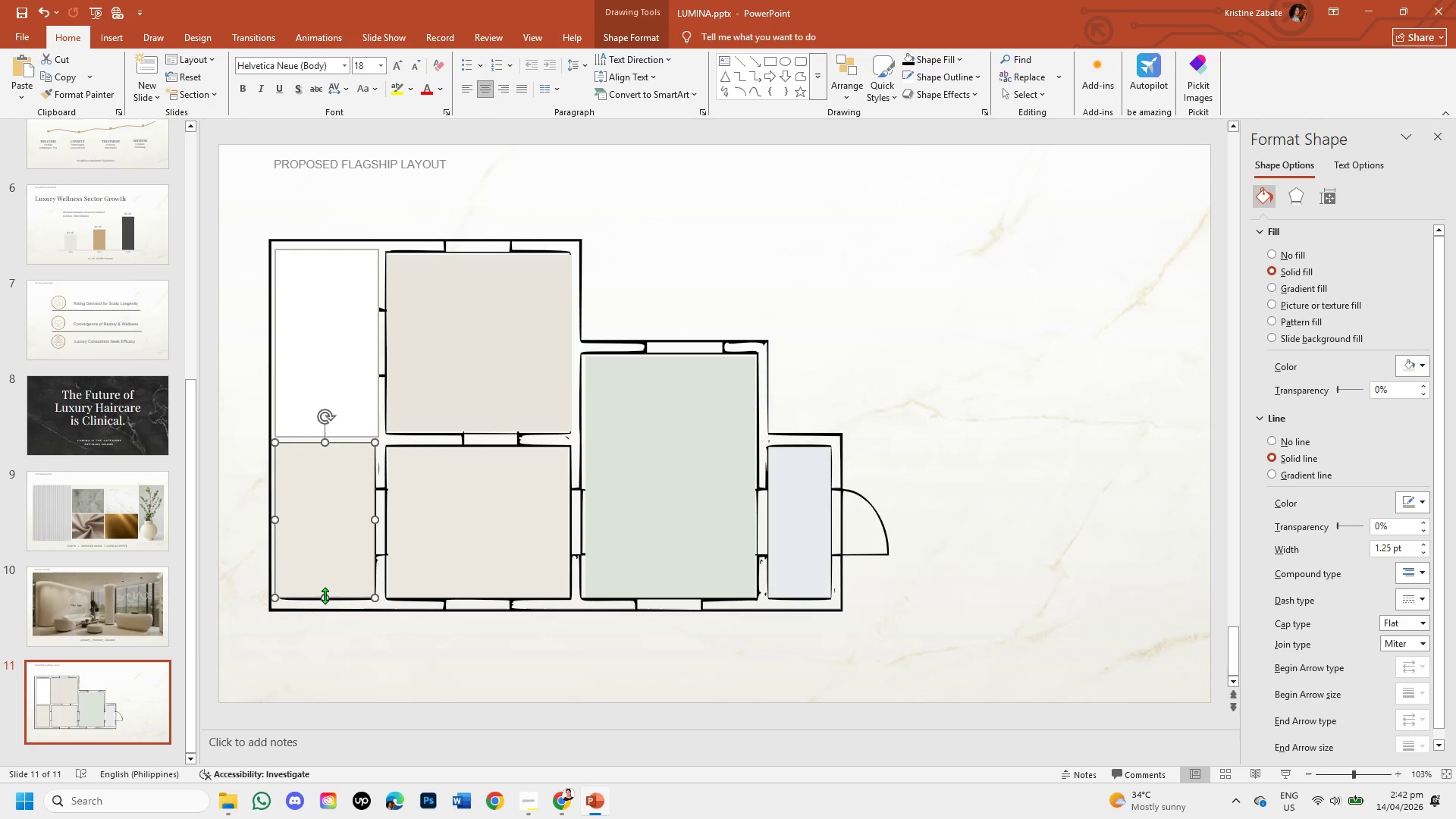 
left_click_drag(start_coordinate=[323, 595], to_coordinate=[322, 604])
 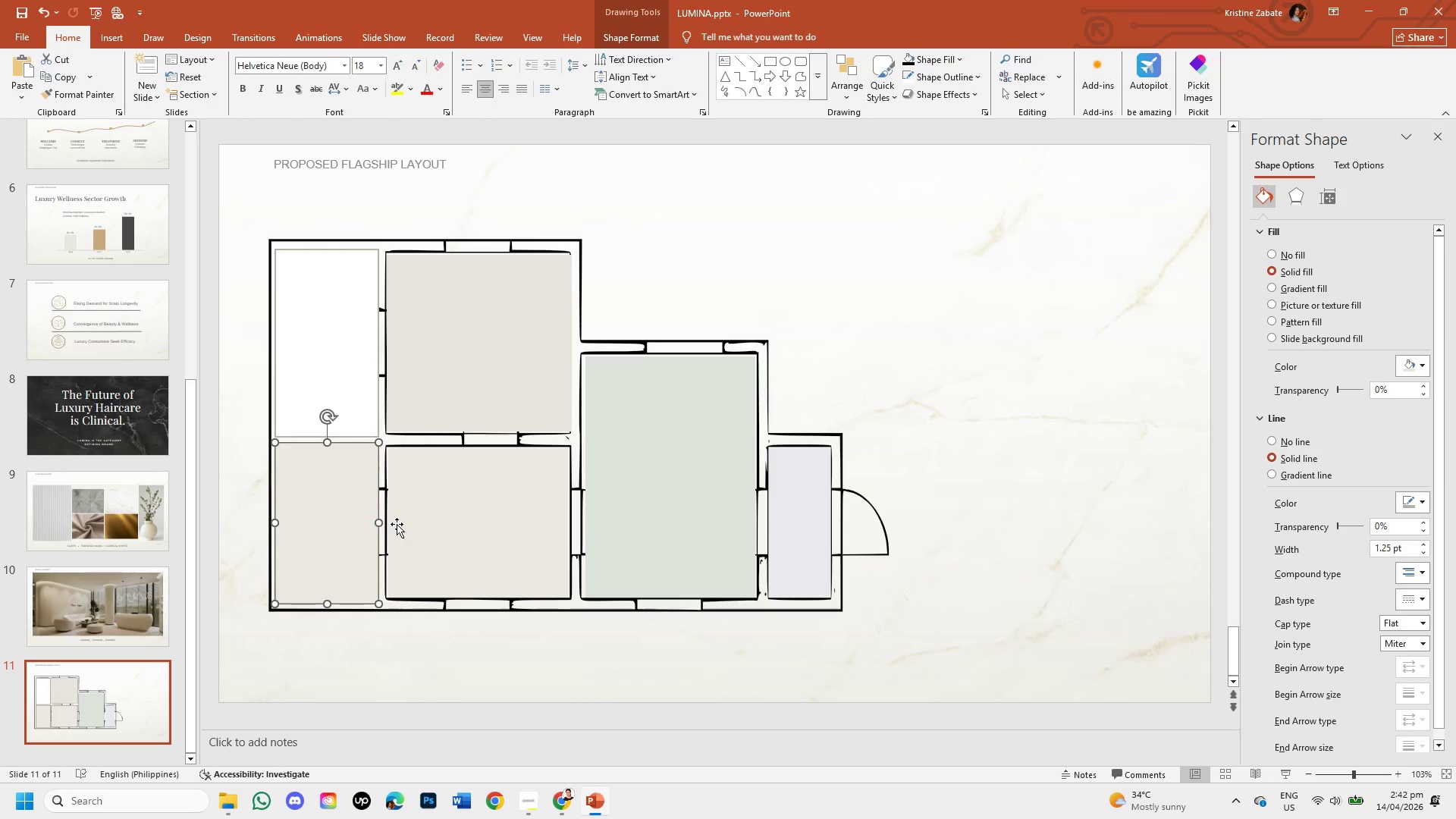 
left_click([654, 293])
 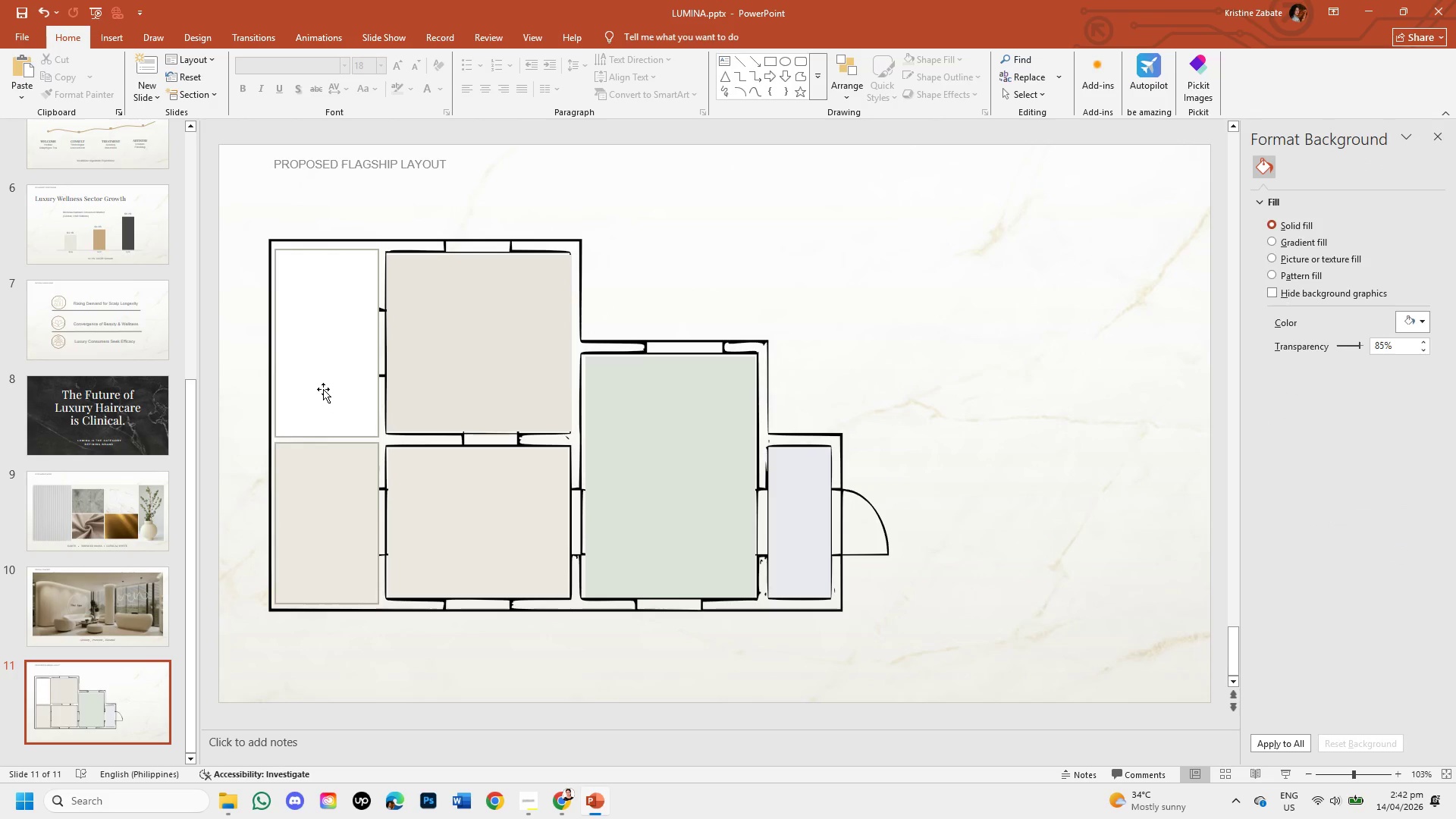 
left_click([323, 389])
 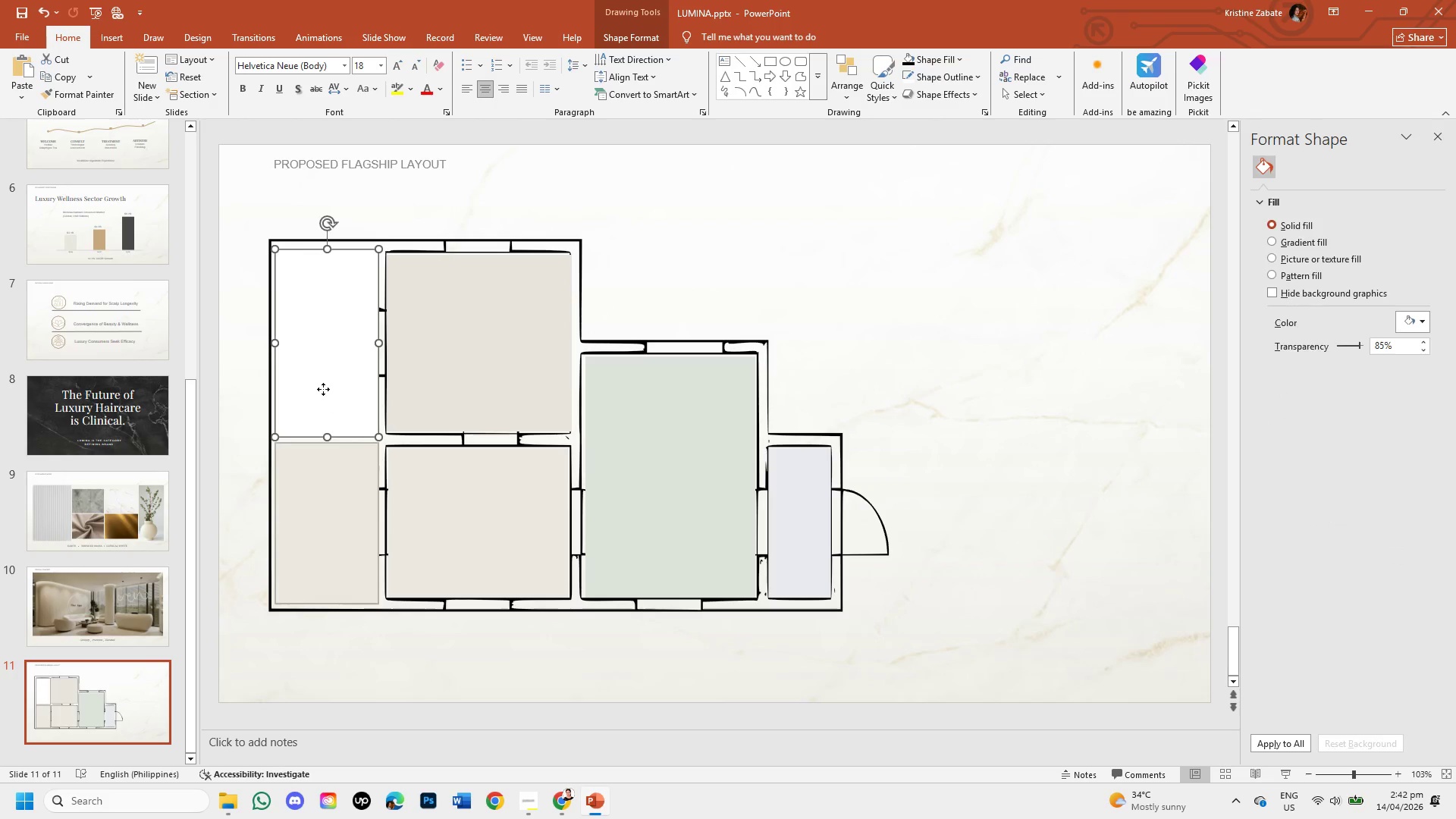 
right_click([323, 389])
 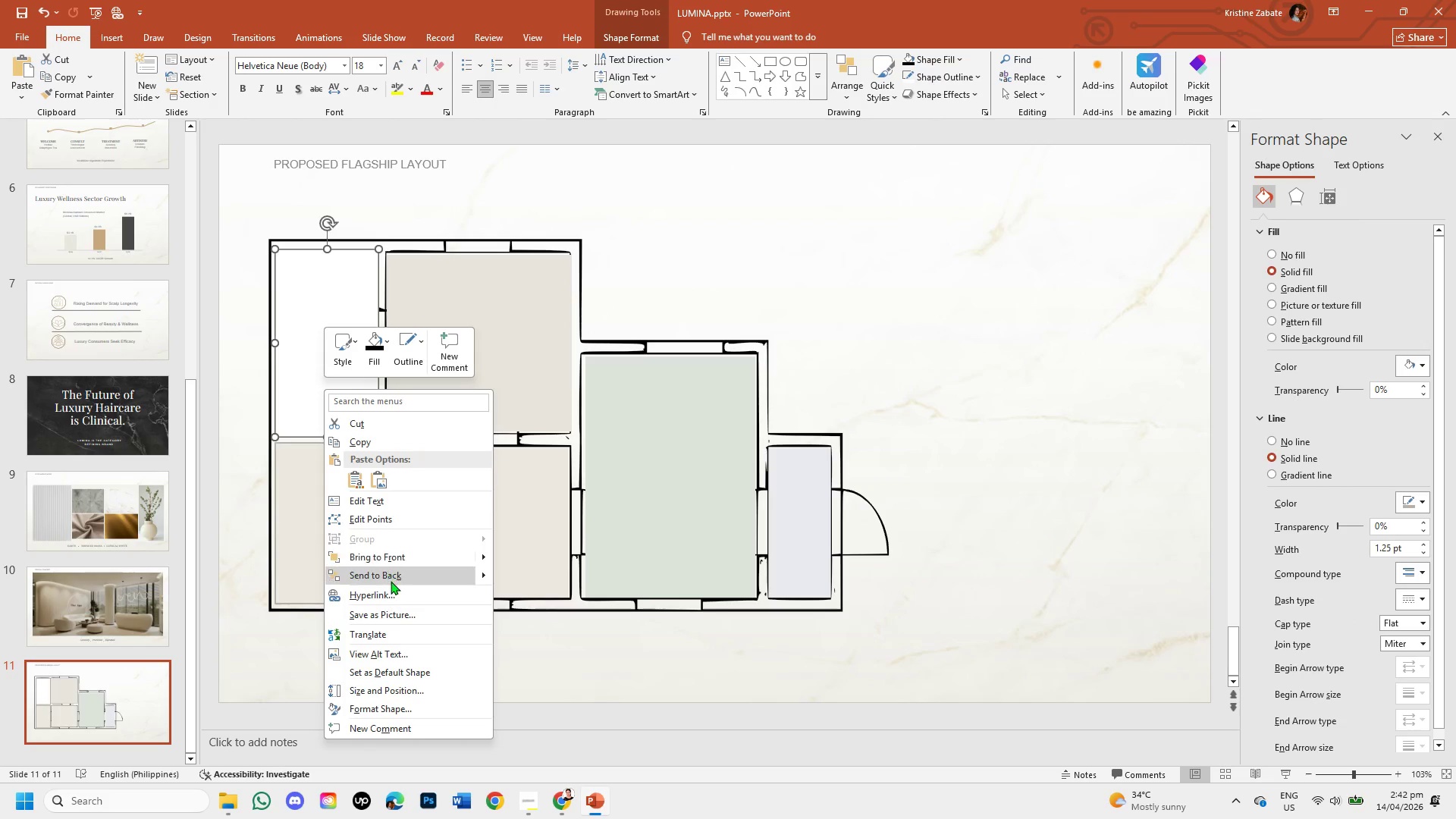 
left_click([386, 579])
 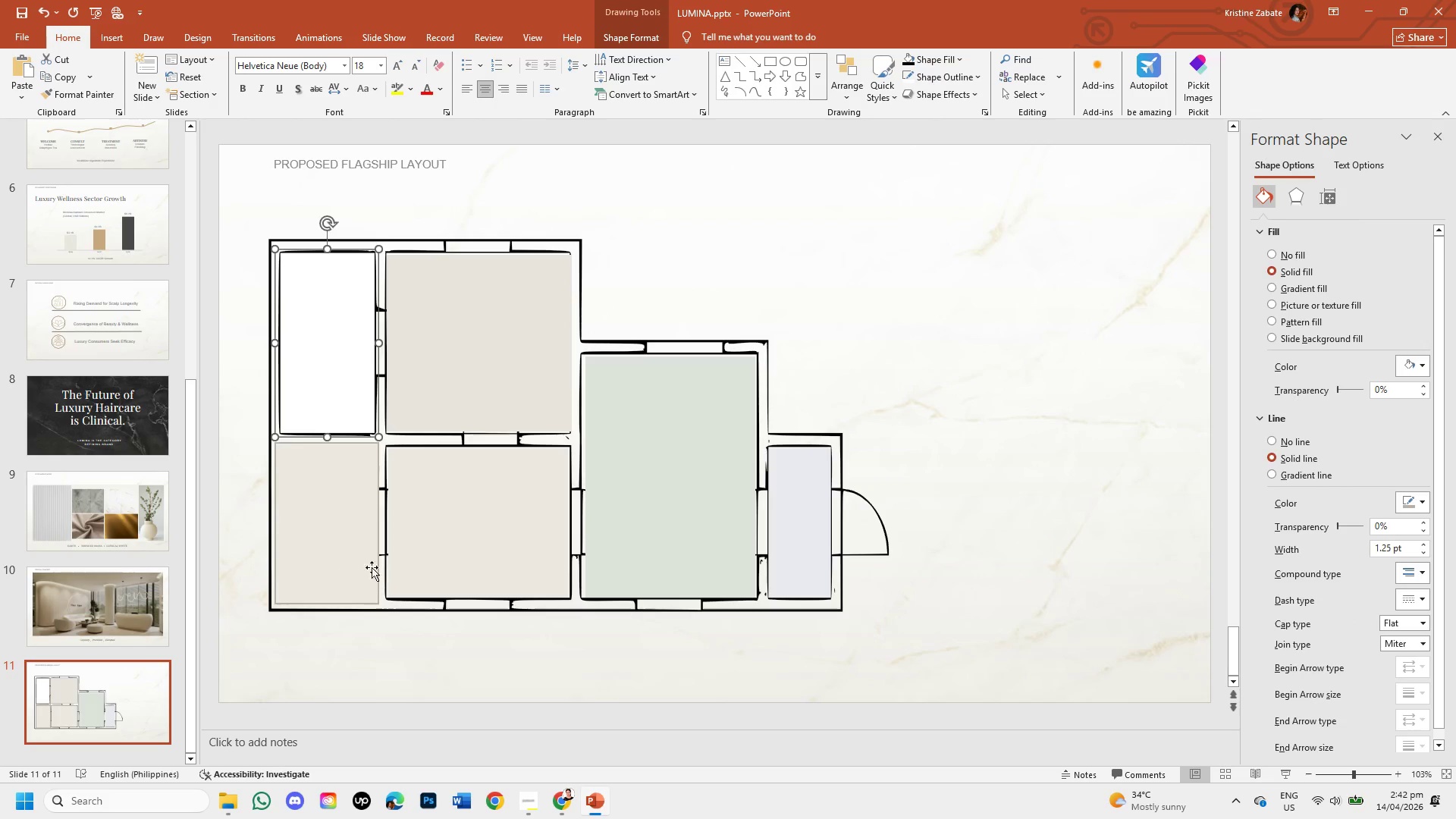 
left_click([342, 540])
 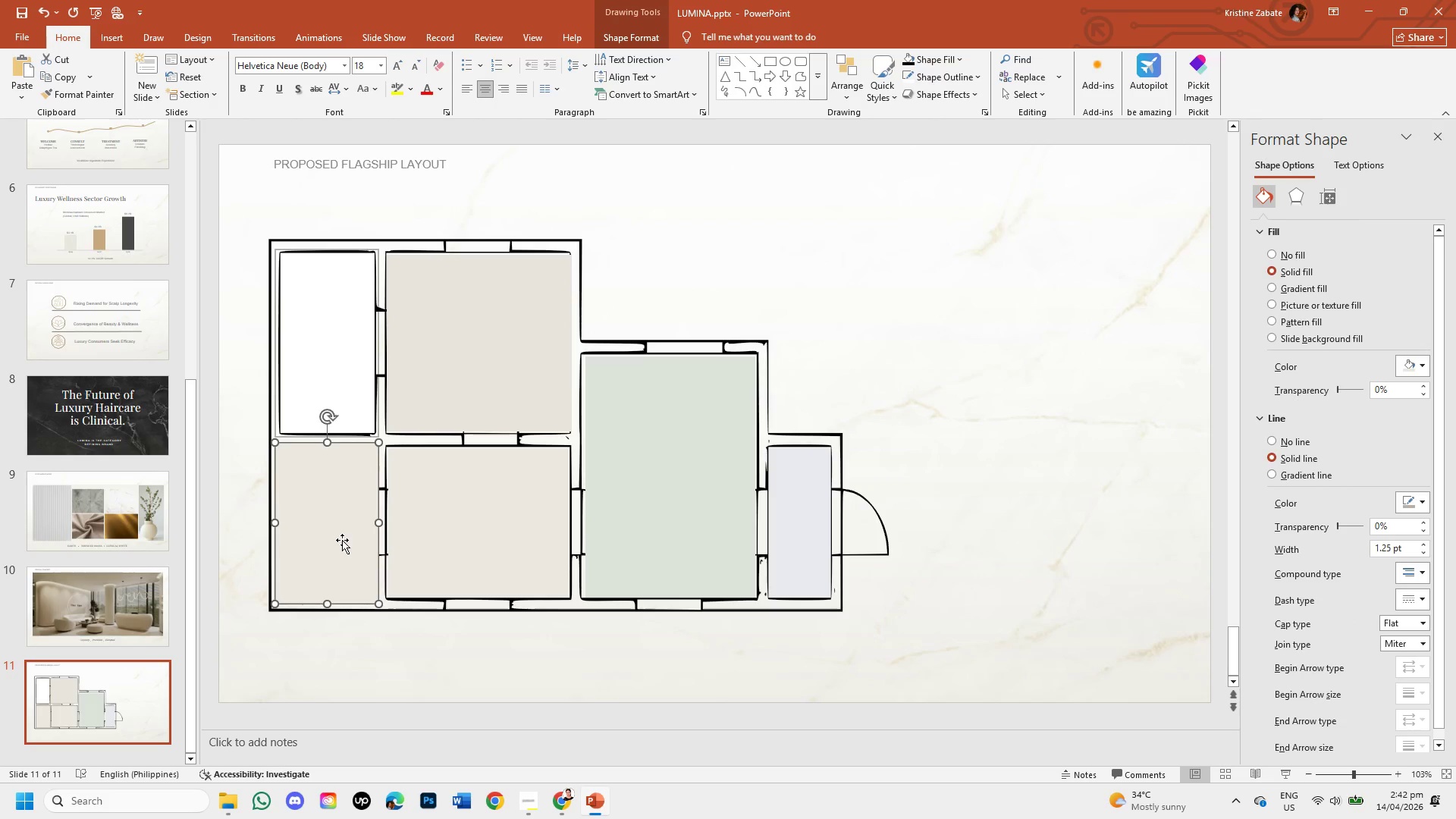 
right_click([342, 540])
 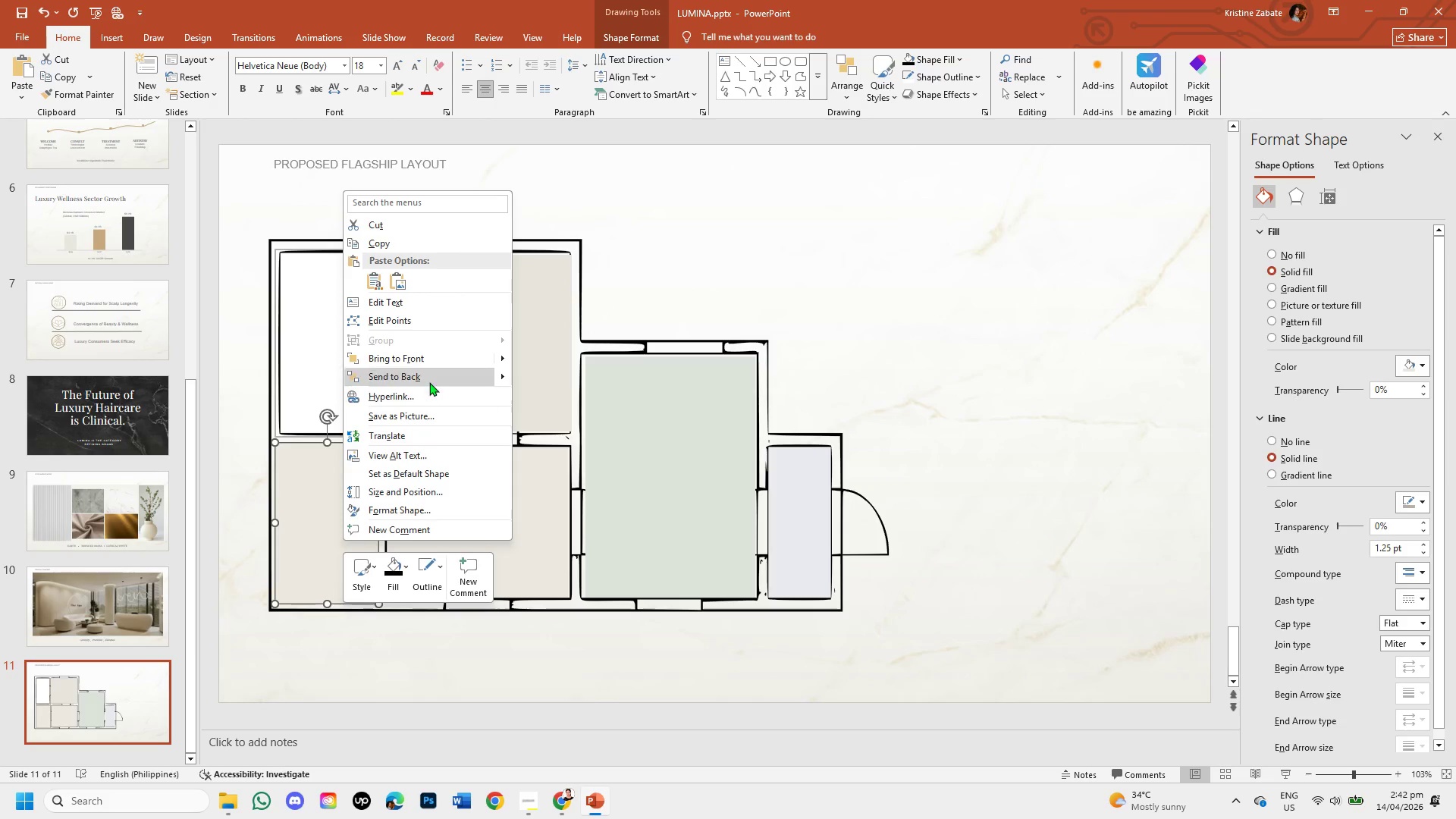 
wait(7.02)
 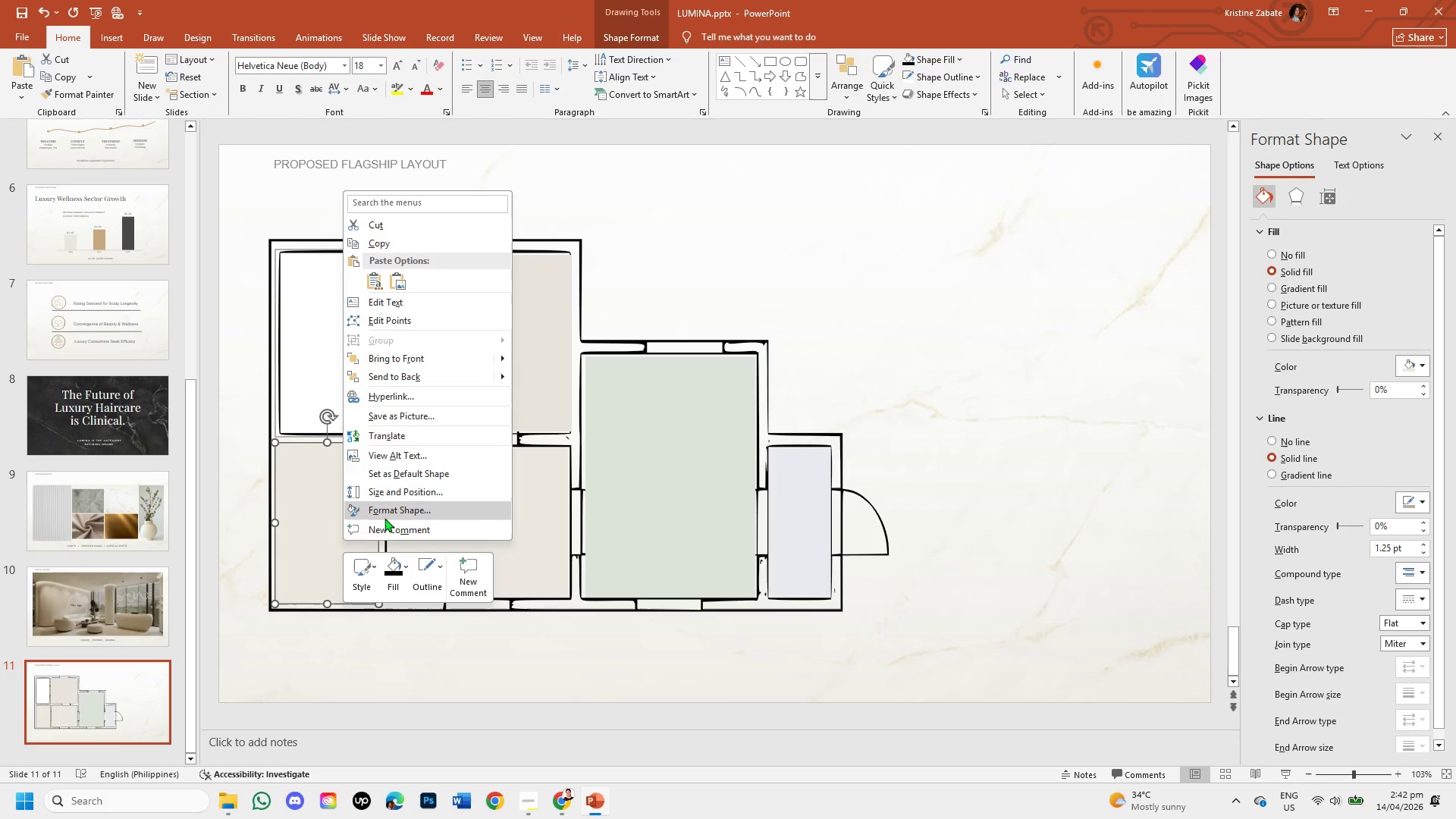 
left_click([421, 375])
 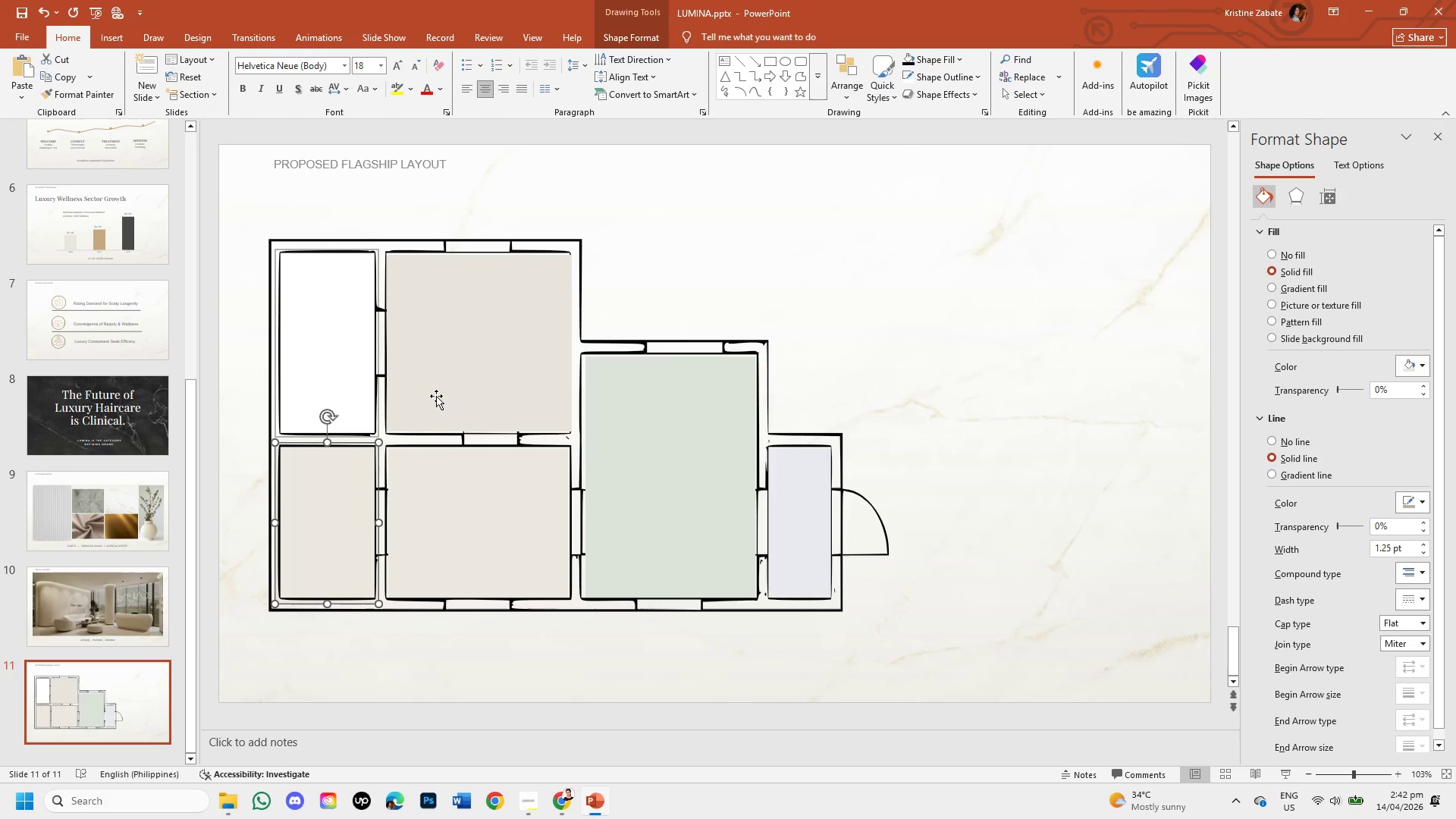 
left_click([436, 396])
 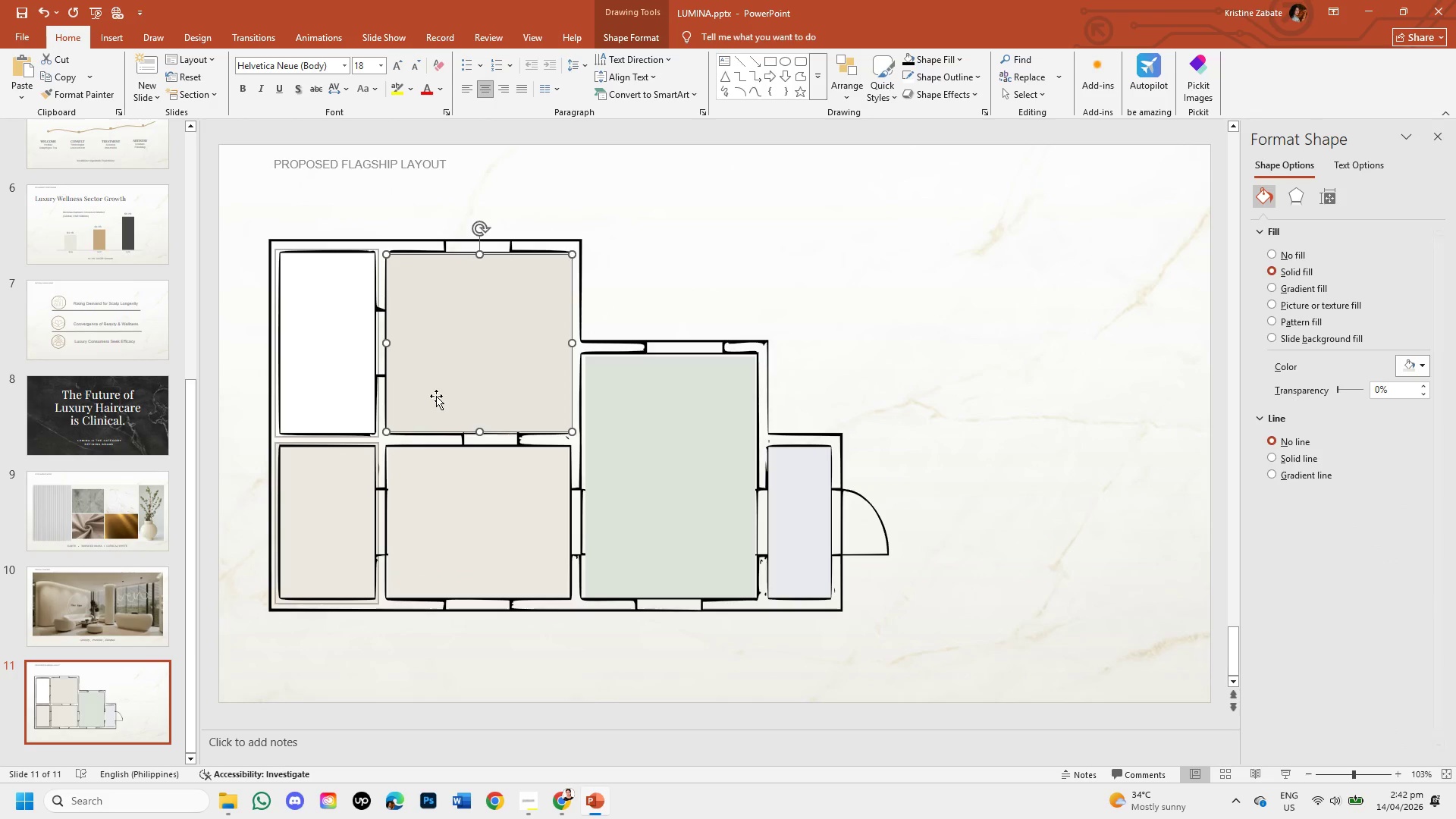 
right_click([436, 396])
 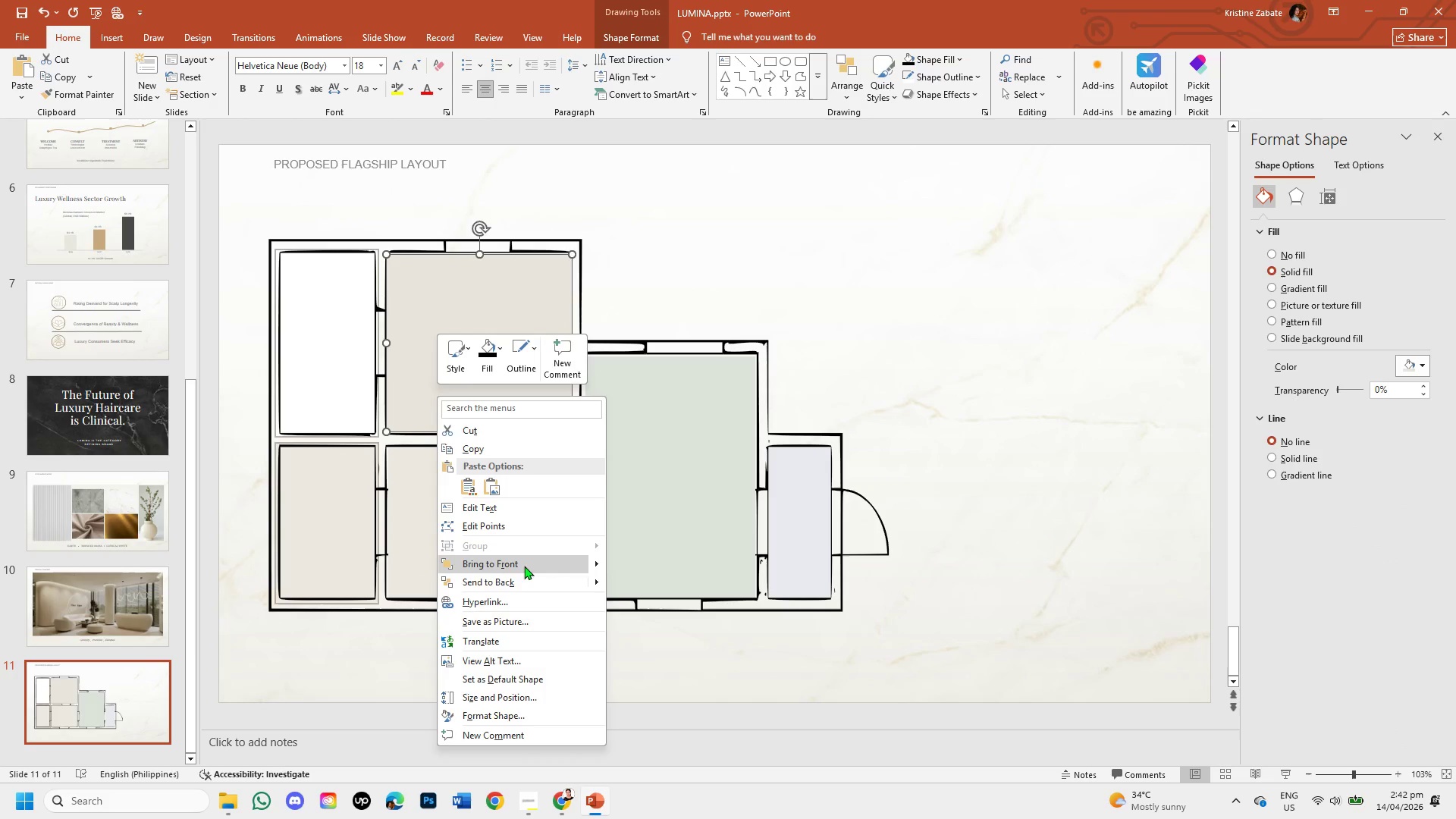 
left_click([524, 587])
 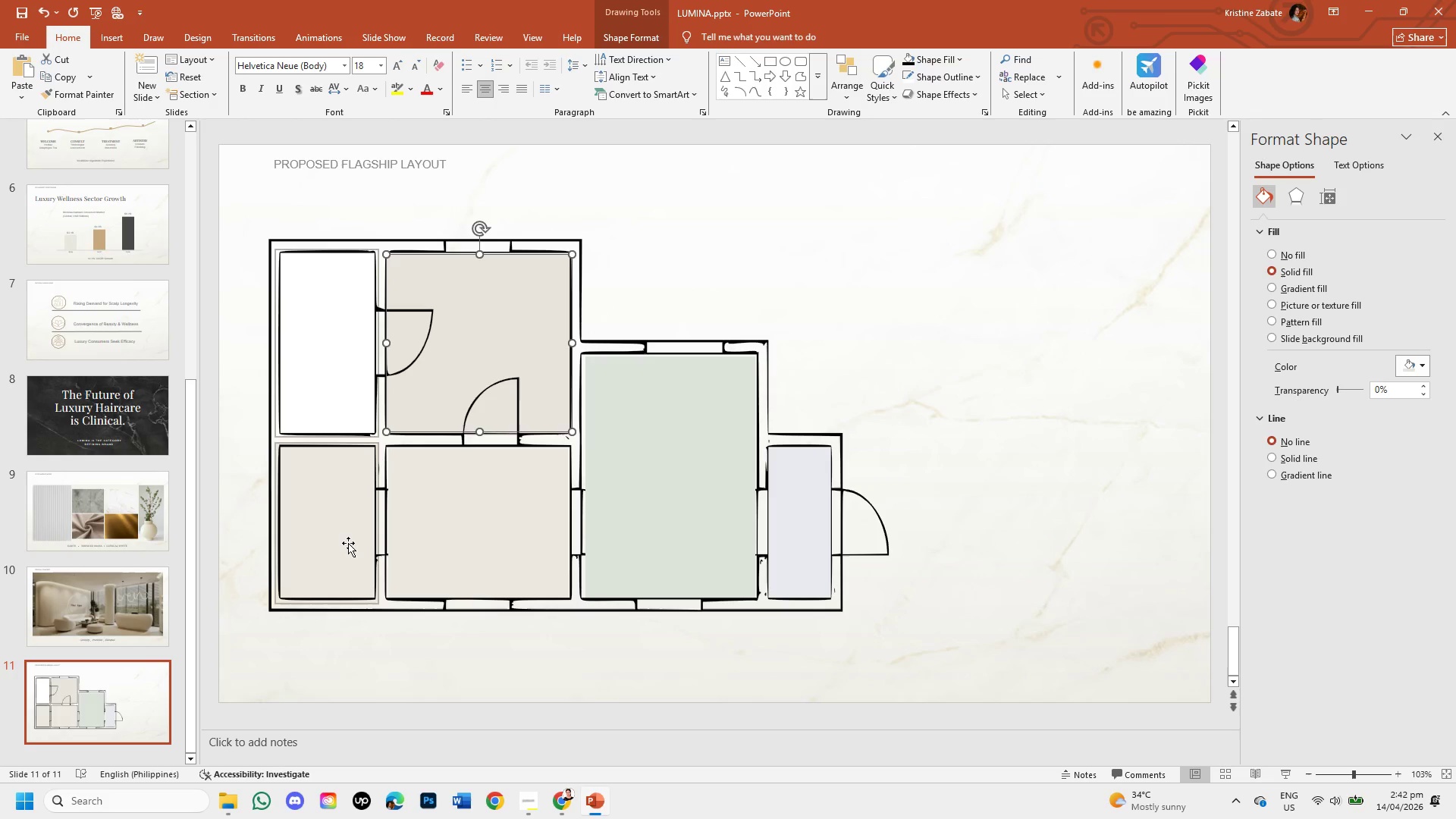 
wait(7.02)
 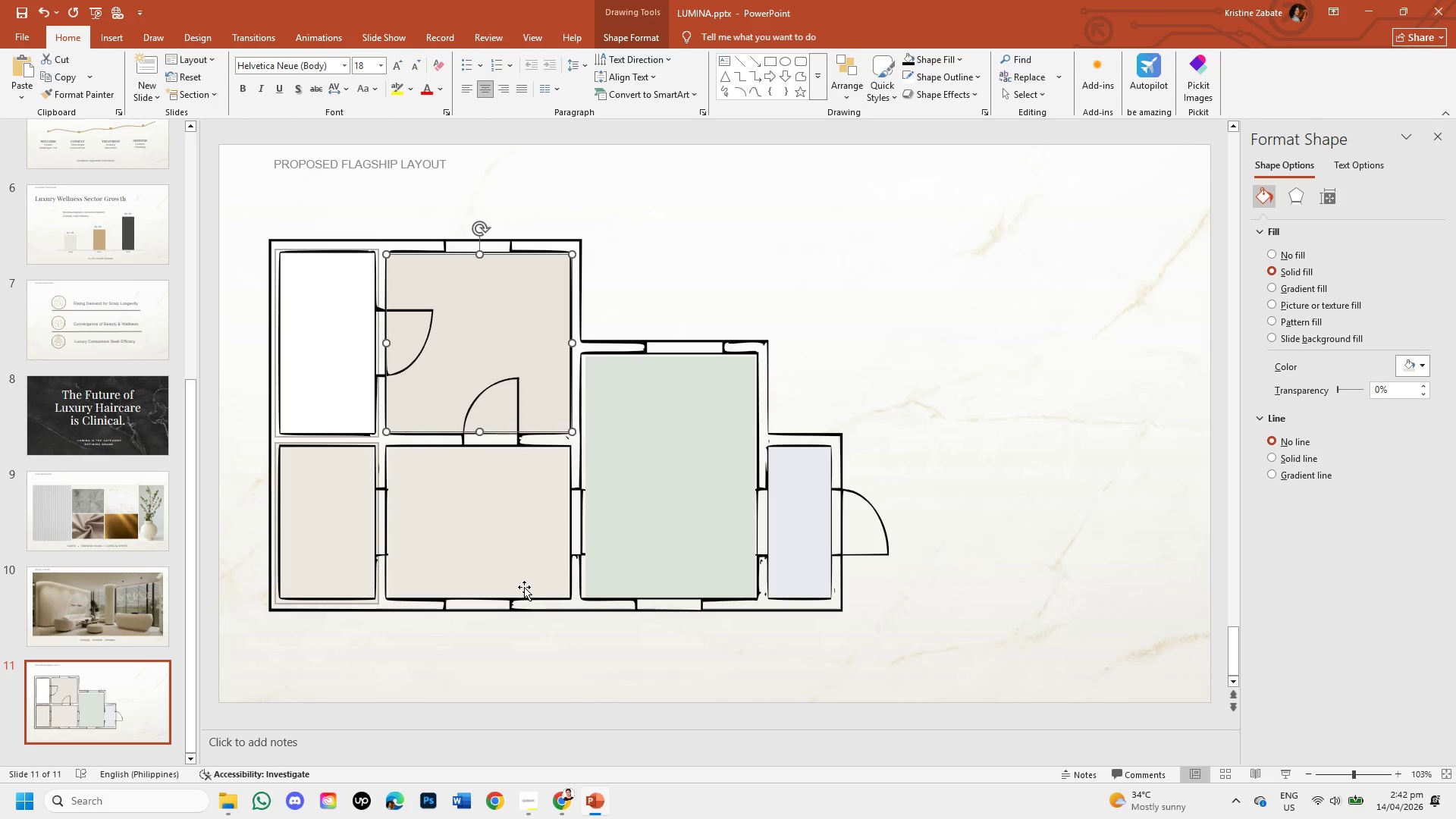 
left_click([462, 516])
 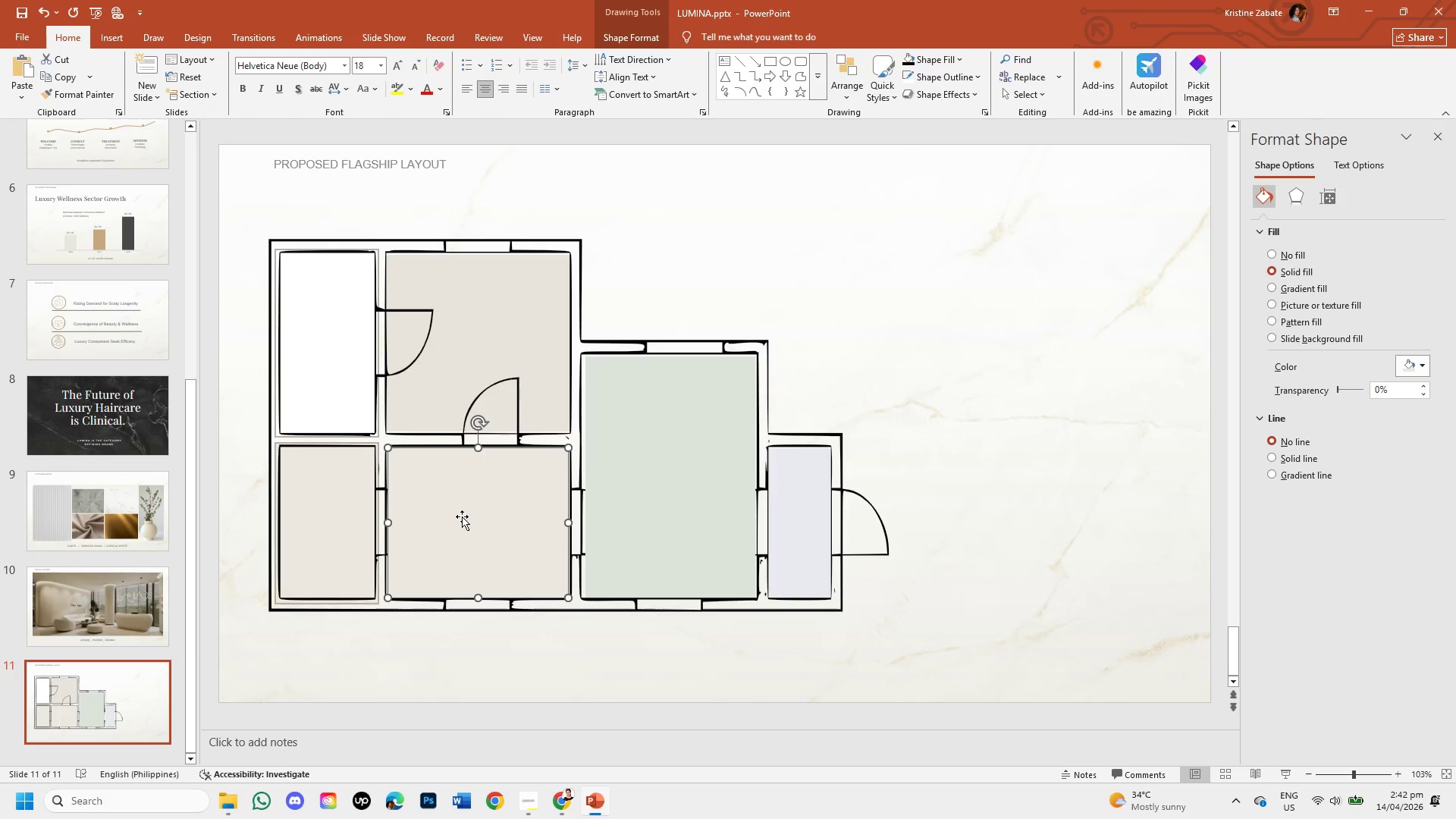 
right_click([462, 516])
 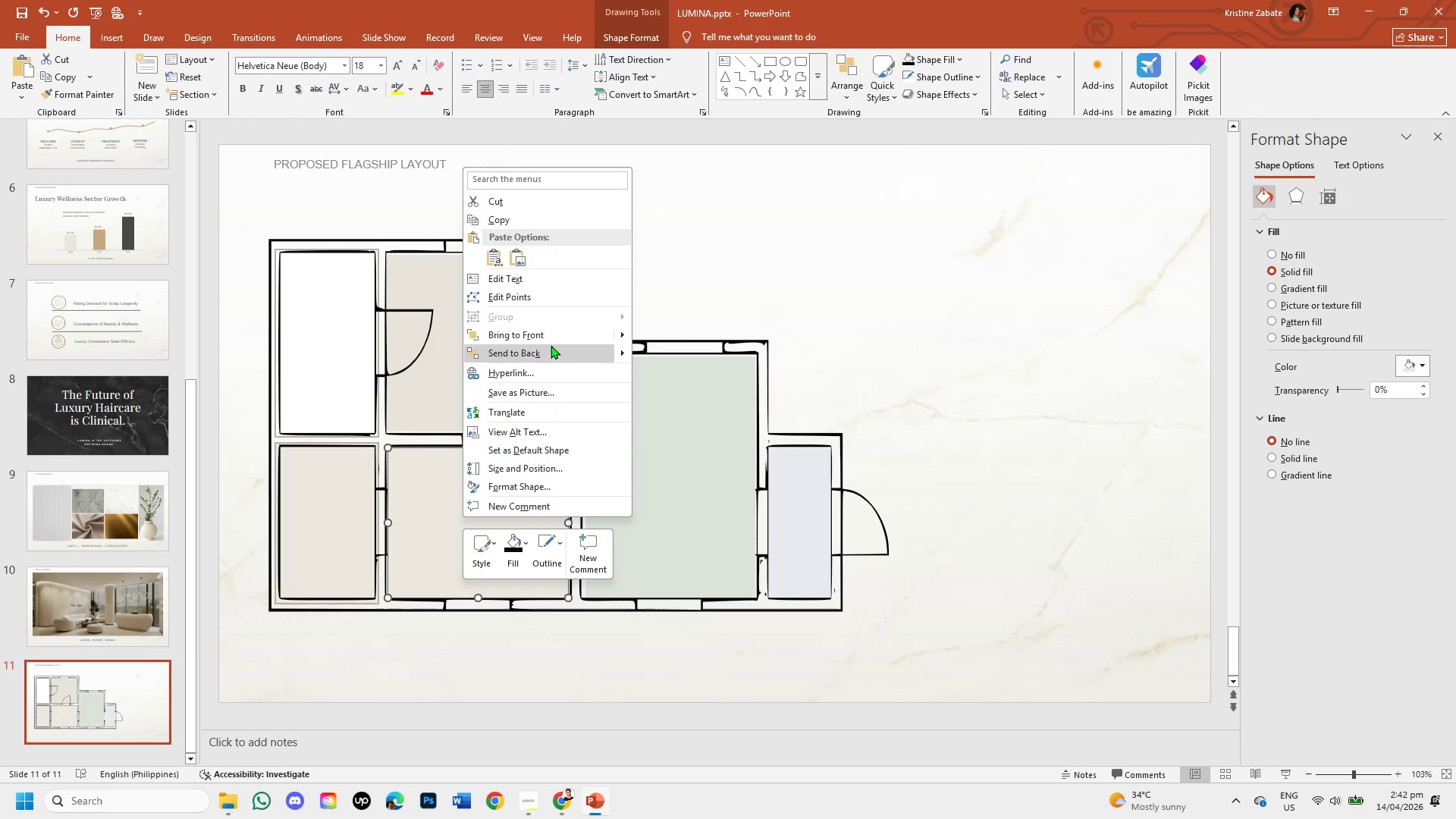 
left_click([551, 352])
 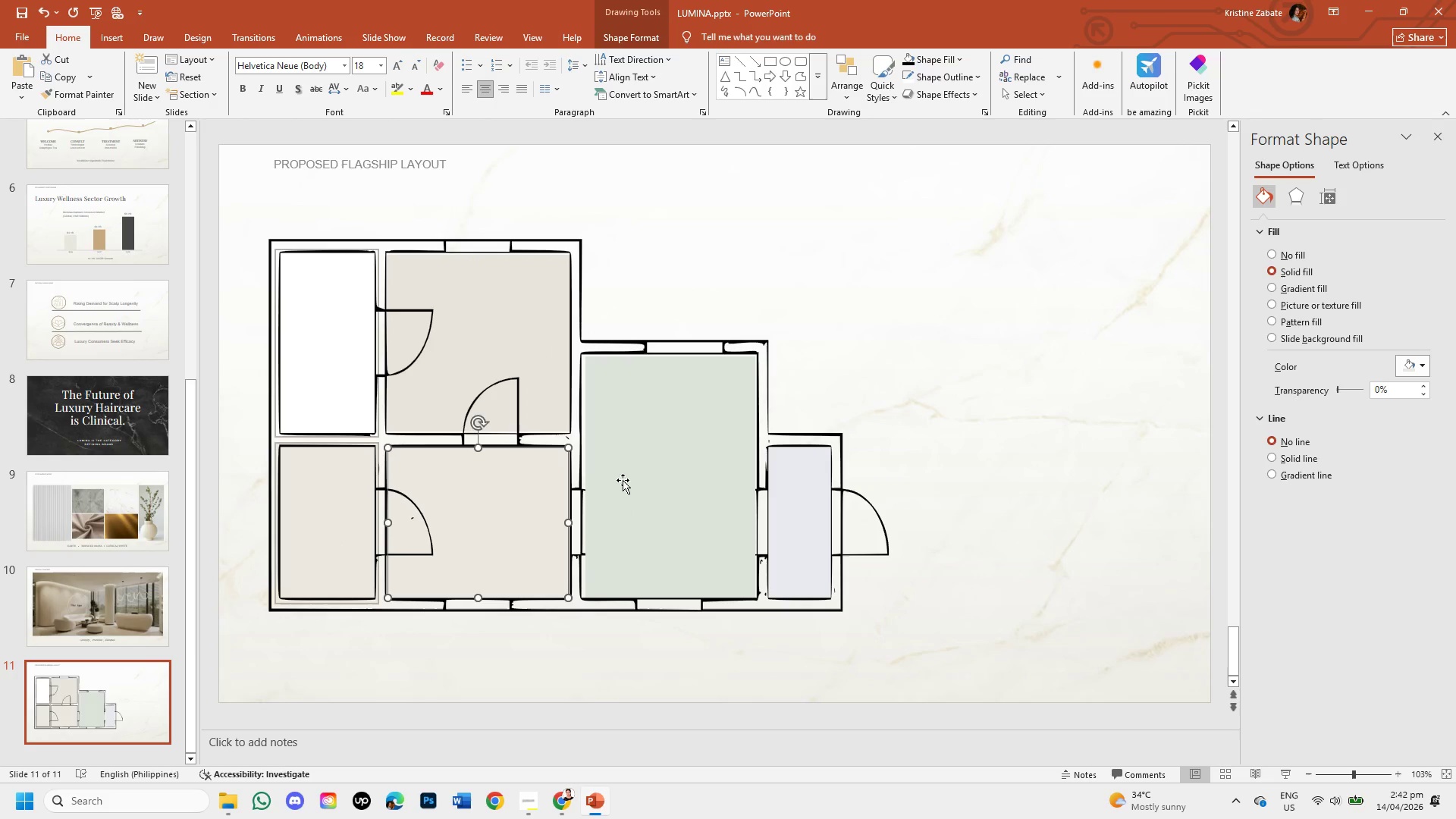 
left_click([654, 509])
 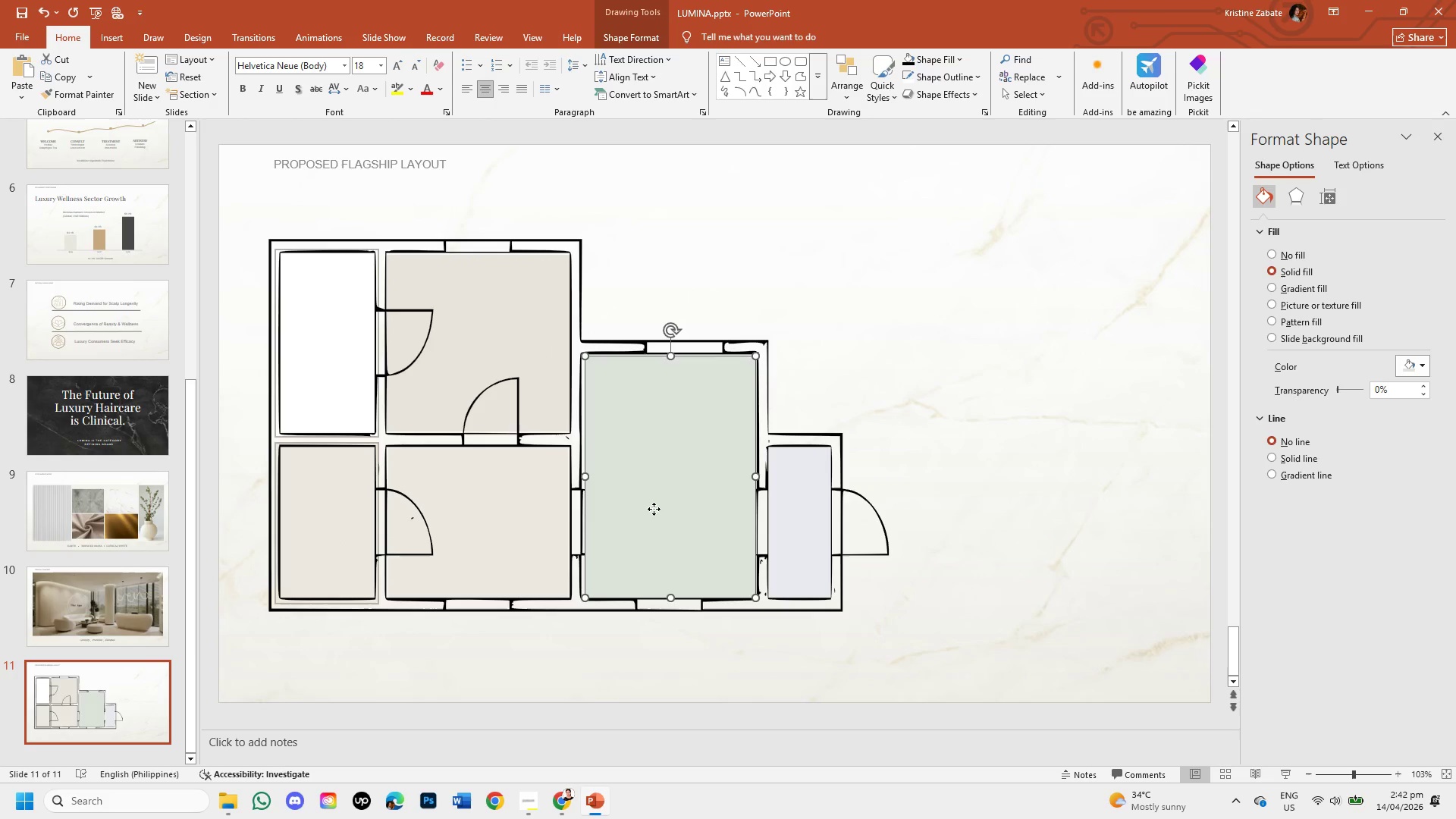 
right_click([654, 509])
 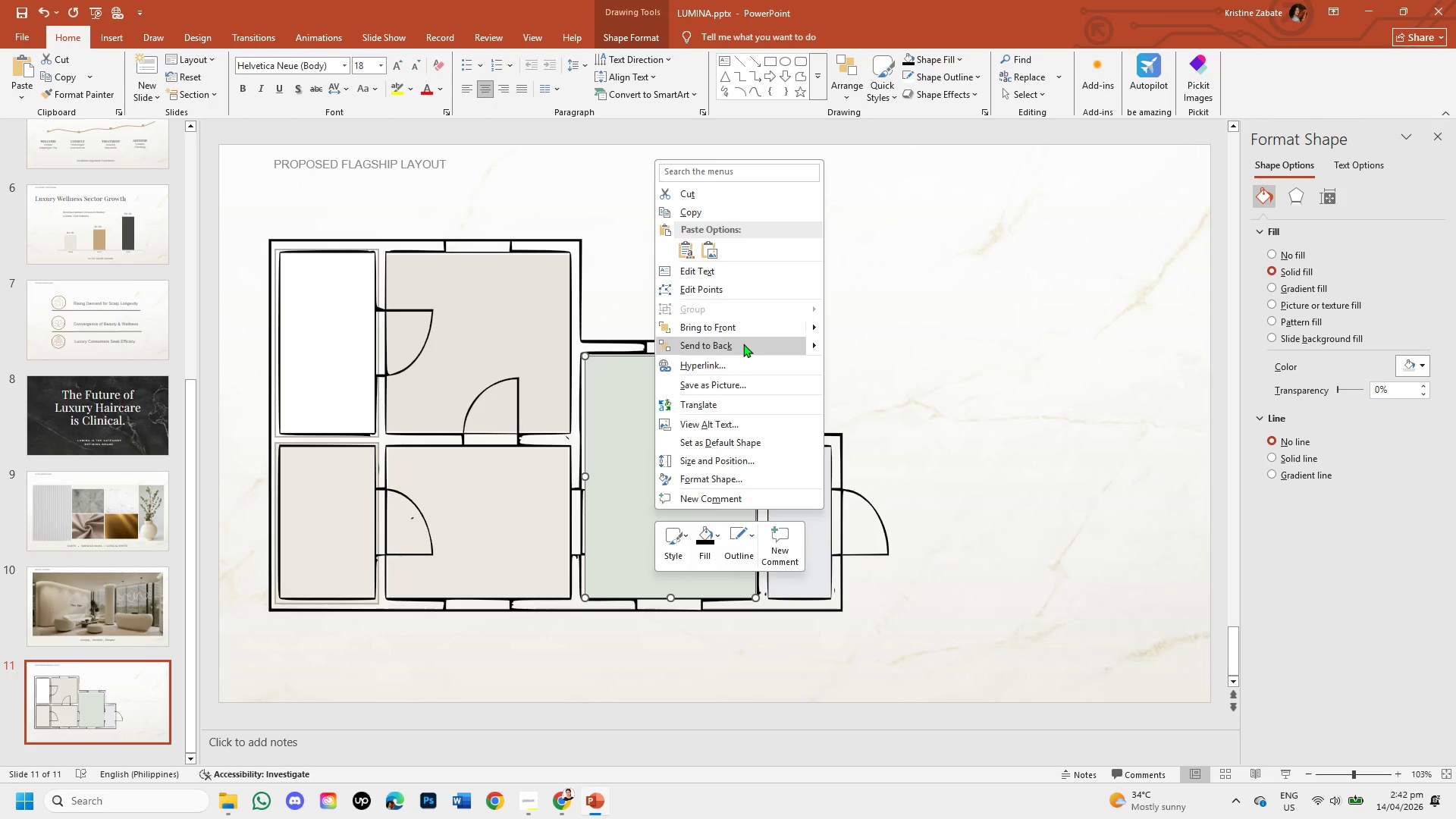 
left_click([743, 344])
 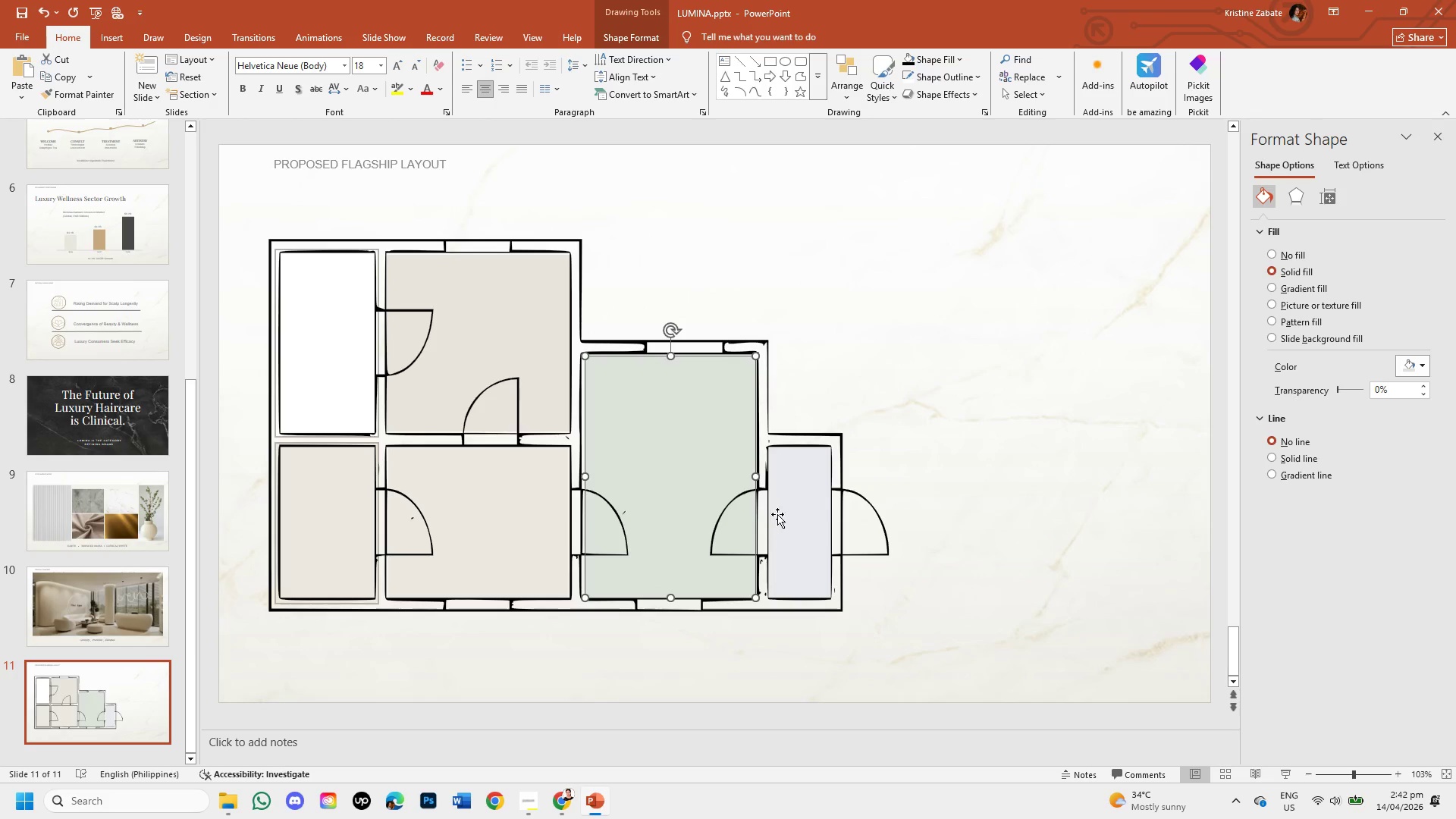 
left_click([780, 516])
 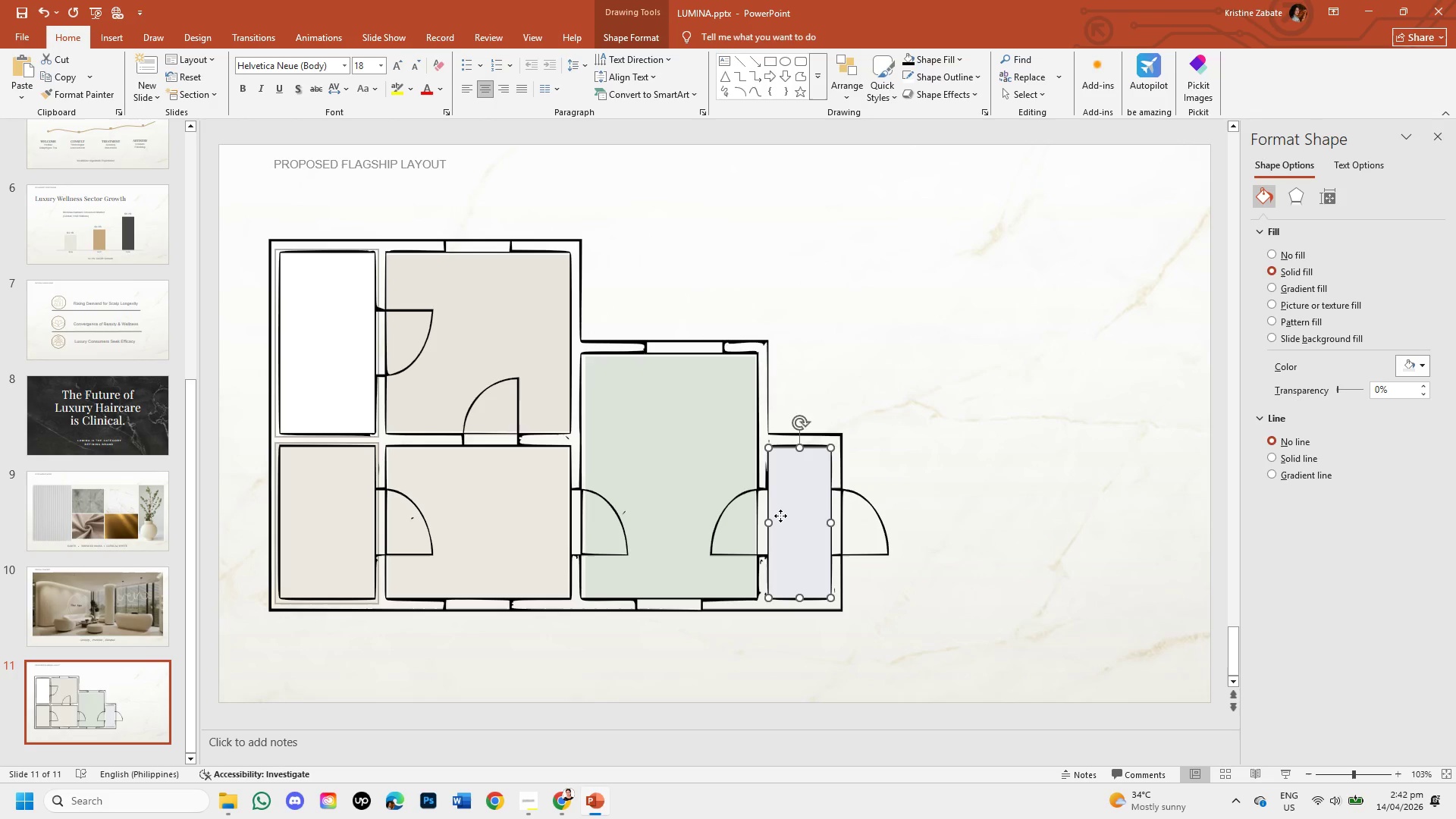 
right_click([780, 516])
 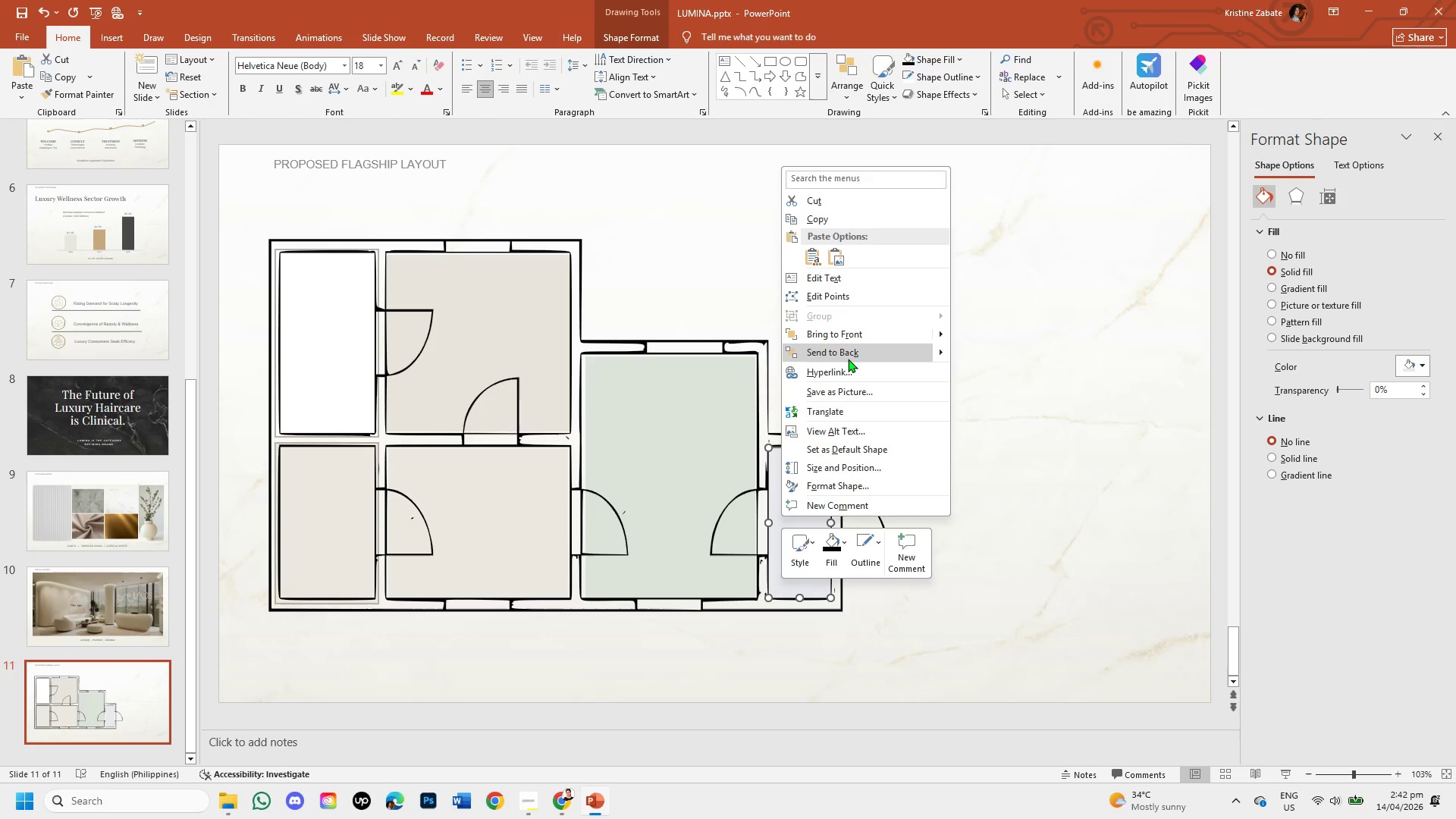 
left_click([848, 351])
 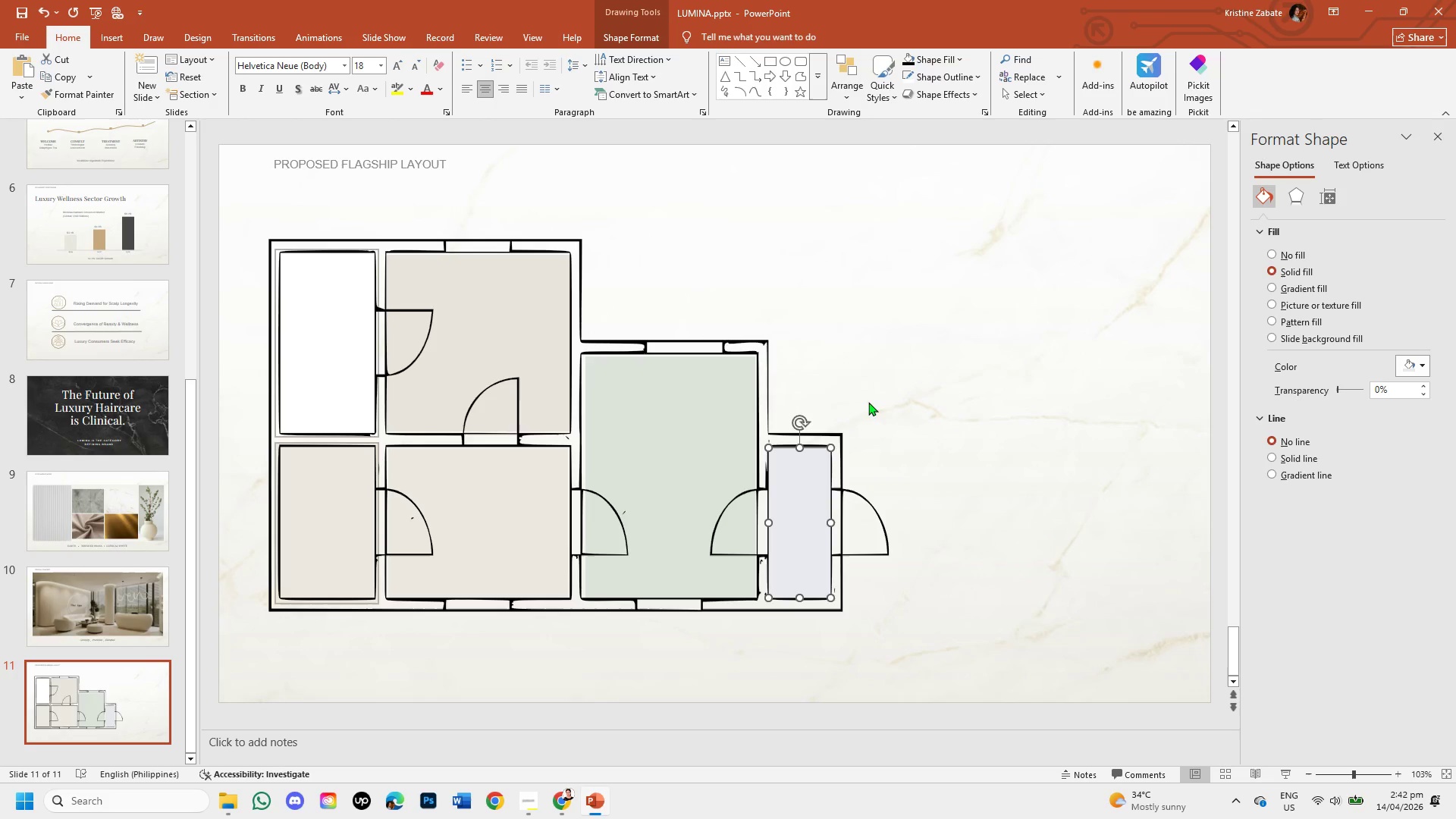 
left_click([872, 413])
 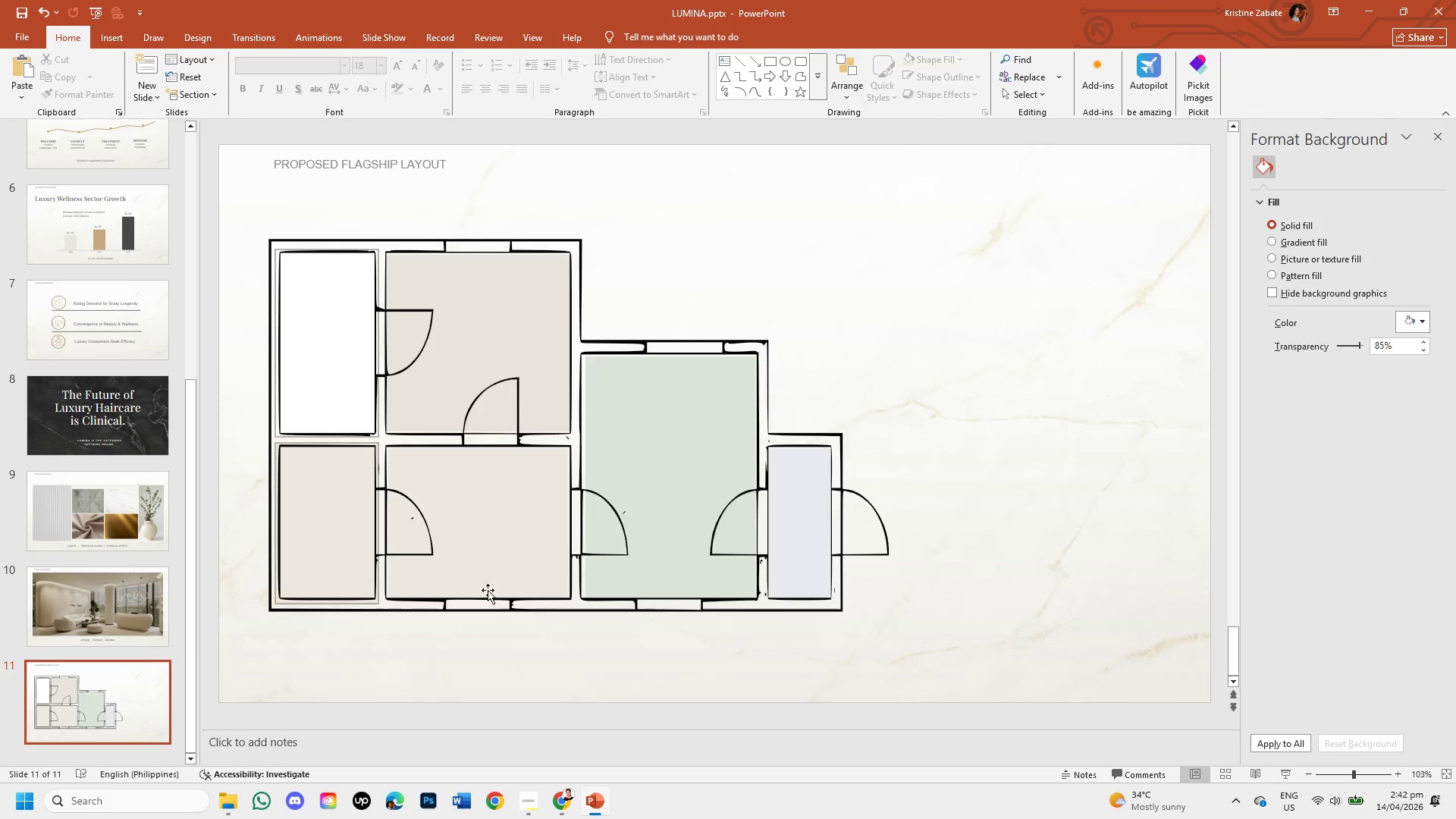 
left_click([332, 293])
 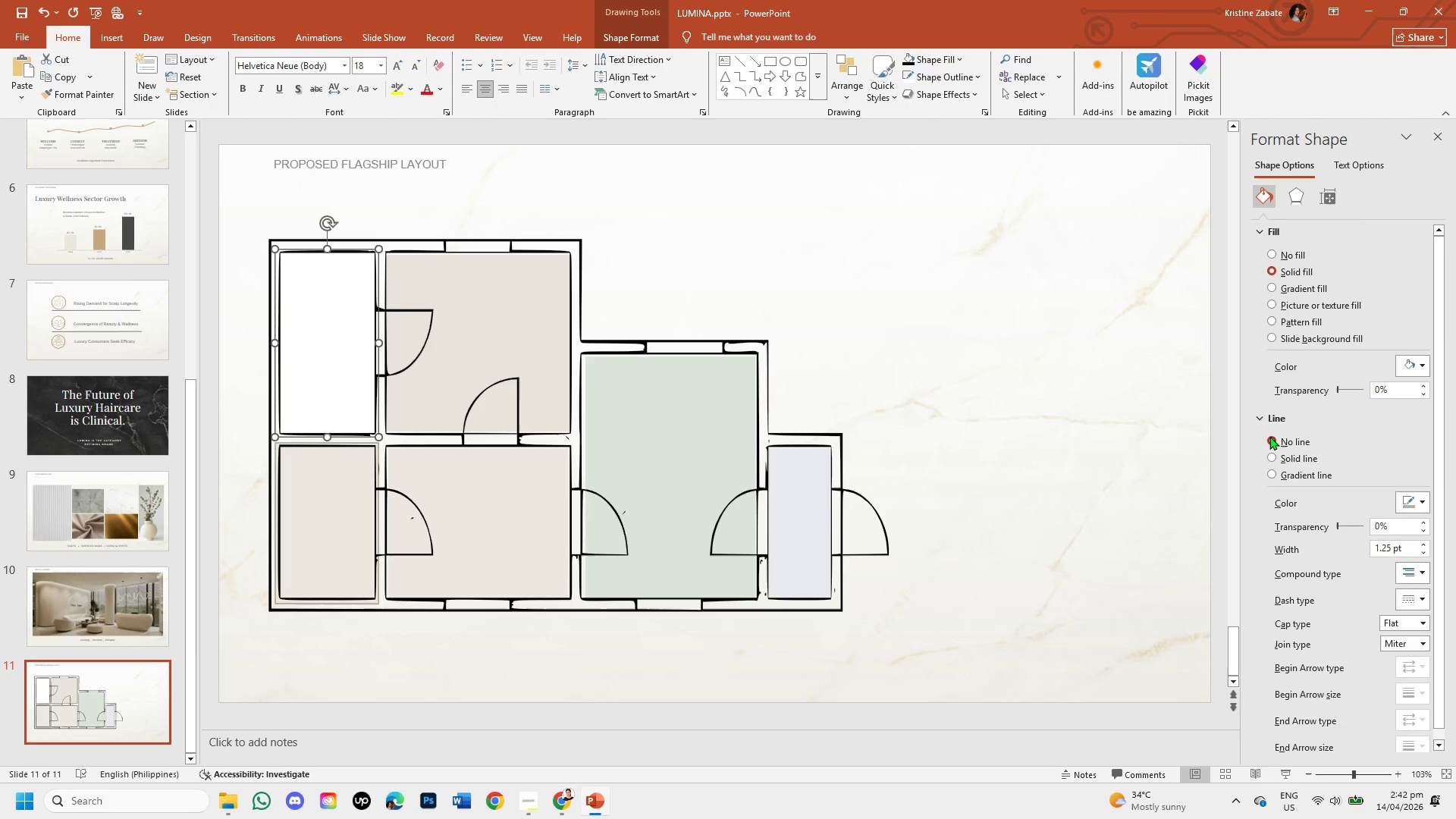 
left_click([313, 312])
 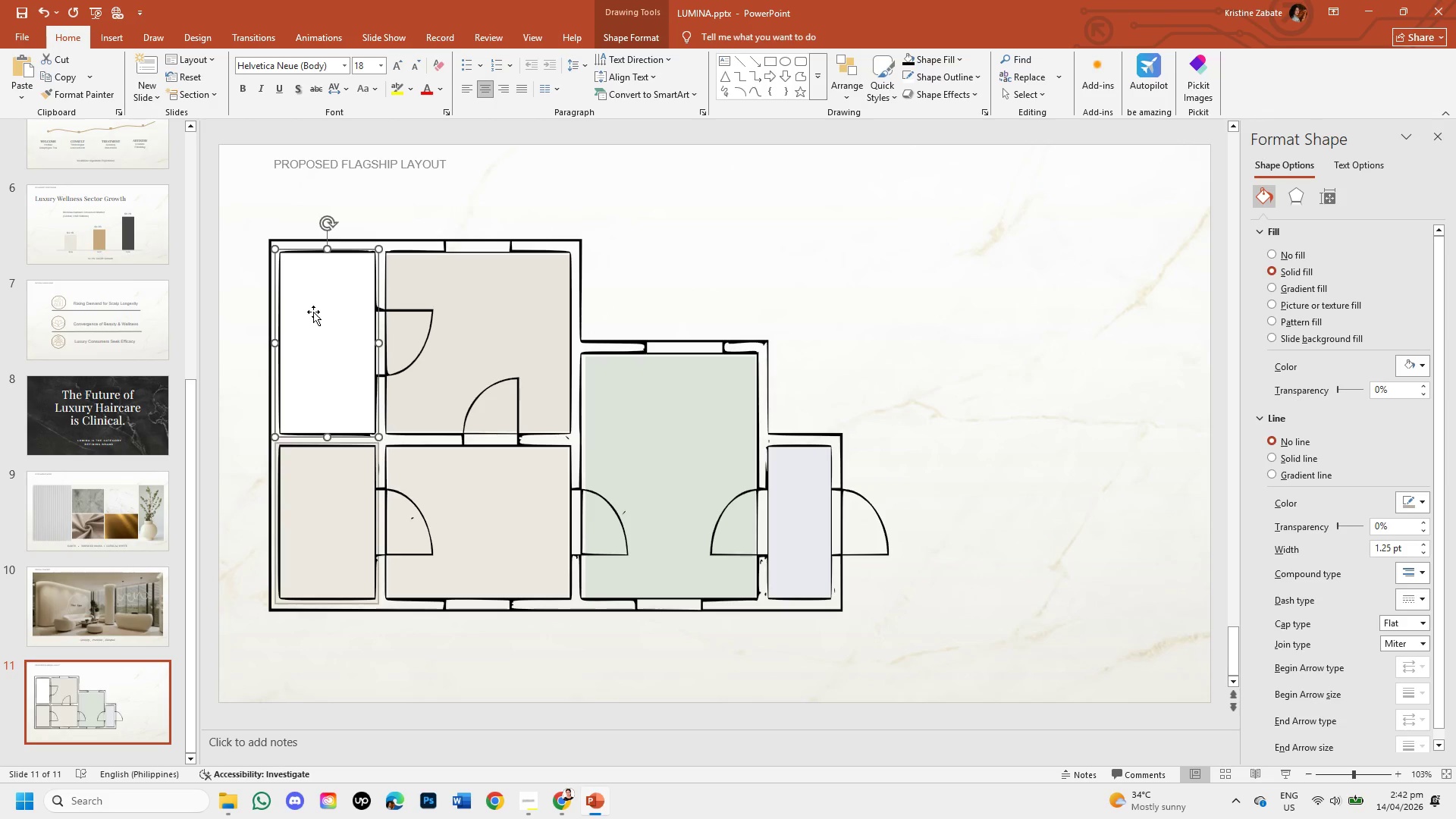 
left_click_drag(start_coordinate=[313, 312], to_coordinate=[318, 312])
 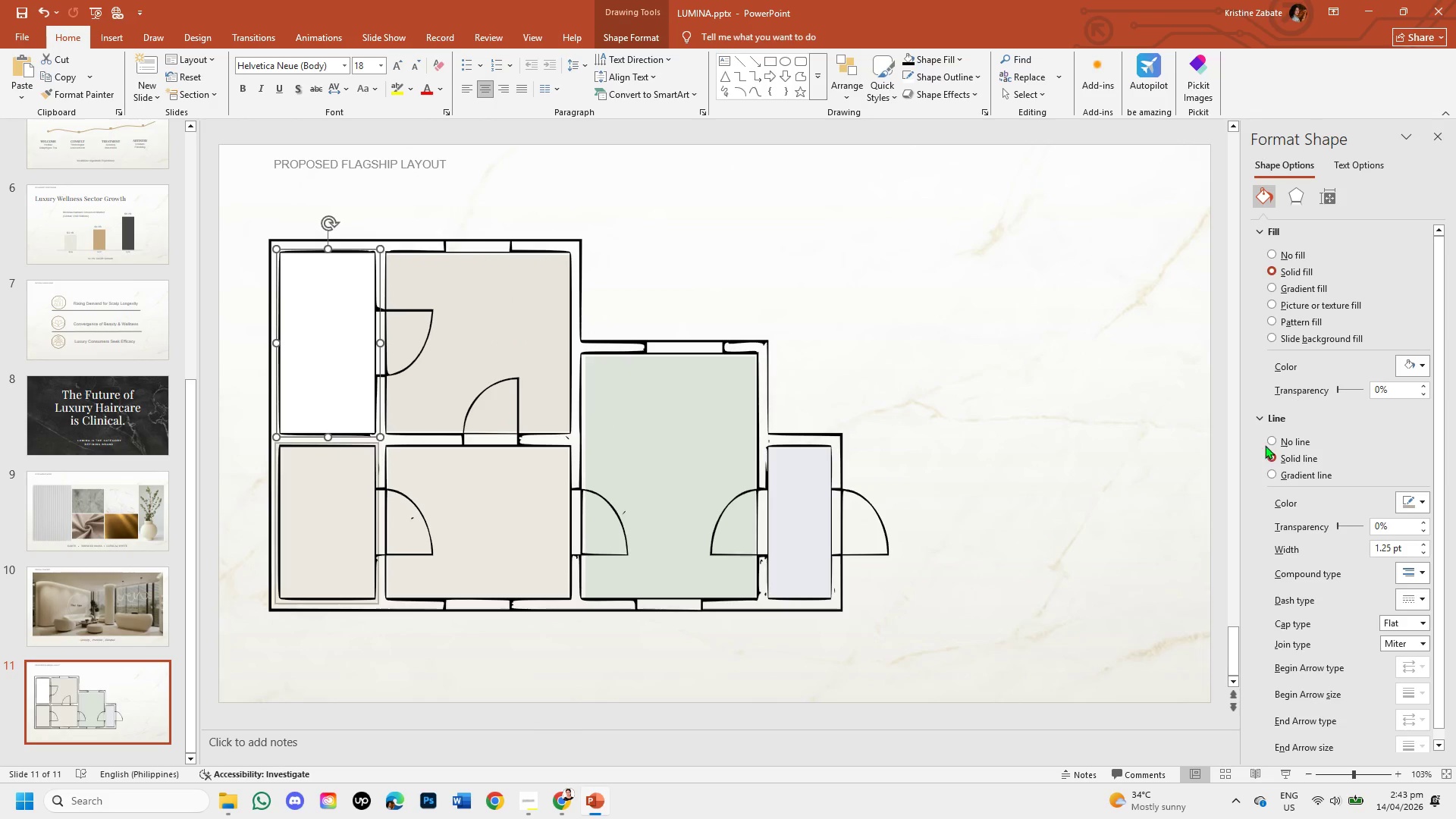 
left_click([1269, 438])
 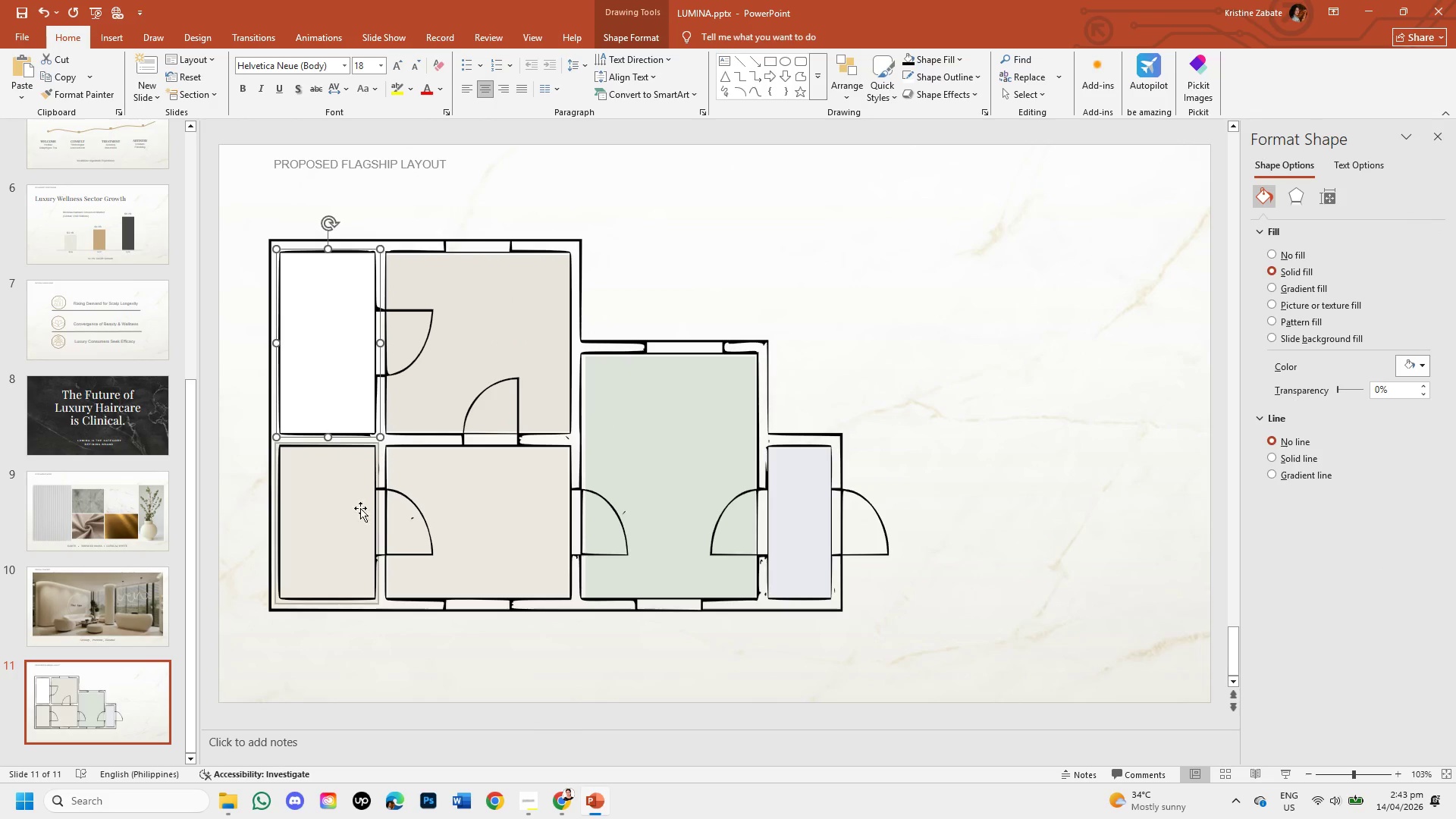 
left_click([337, 499])
 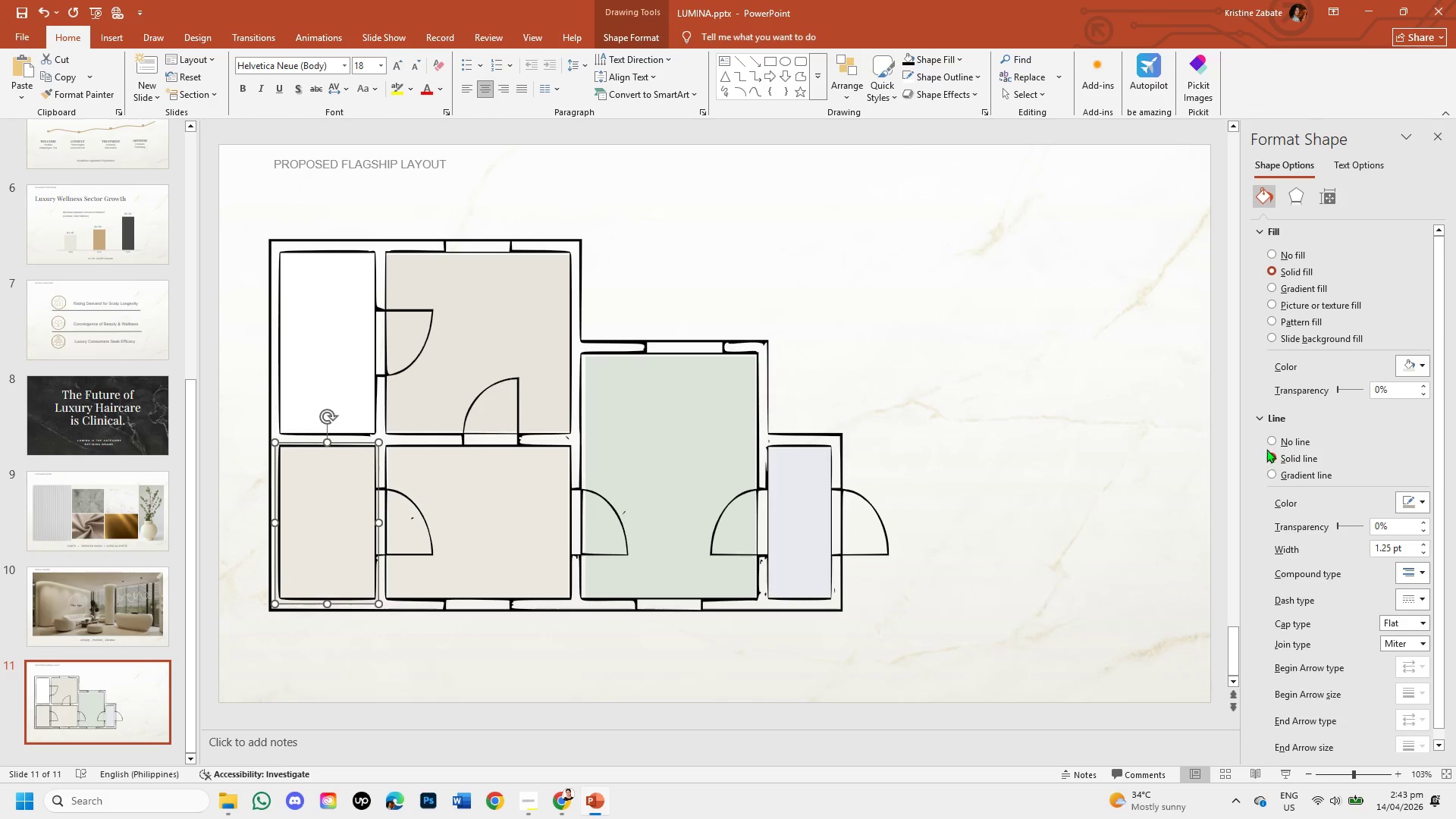 
left_click([1270, 438])
 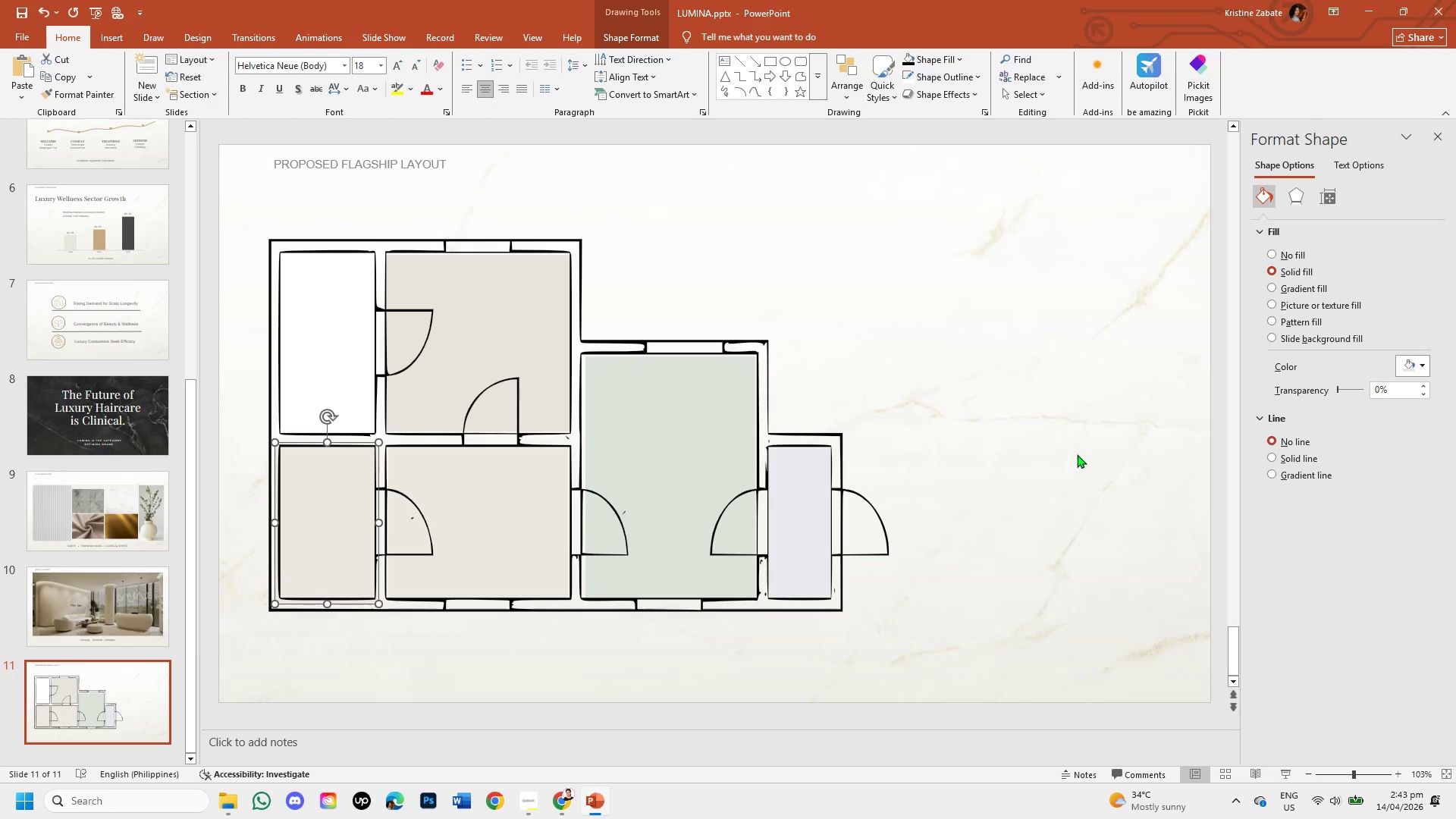 
left_click([1077, 454])
 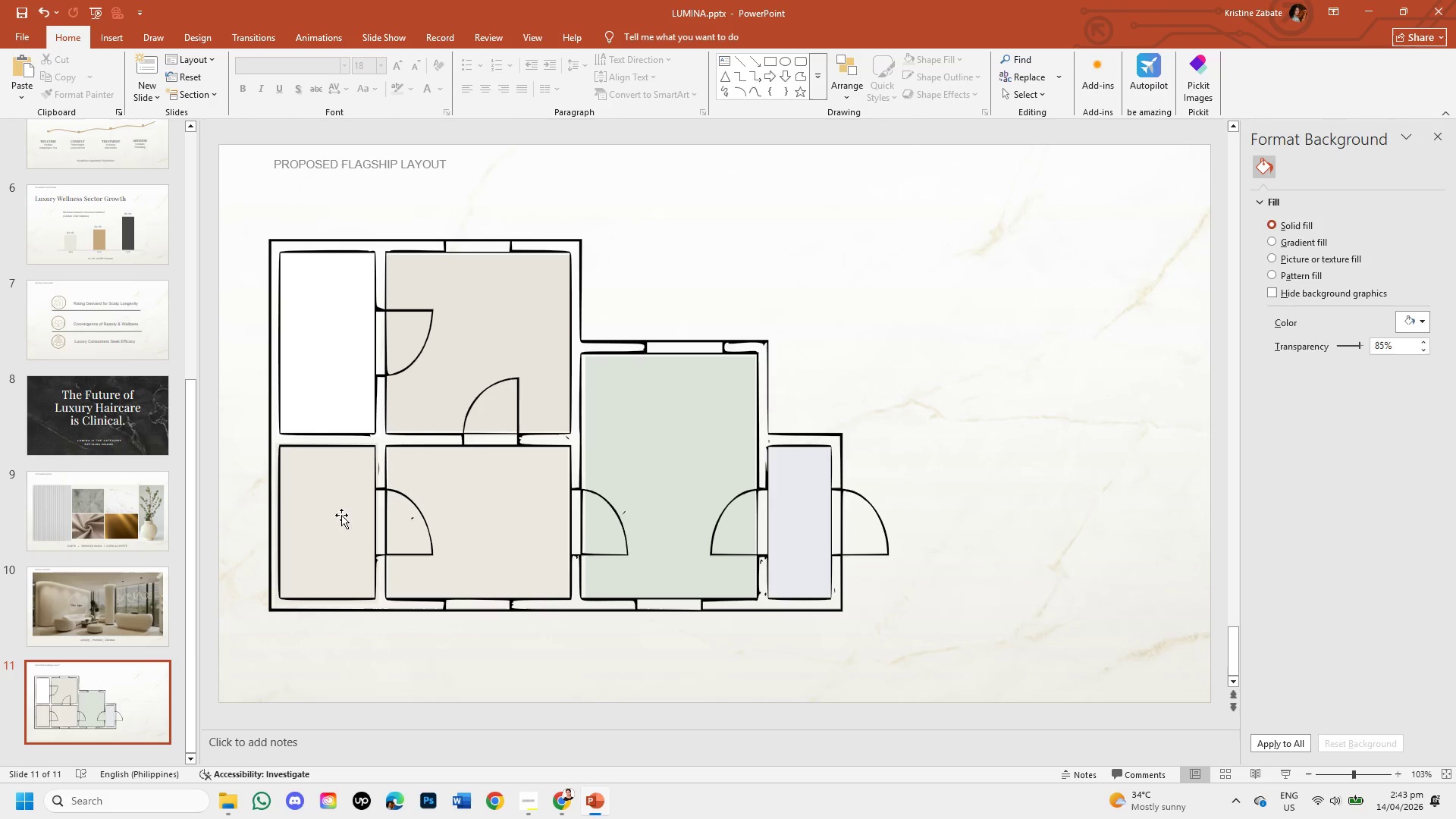 
left_click([325, 513])
 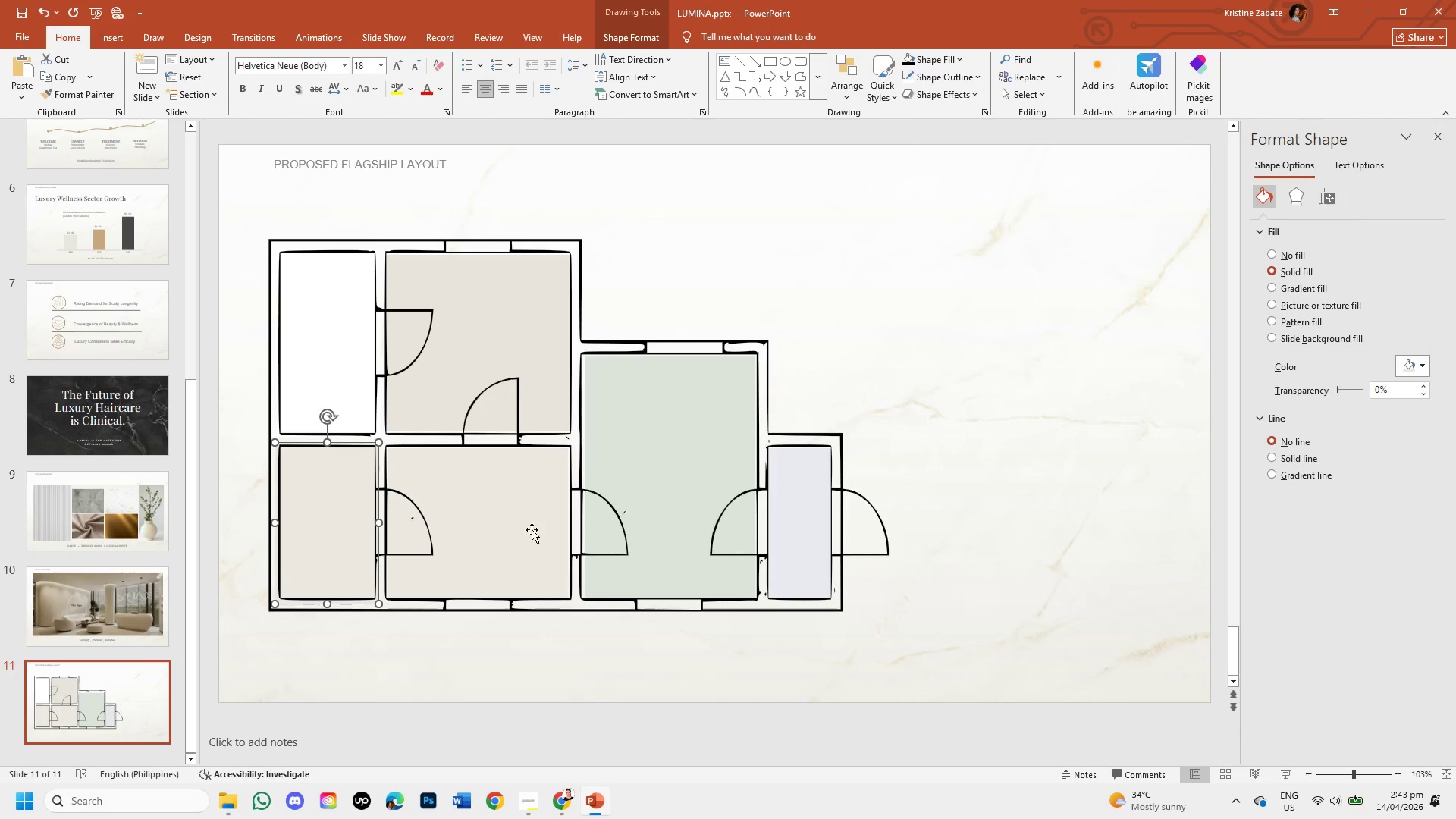 
left_click_drag(start_coordinate=[307, 519], to_coordinate=[347, 520])
 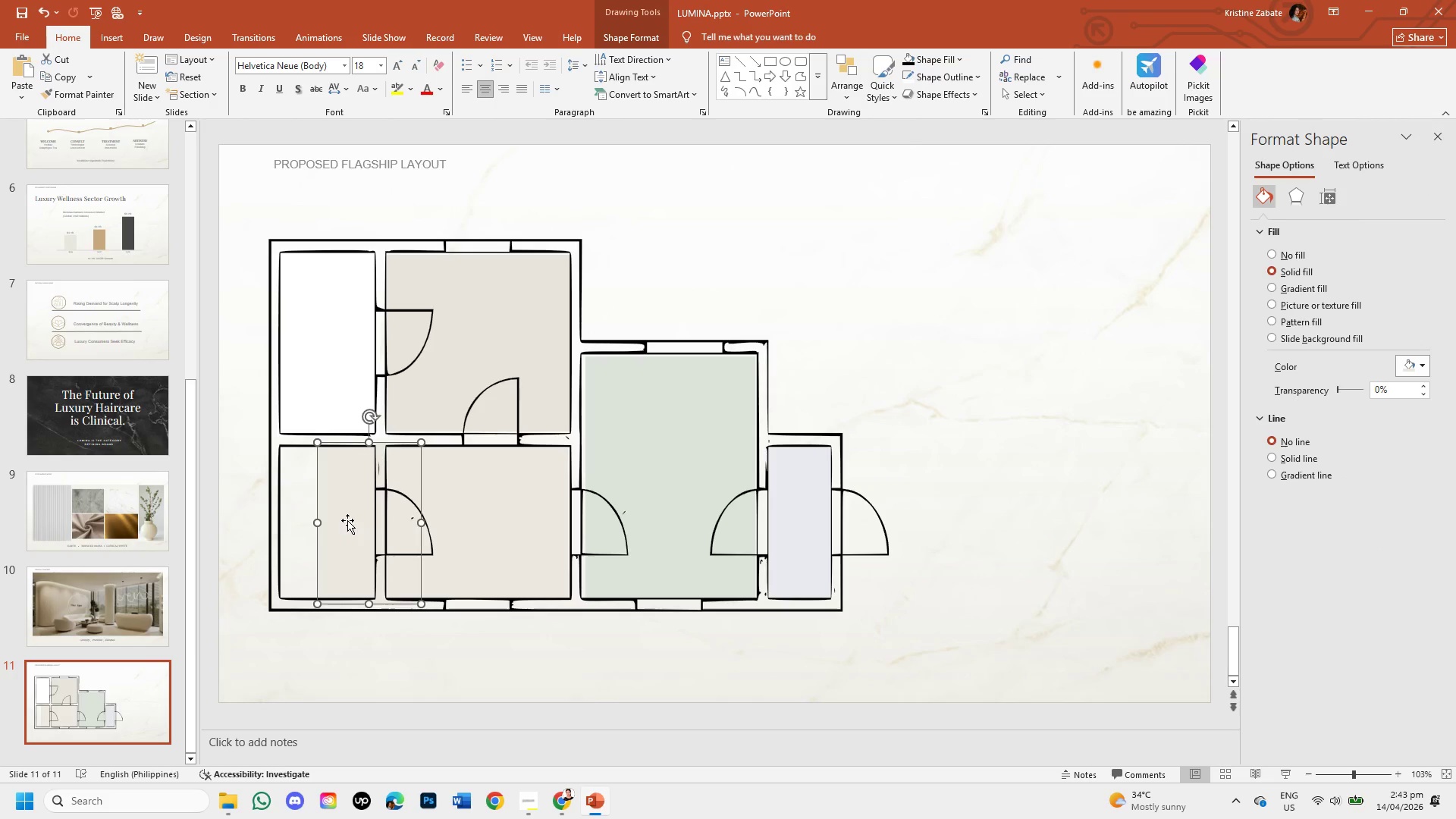 
key(Control+Z)
 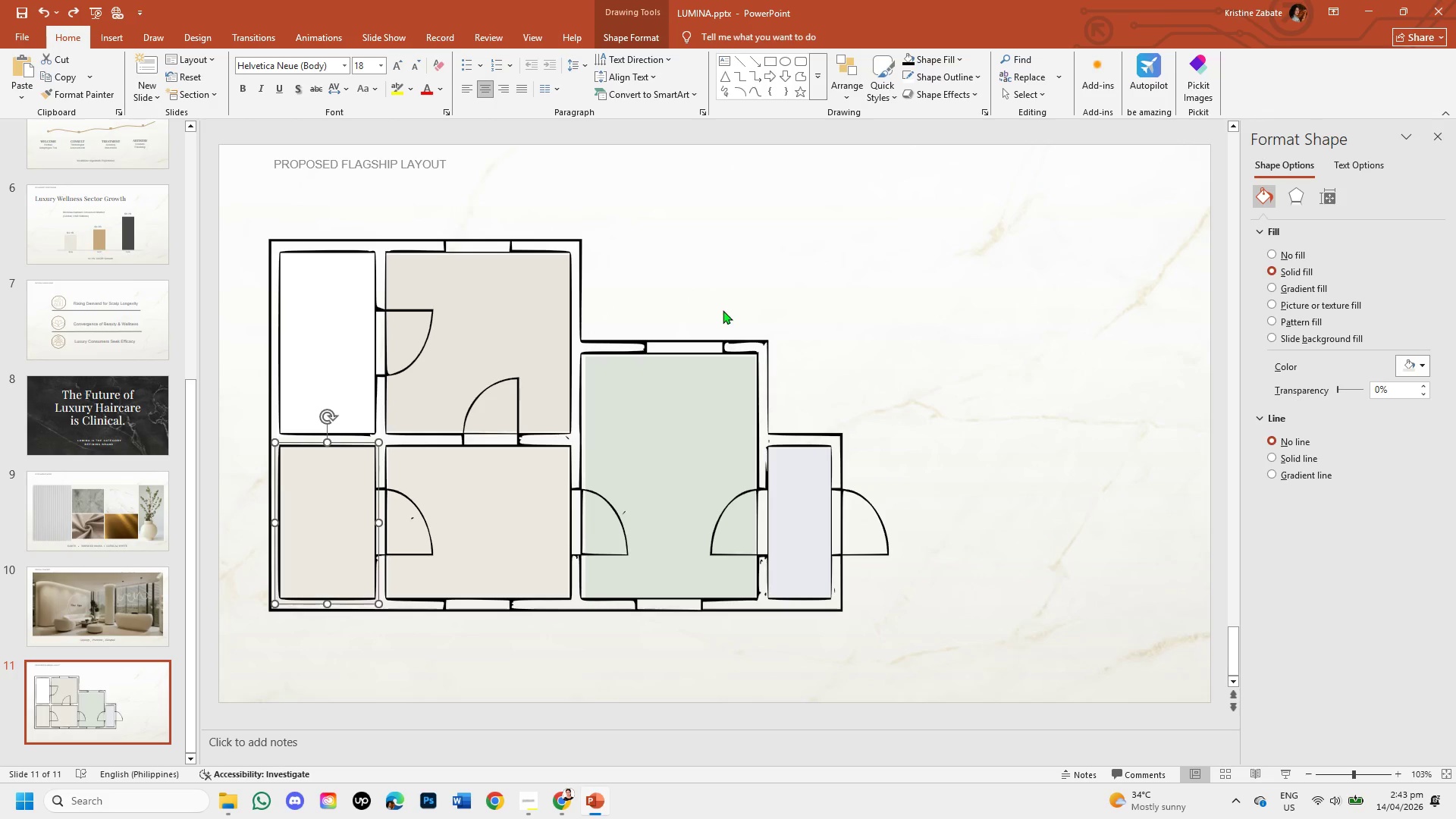 
left_click([723, 309])
 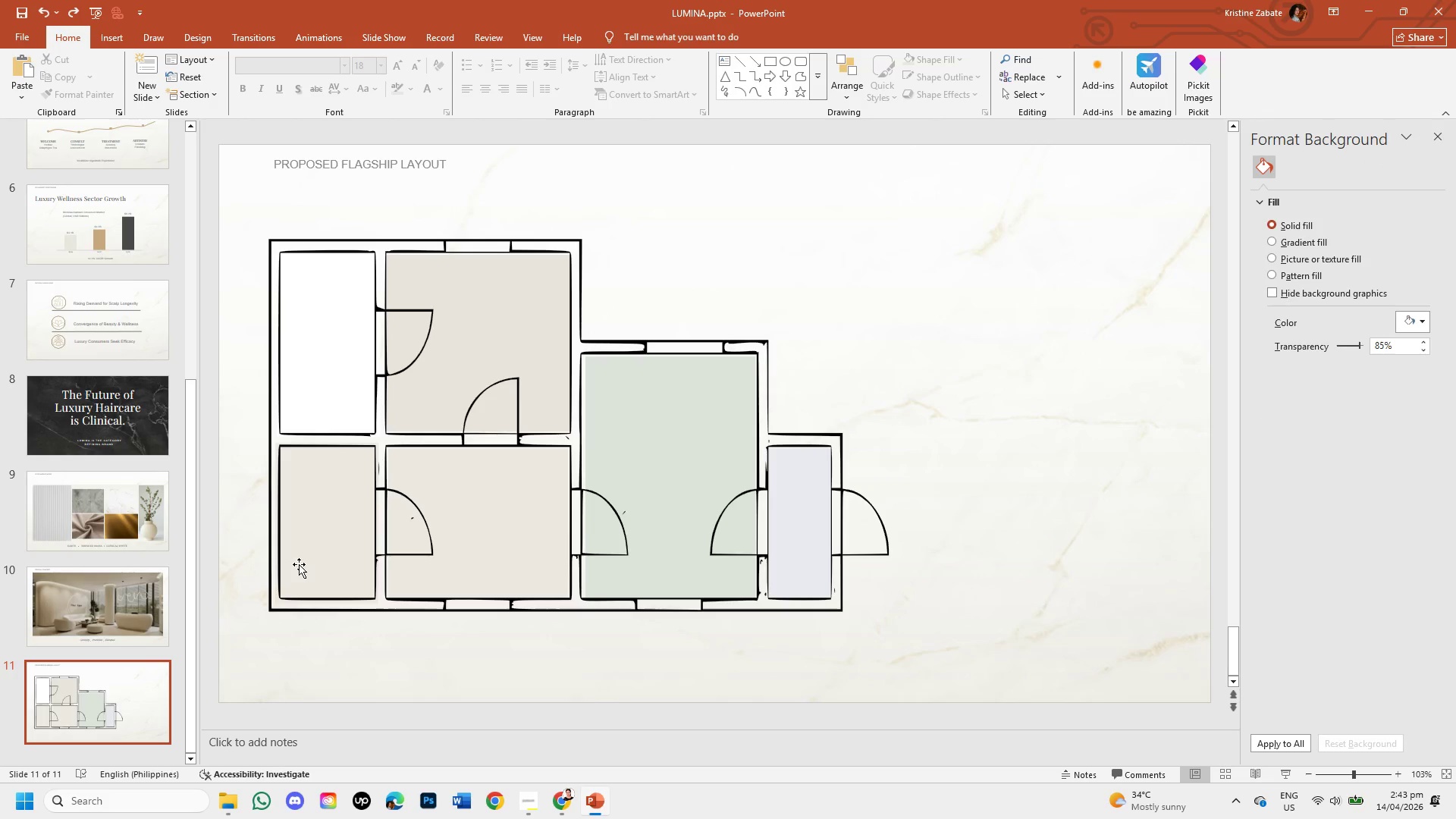 
left_click([299, 564])
 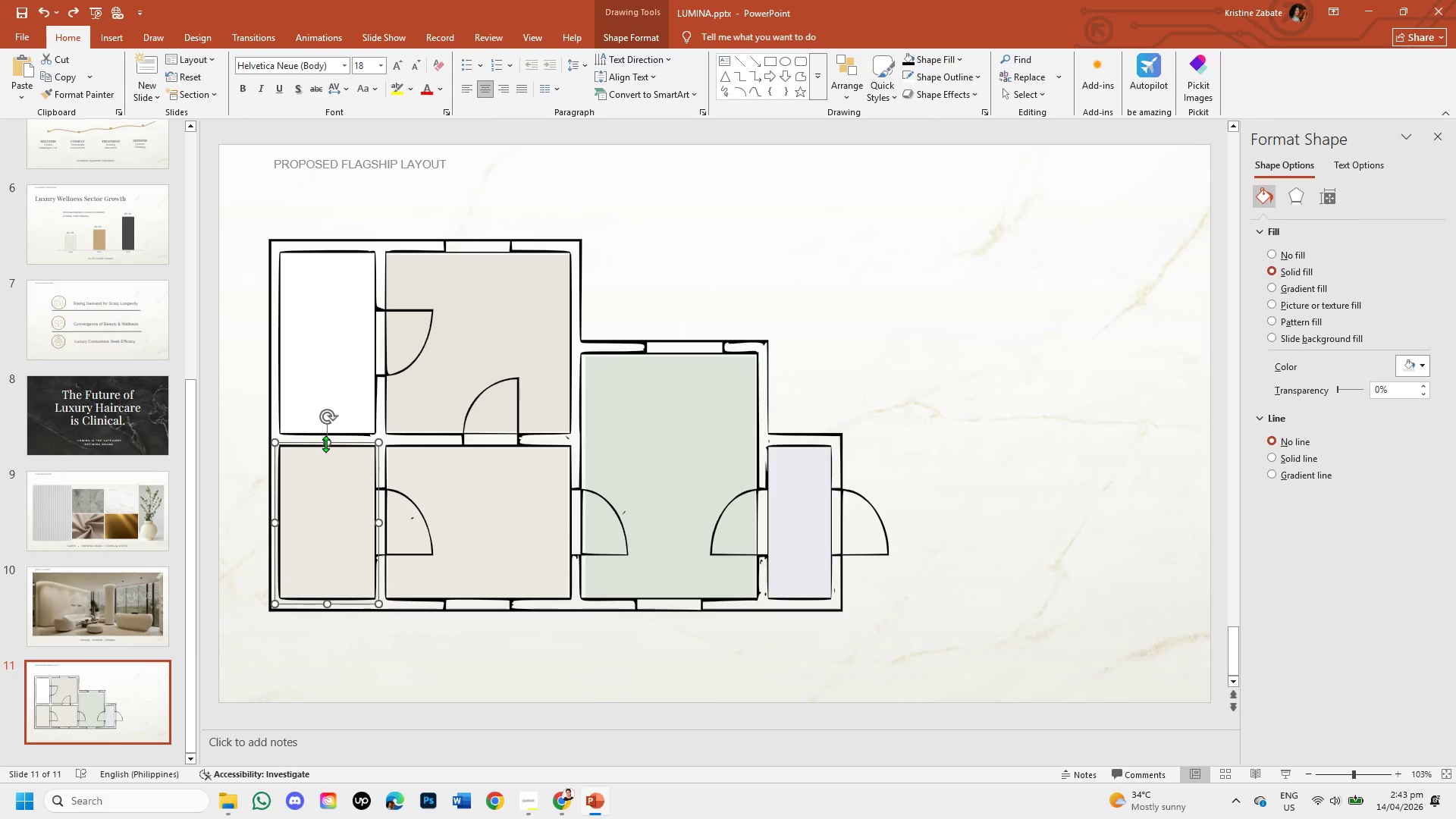 
left_click_drag(start_coordinate=[325, 444], to_coordinate=[325, 448])
 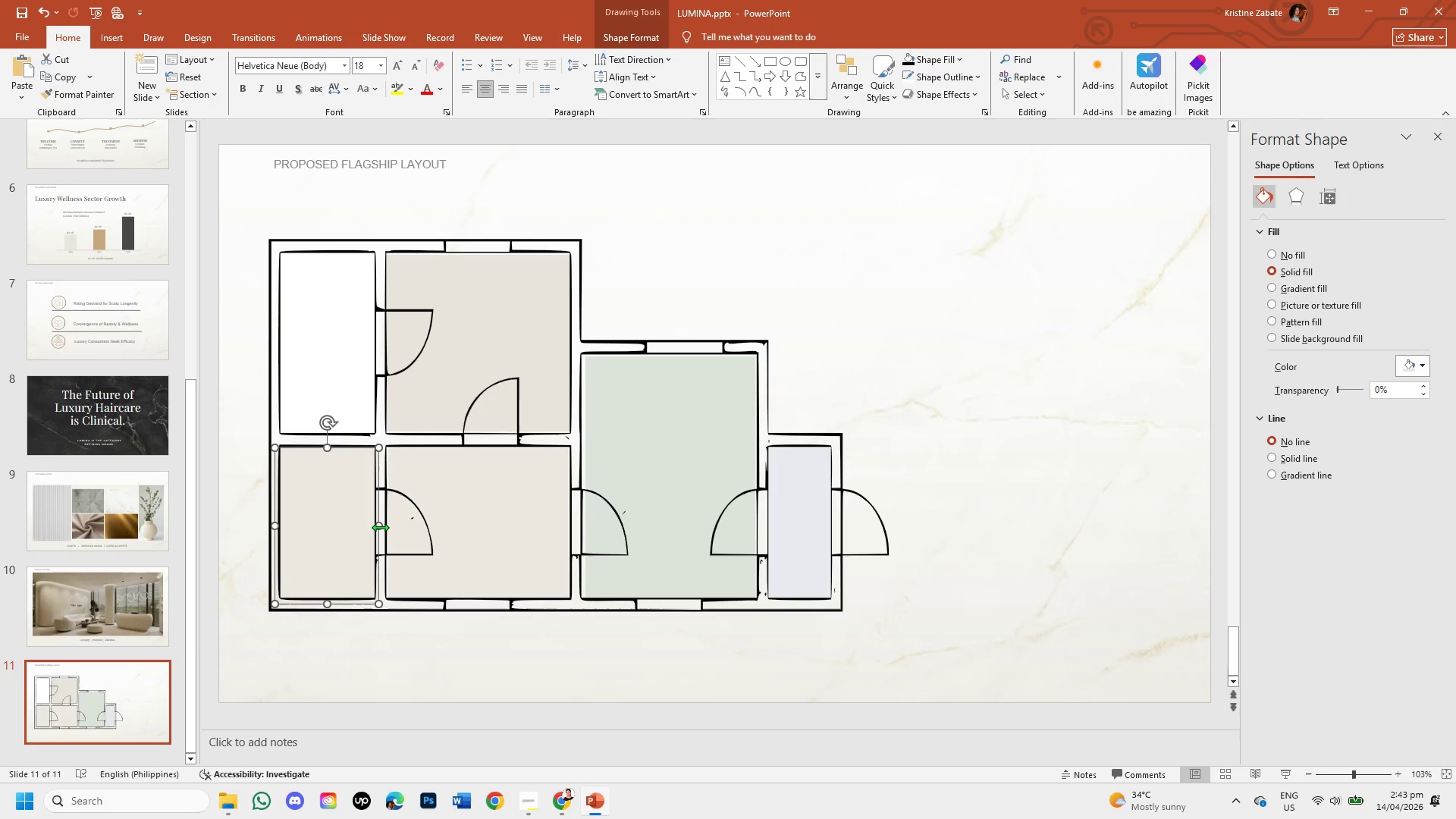 
left_click_drag(start_coordinate=[380, 527], to_coordinate=[374, 528])
 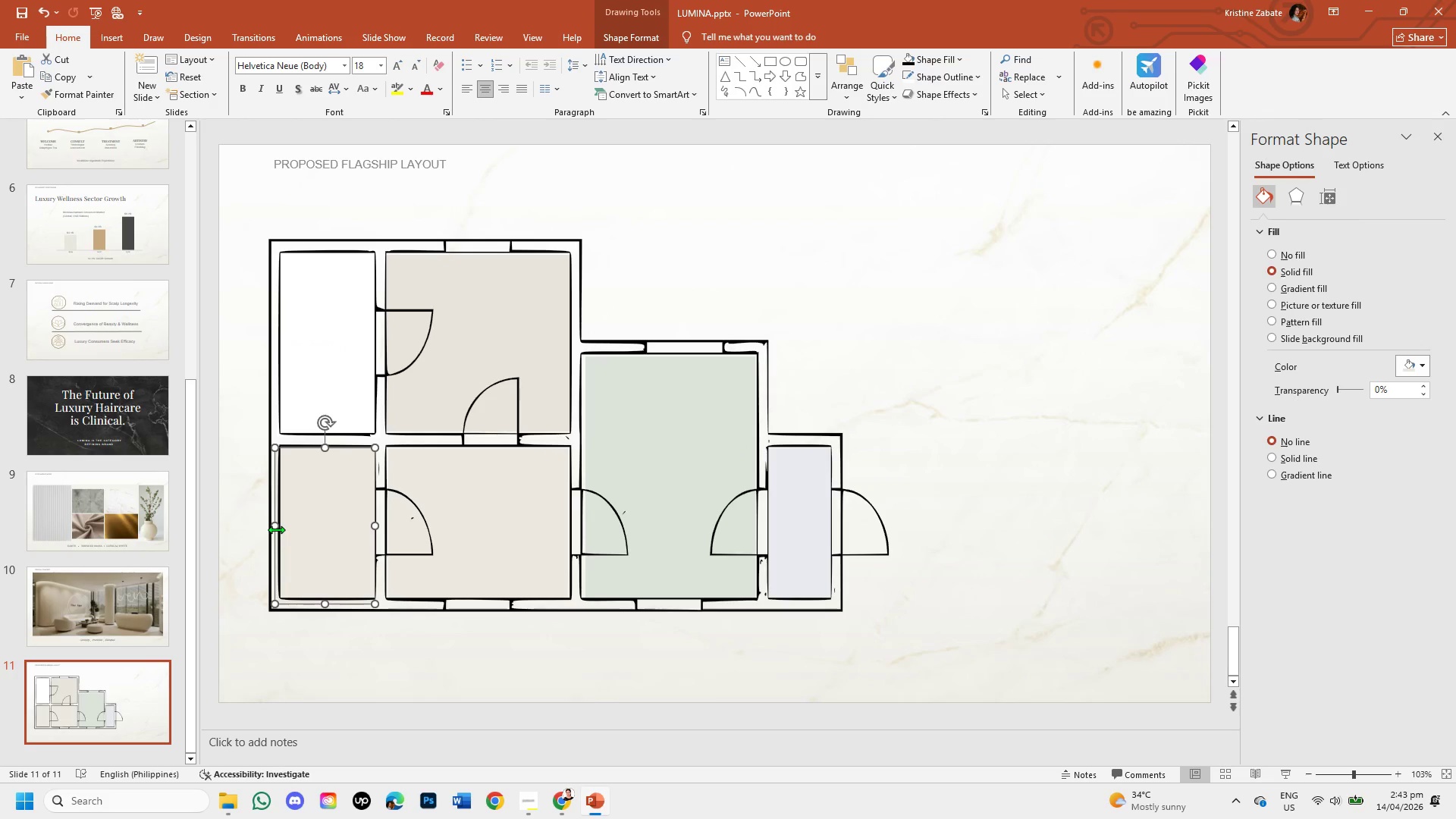 
left_click_drag(start_coordinate=[276, 525], to_coordinate=[281, 524])
 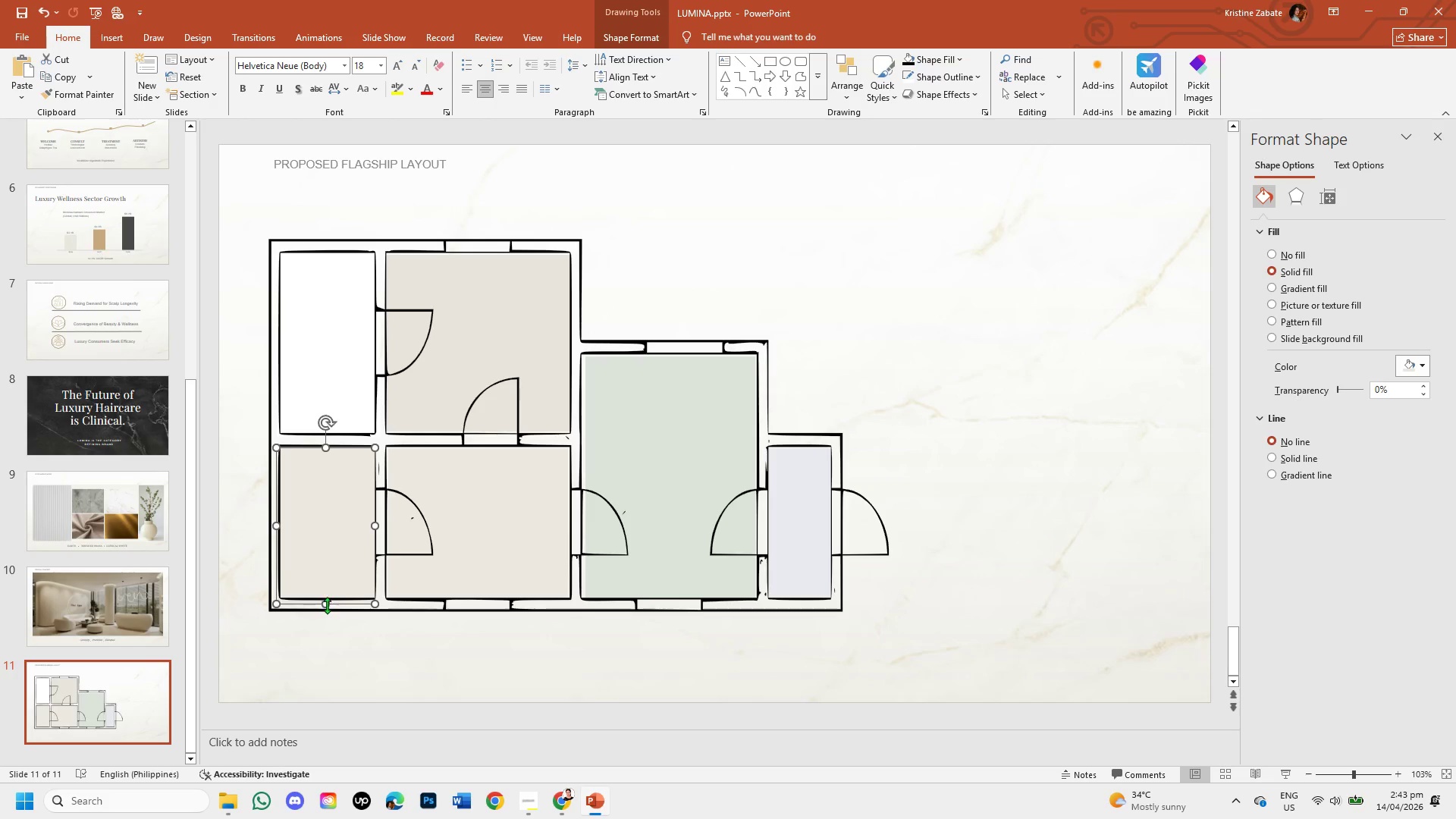 
left_click_drag(start_coordinate=[325, 607], to_coordinate=[328, 601])
 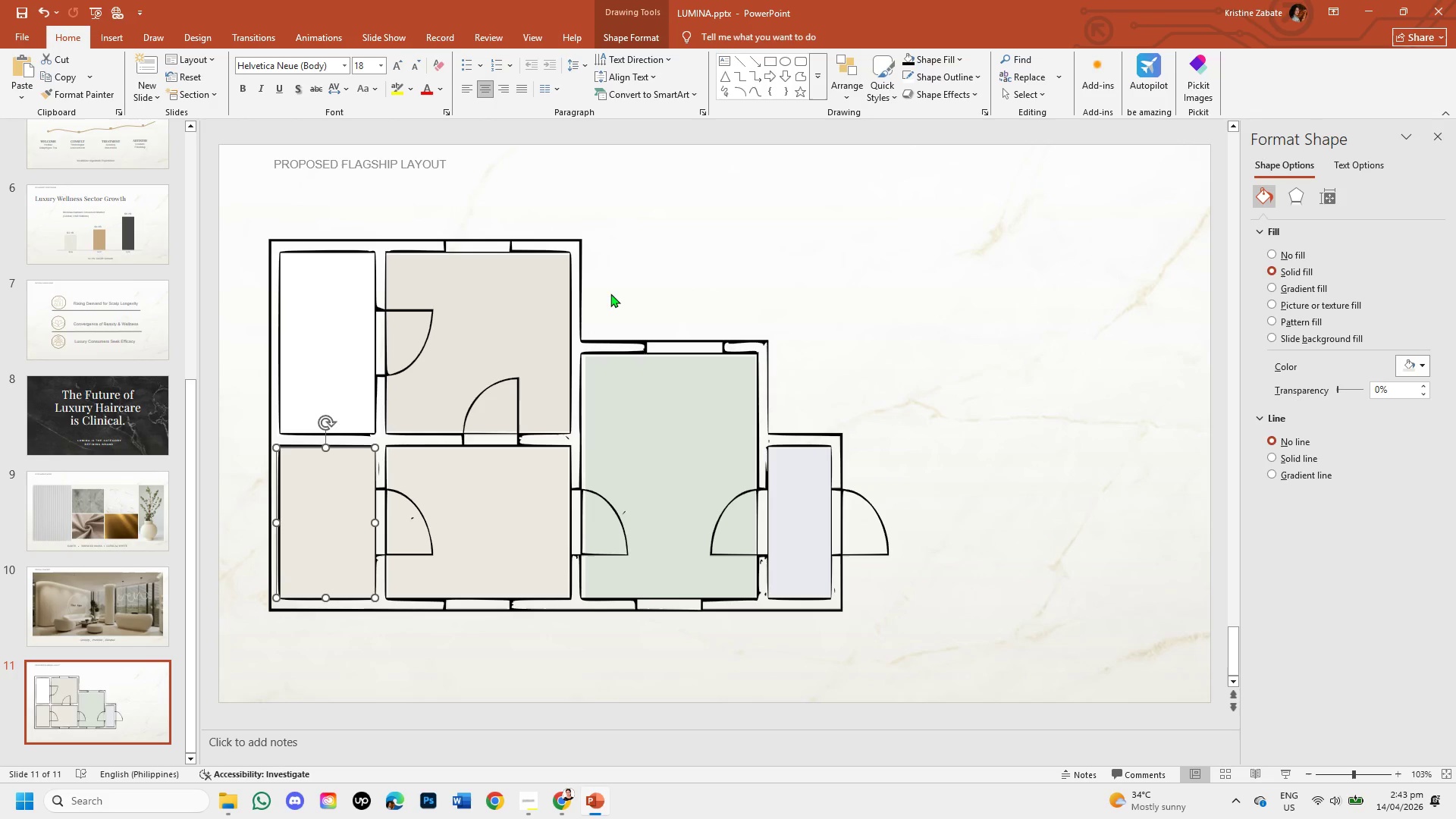 
left_click([612, 293])
 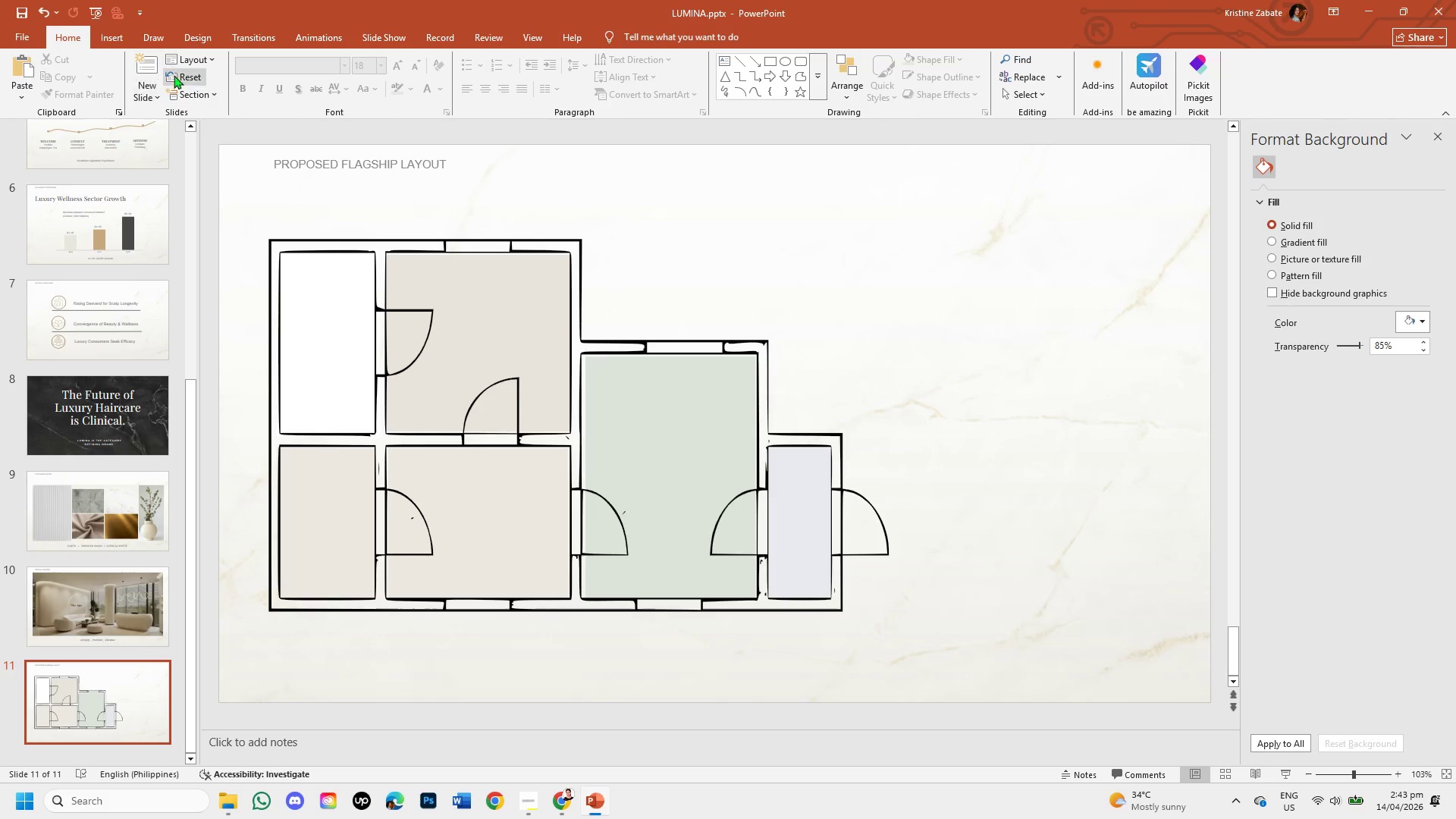 
left_click([111, 41])
 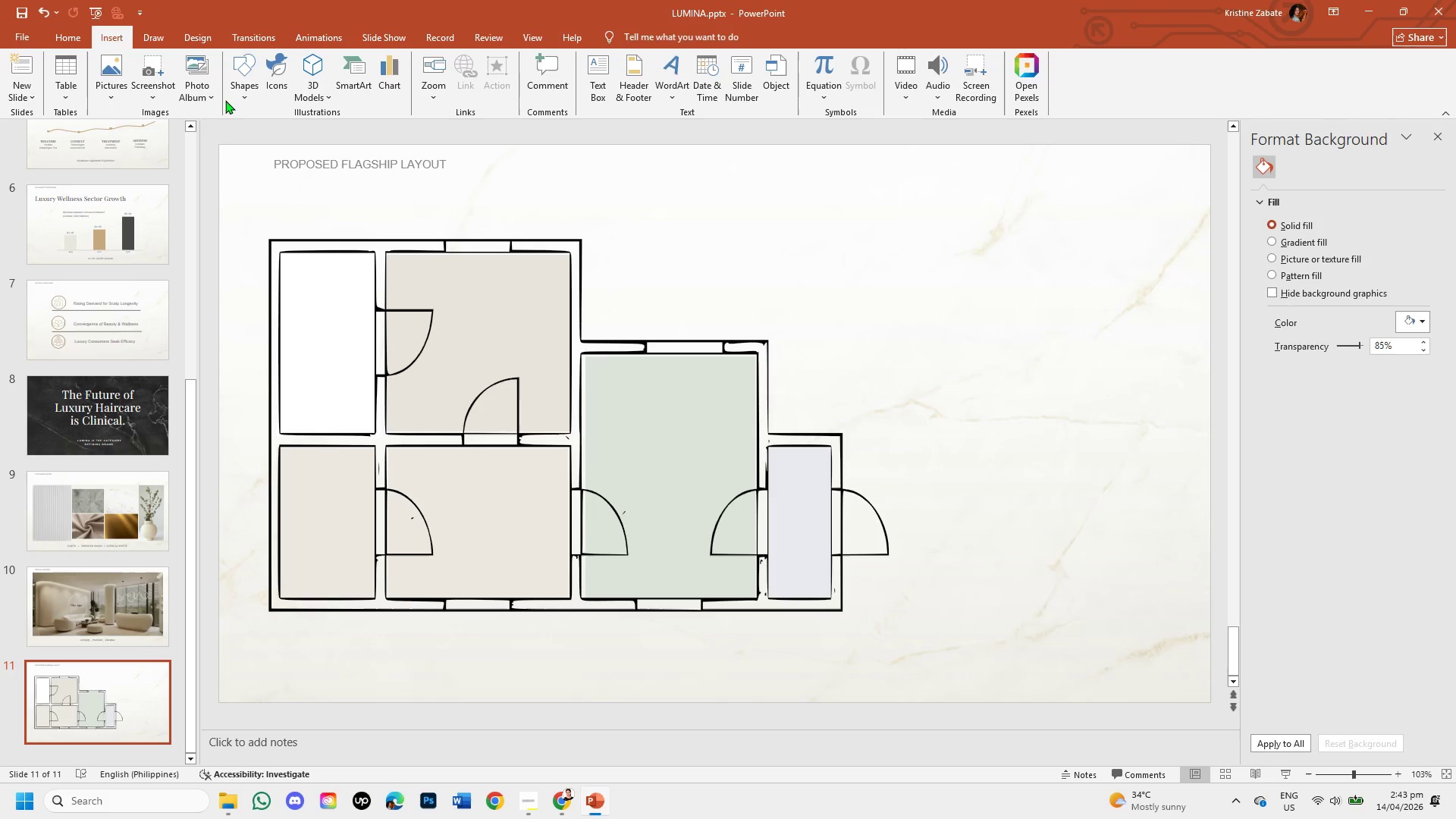 
left_click([236, 100])
 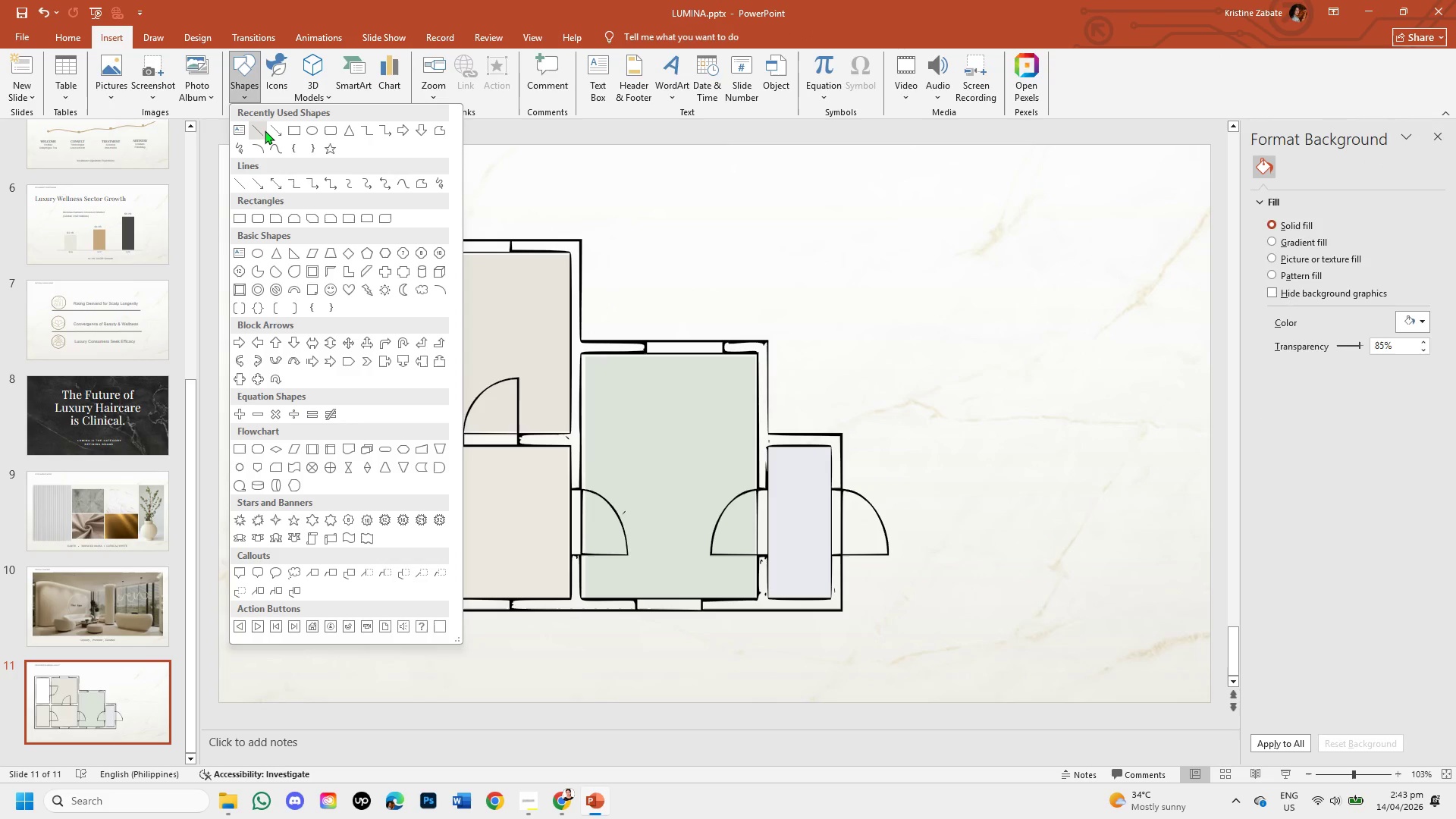 
left_click([265, 130])
 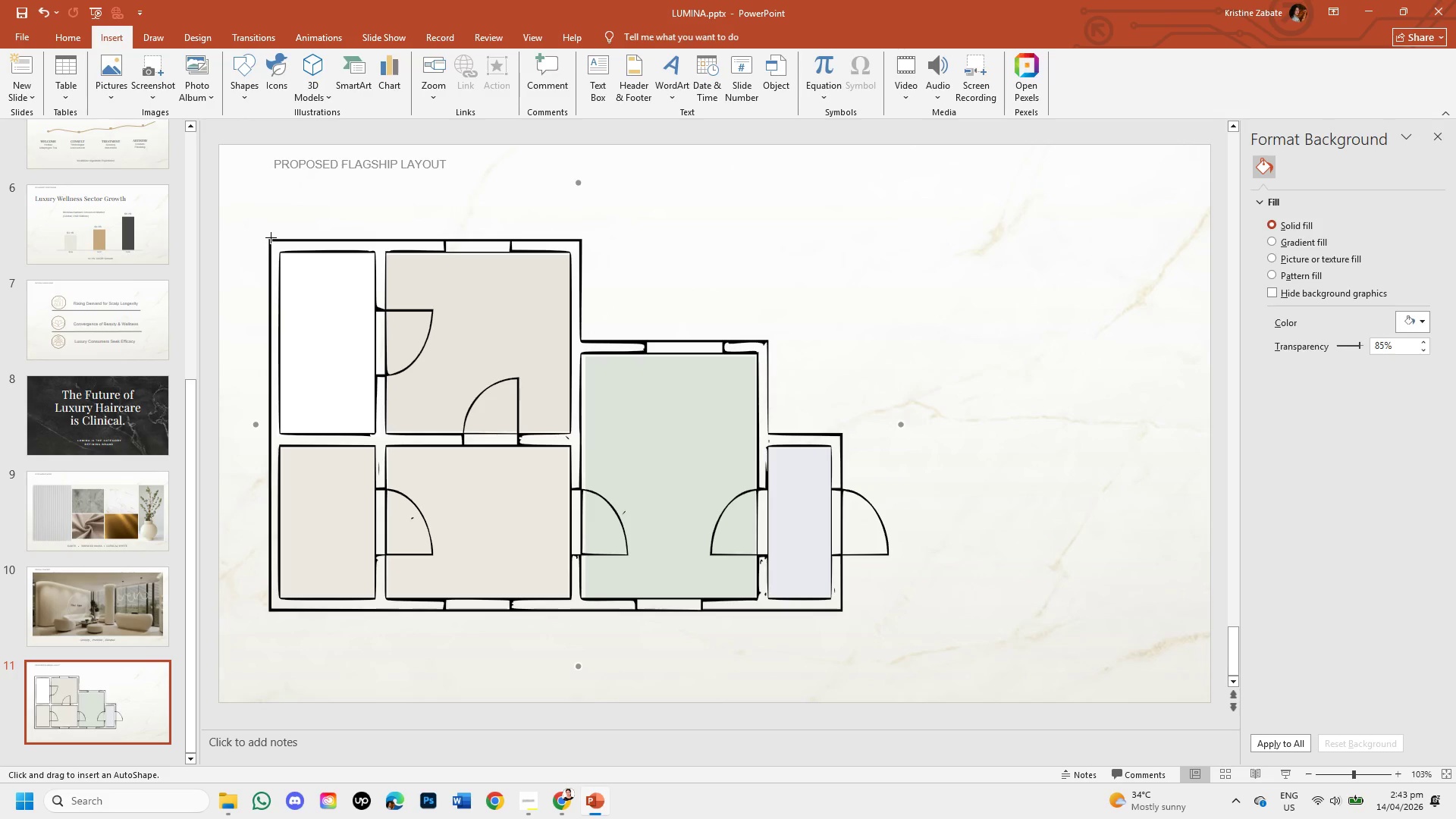 
left_click_drag(start_coordinate=[268, 237], to_coordinate=[580, 237])
 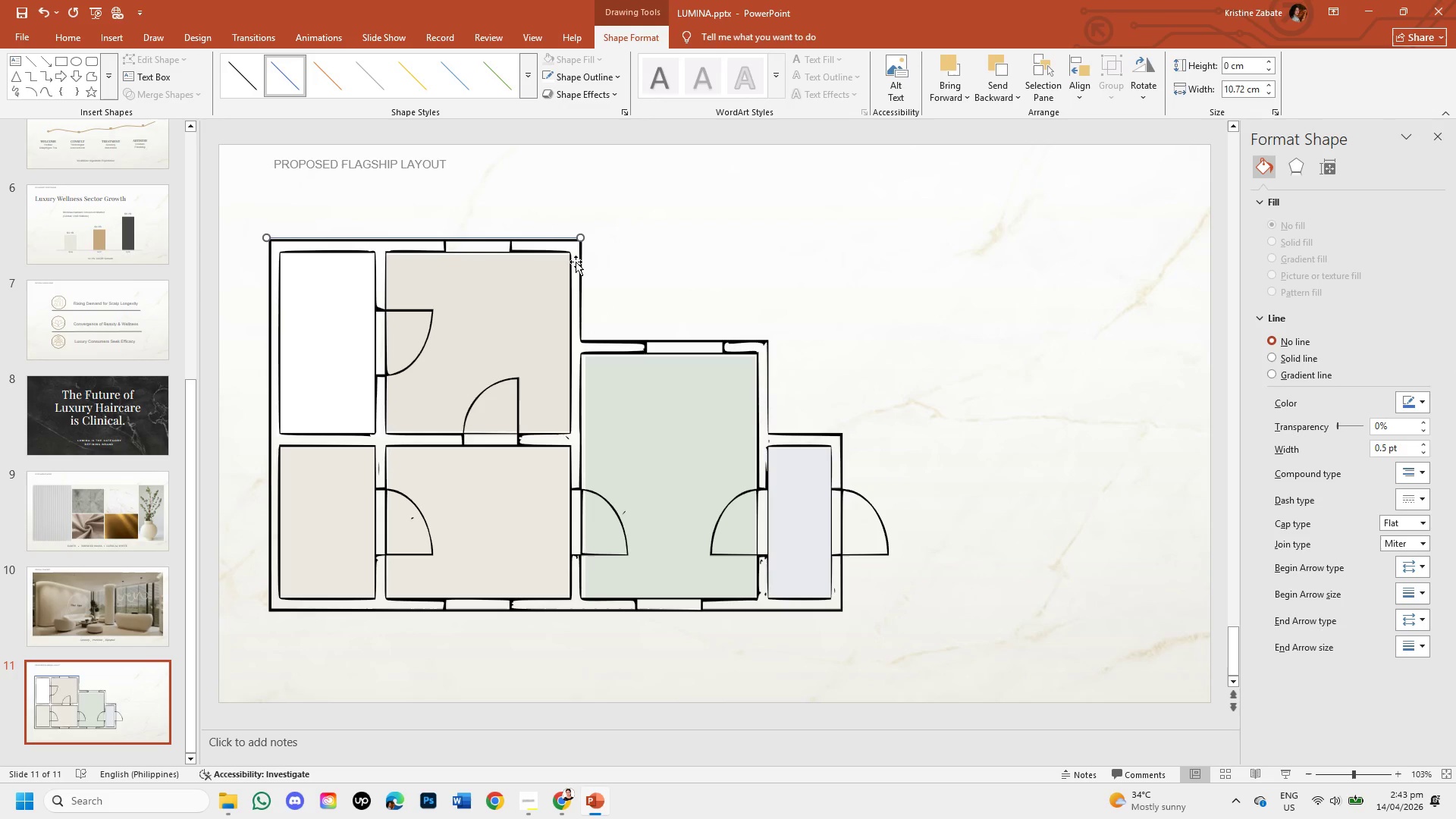 
key(ArrowDown)
 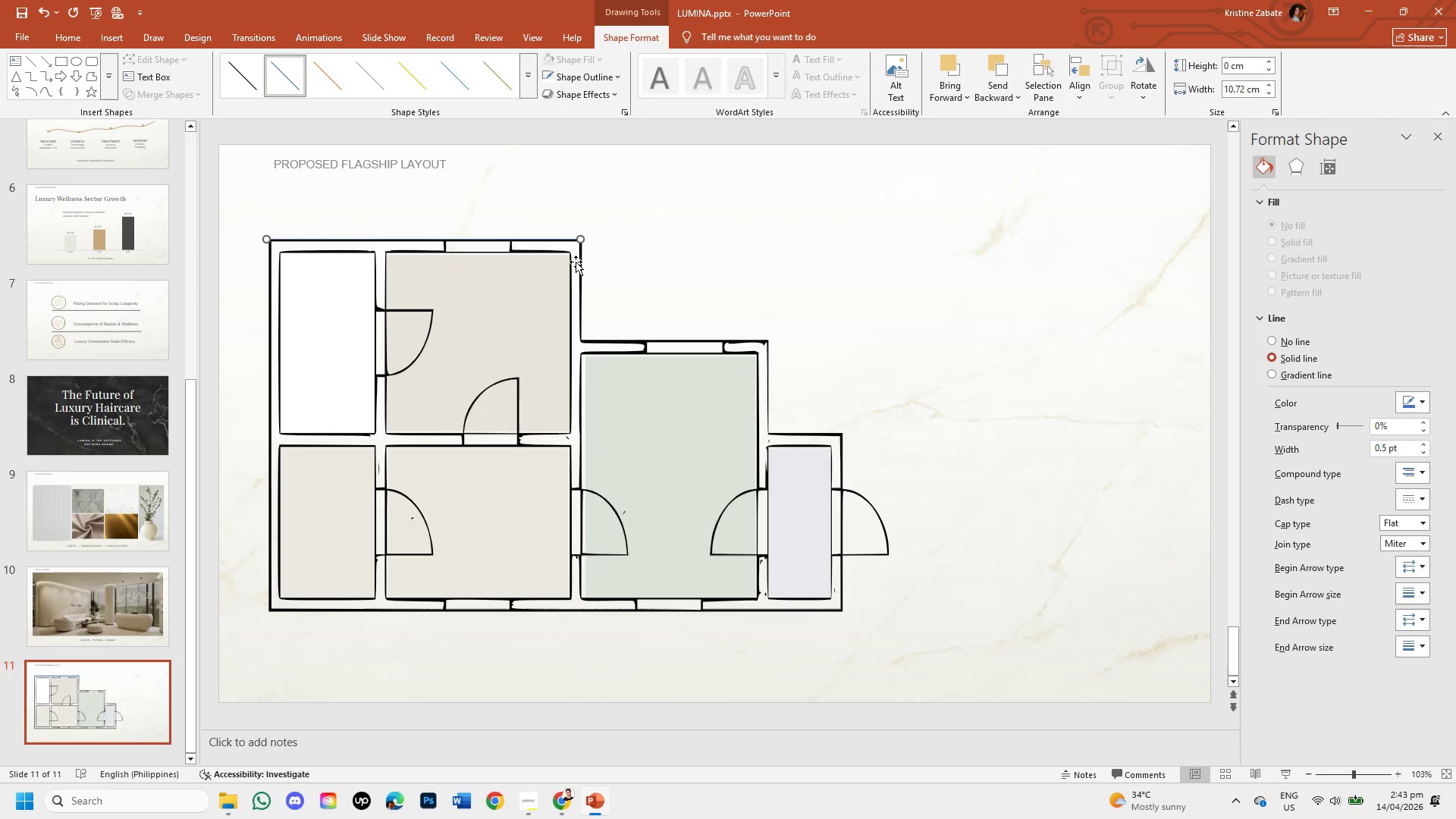 
key(ArrowDown)
 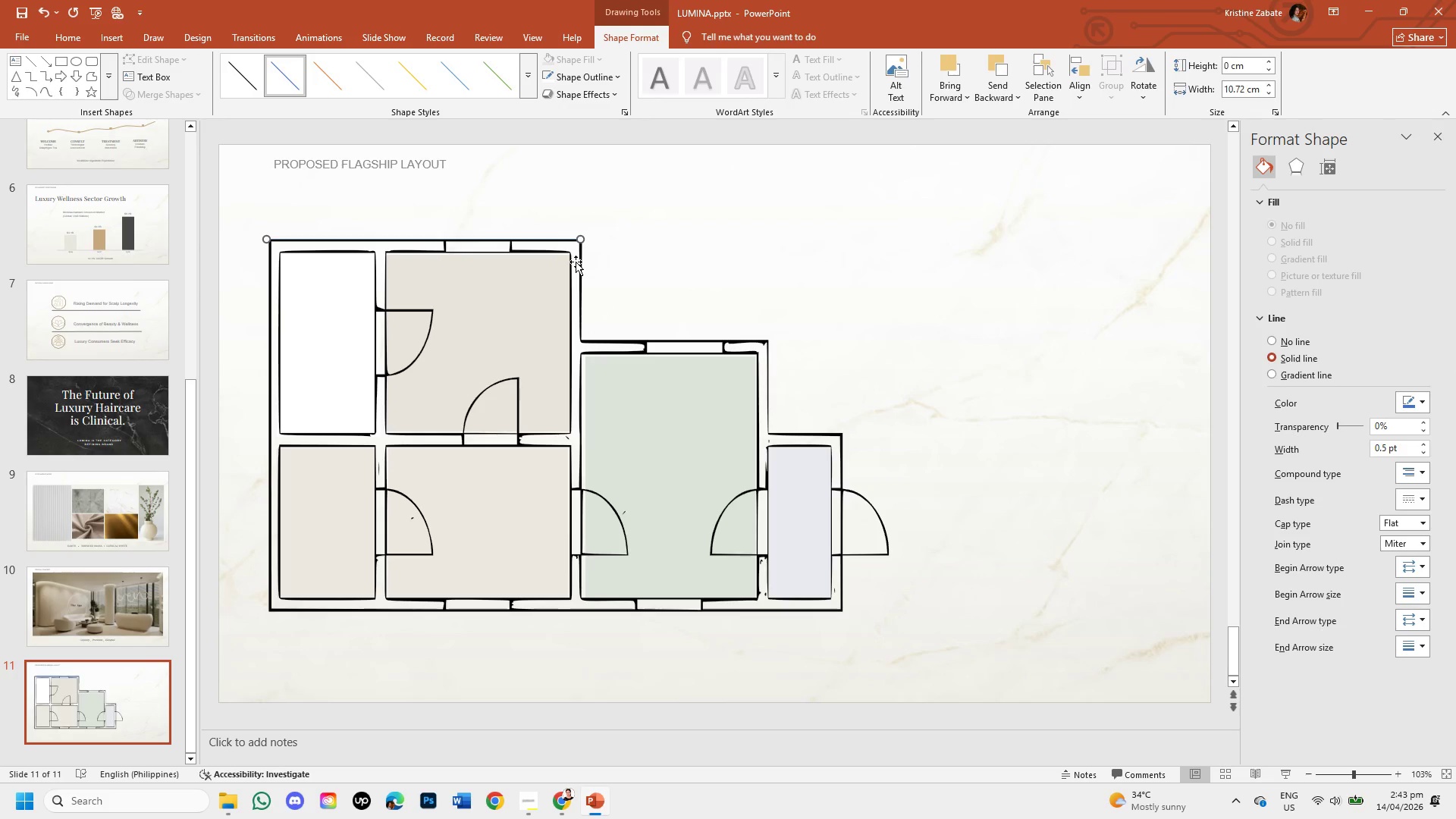 
key(ArrowDown)
 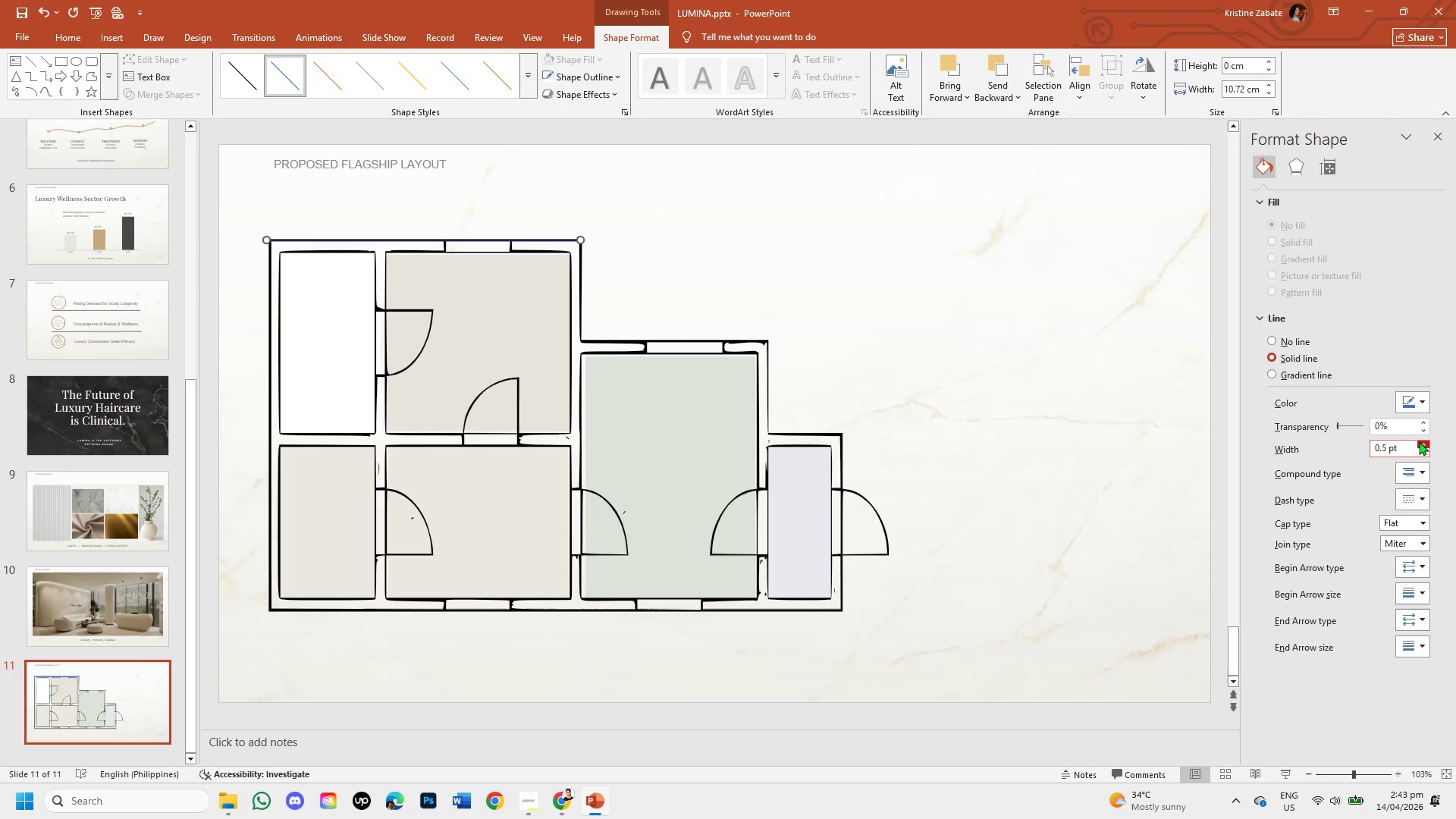 
double_click([1421, 444])
 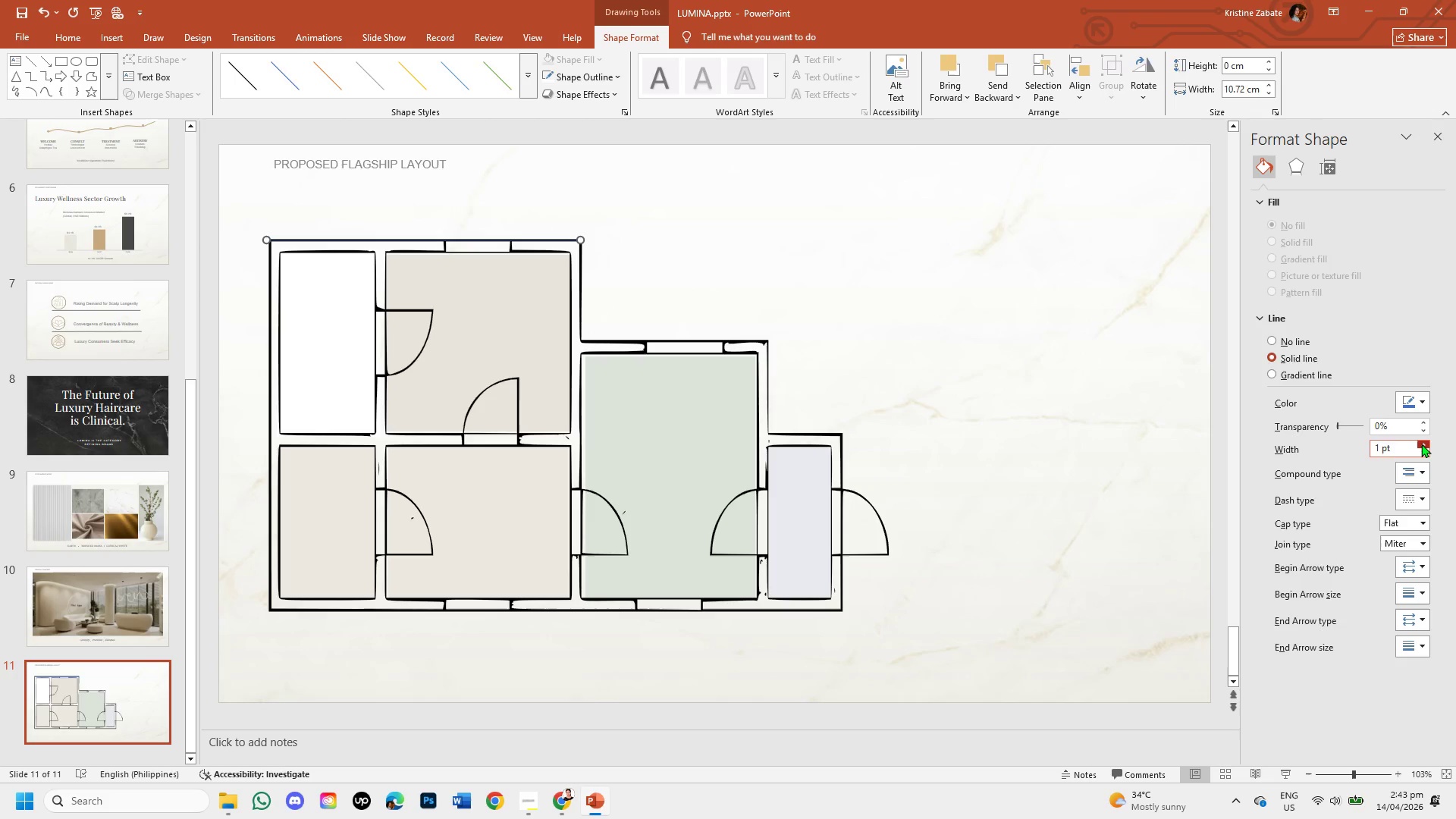 
triple_click([1421, 444])
 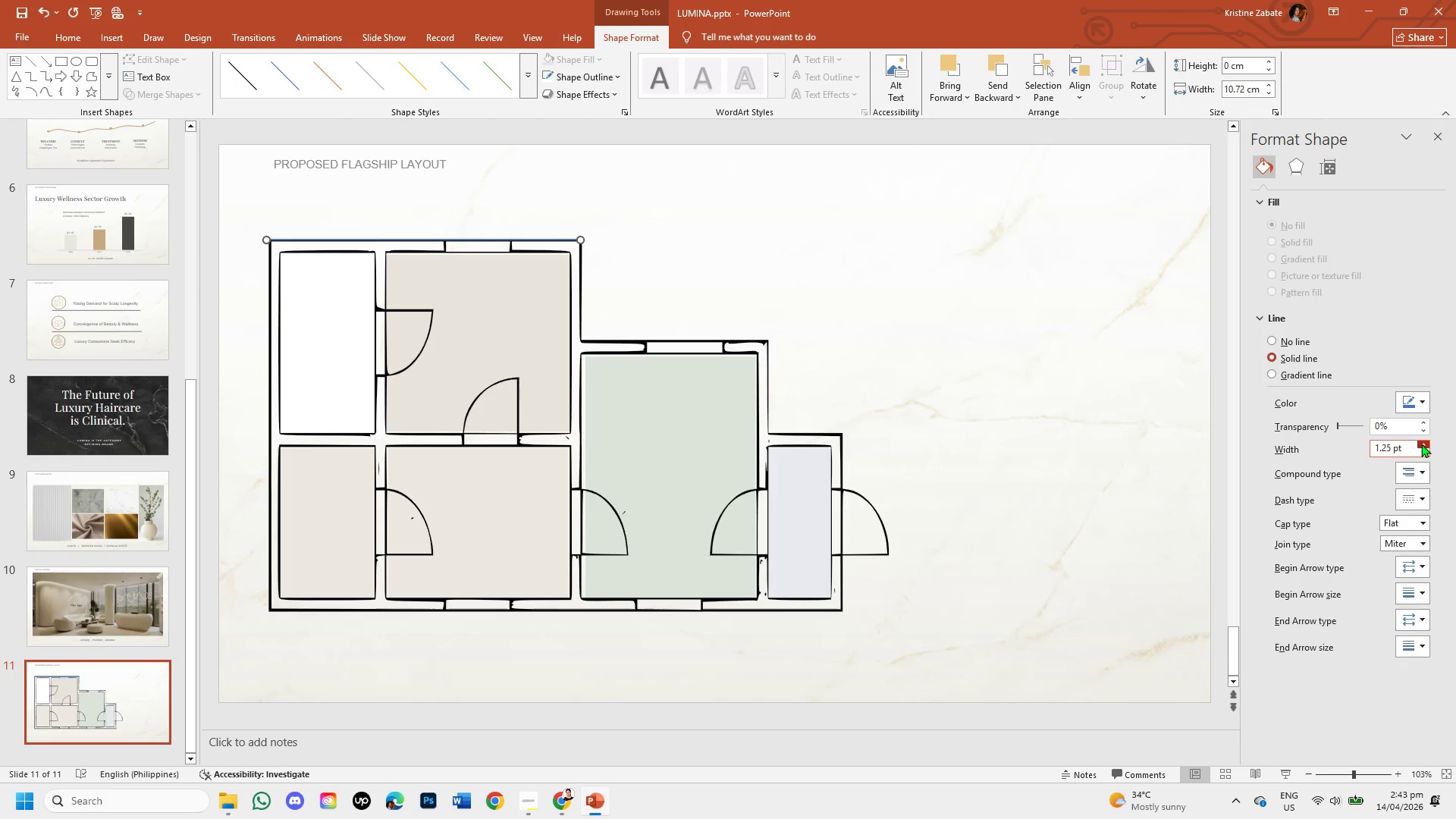 
triple_click([1421, 444])
 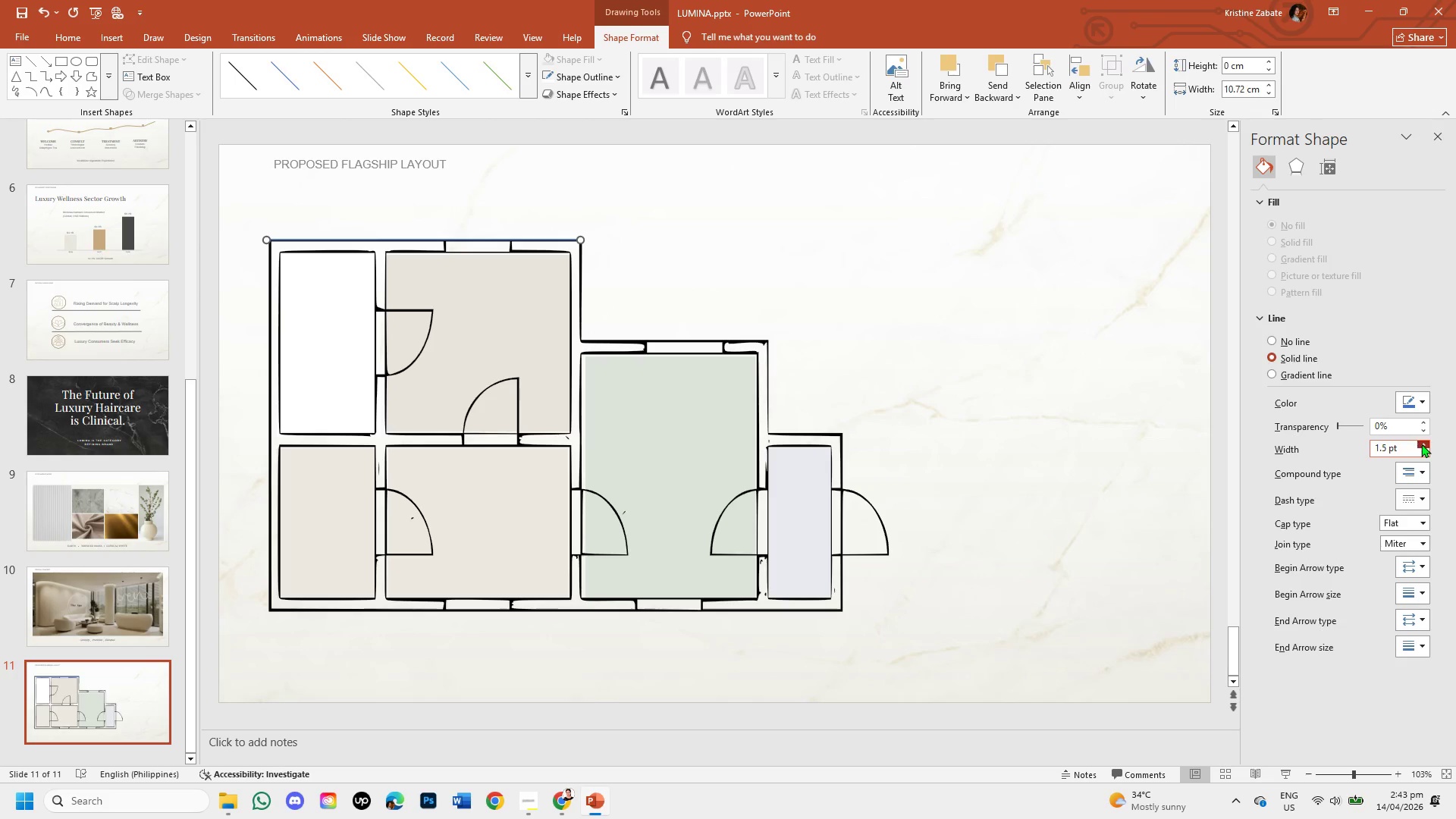 
triple_click([1421, 444])
 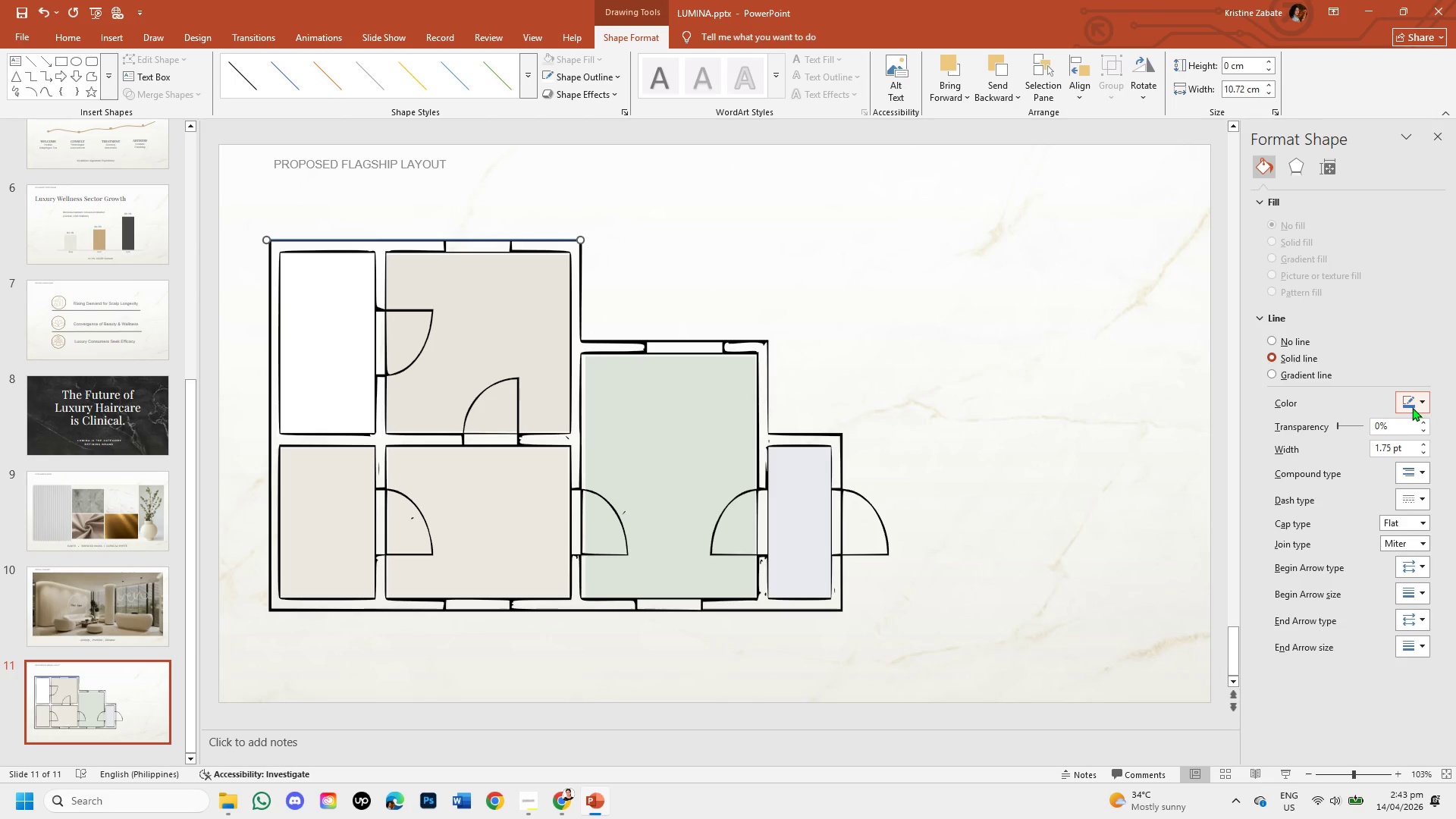 
left_click([1419, 406])
 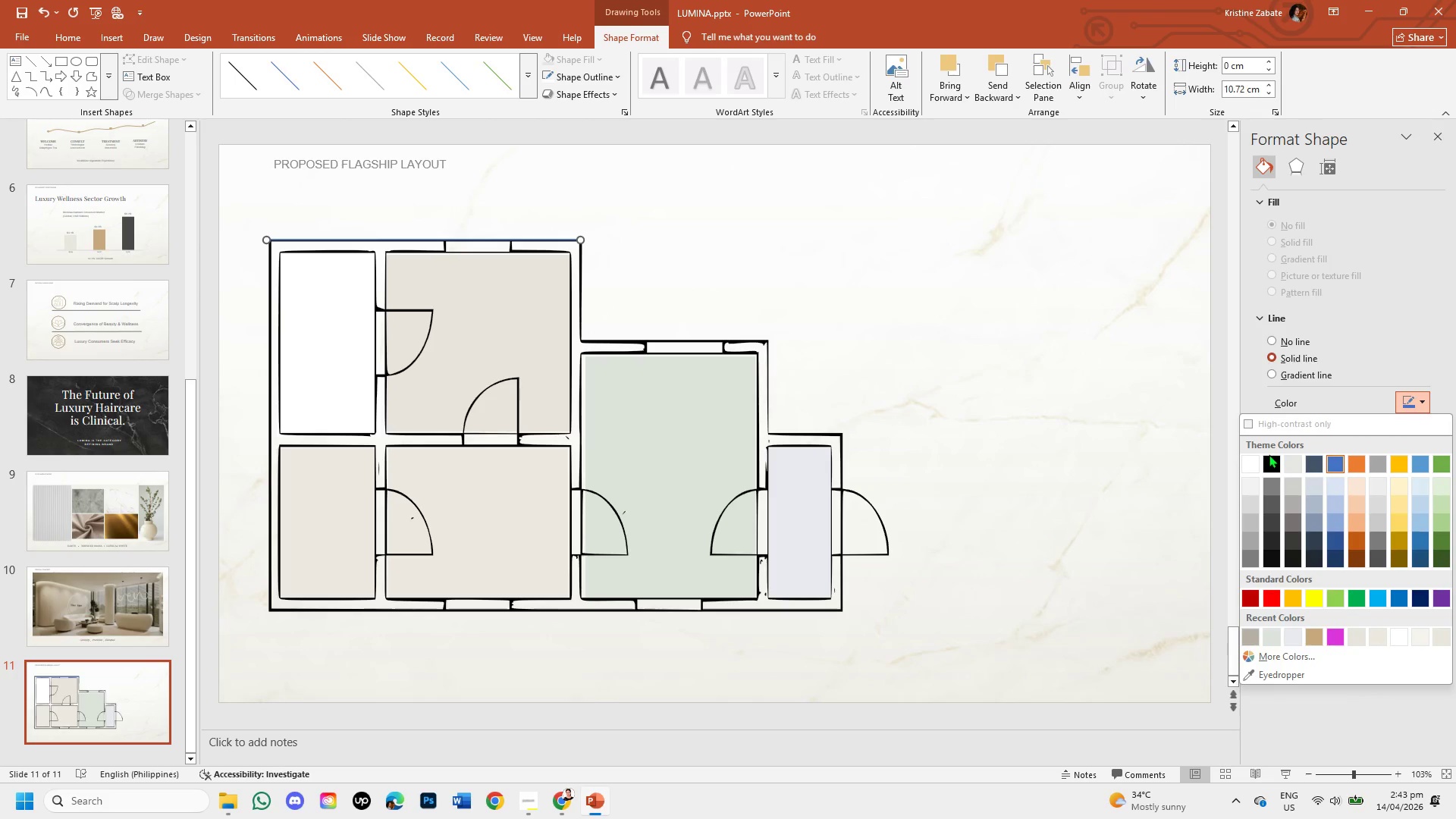 
left_click([1269, 459])
 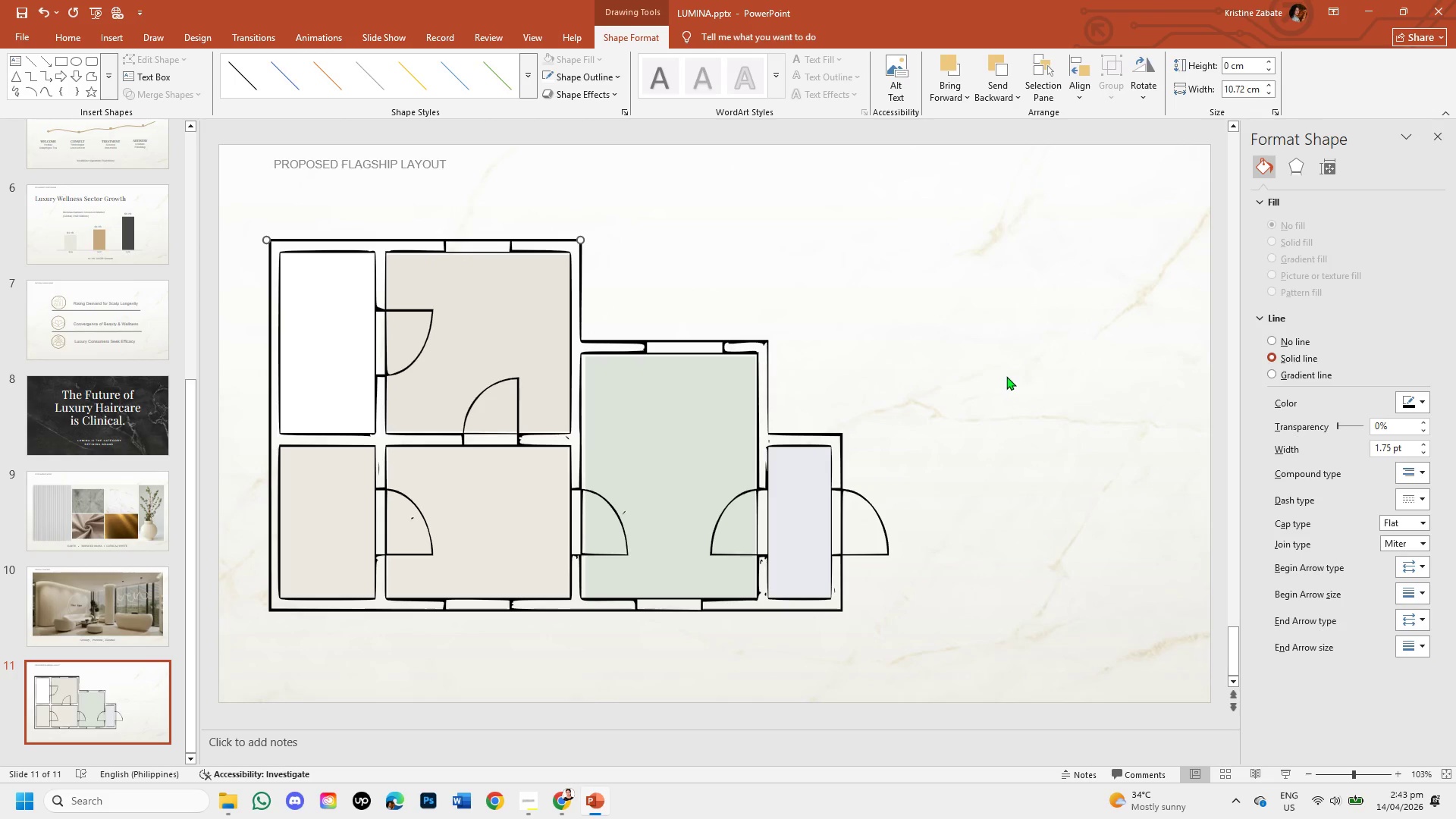 
left_click([1006, 376])
 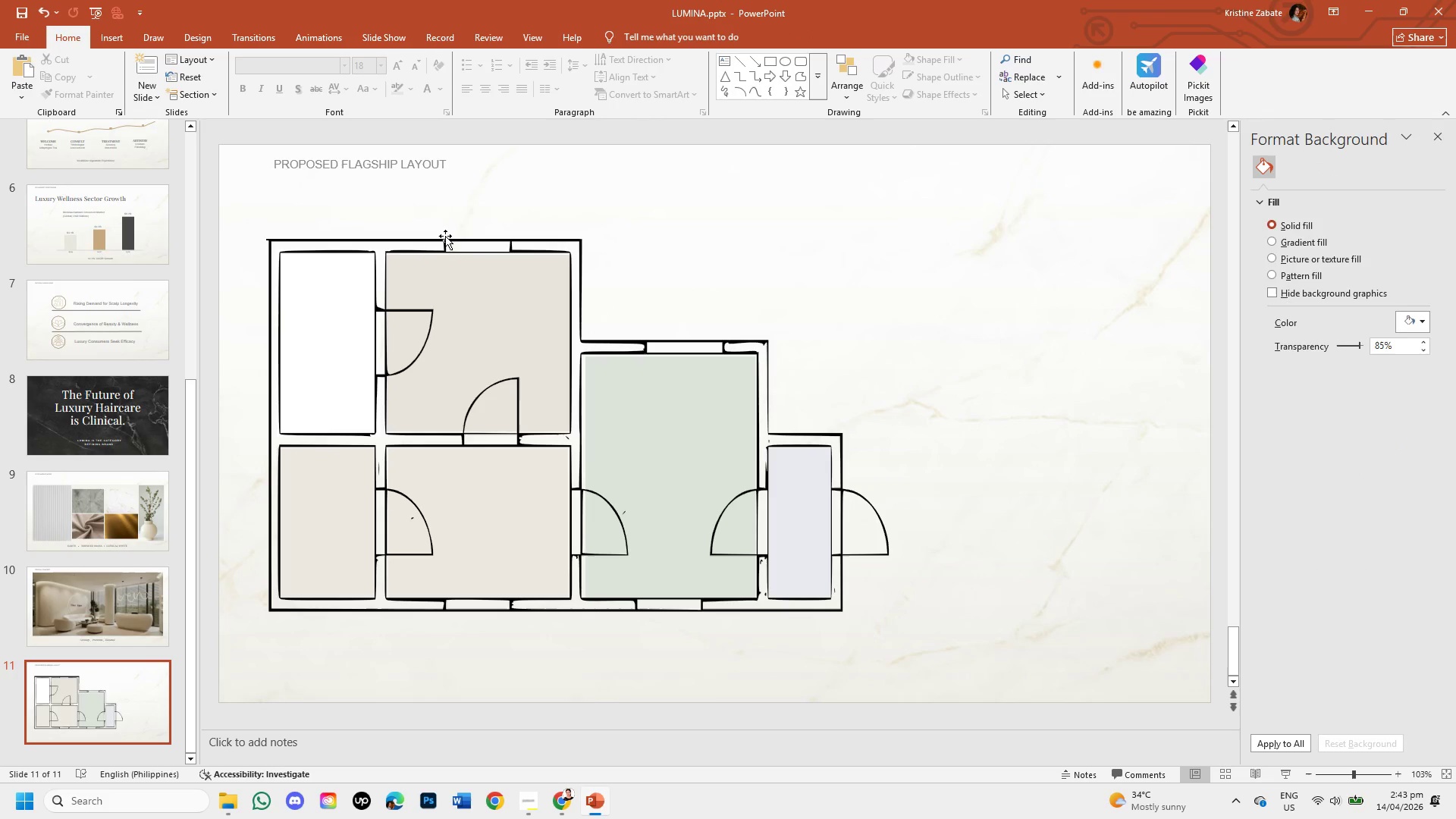 
left_click([445, 240])
 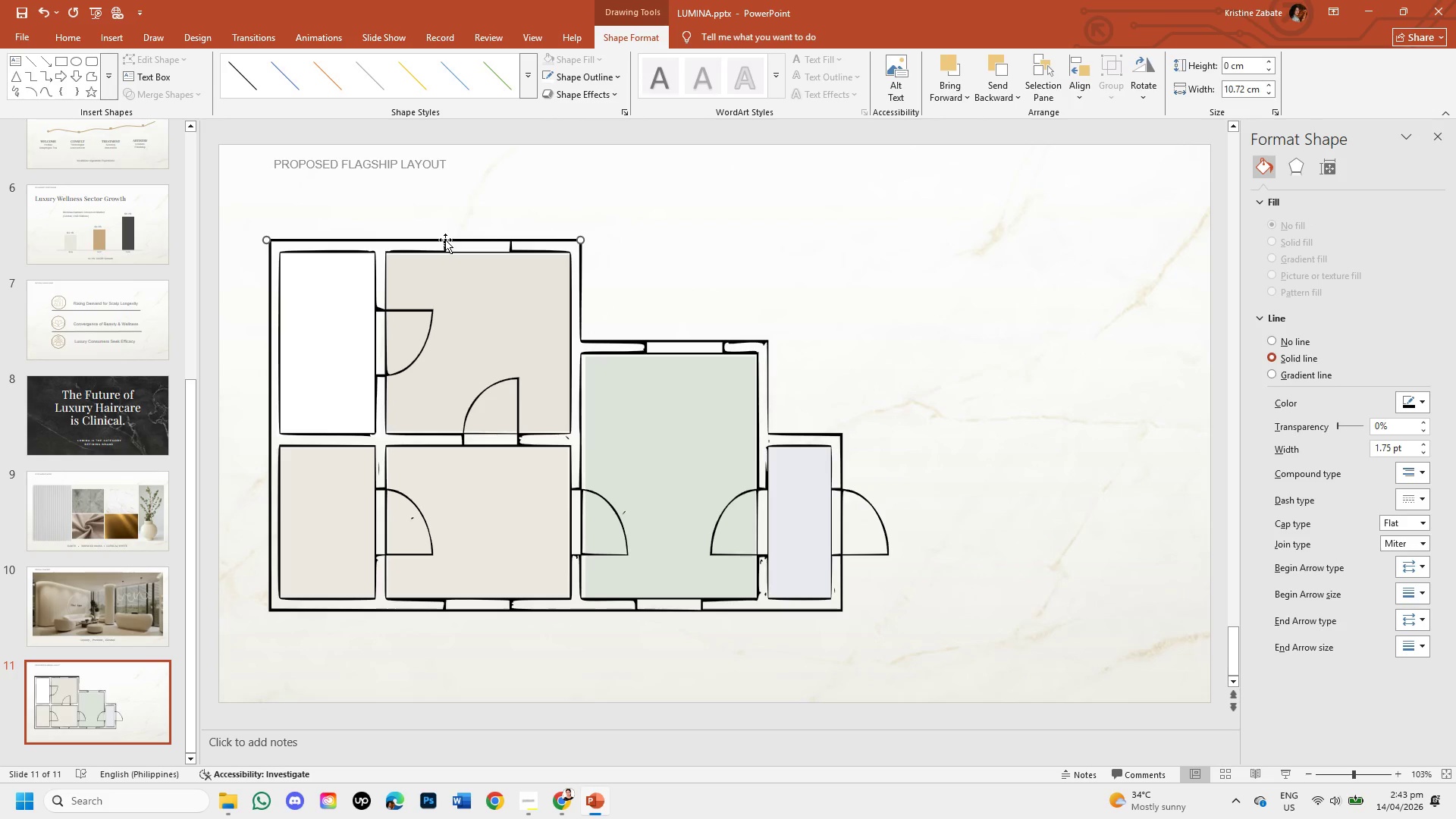 
key(Control+C)
 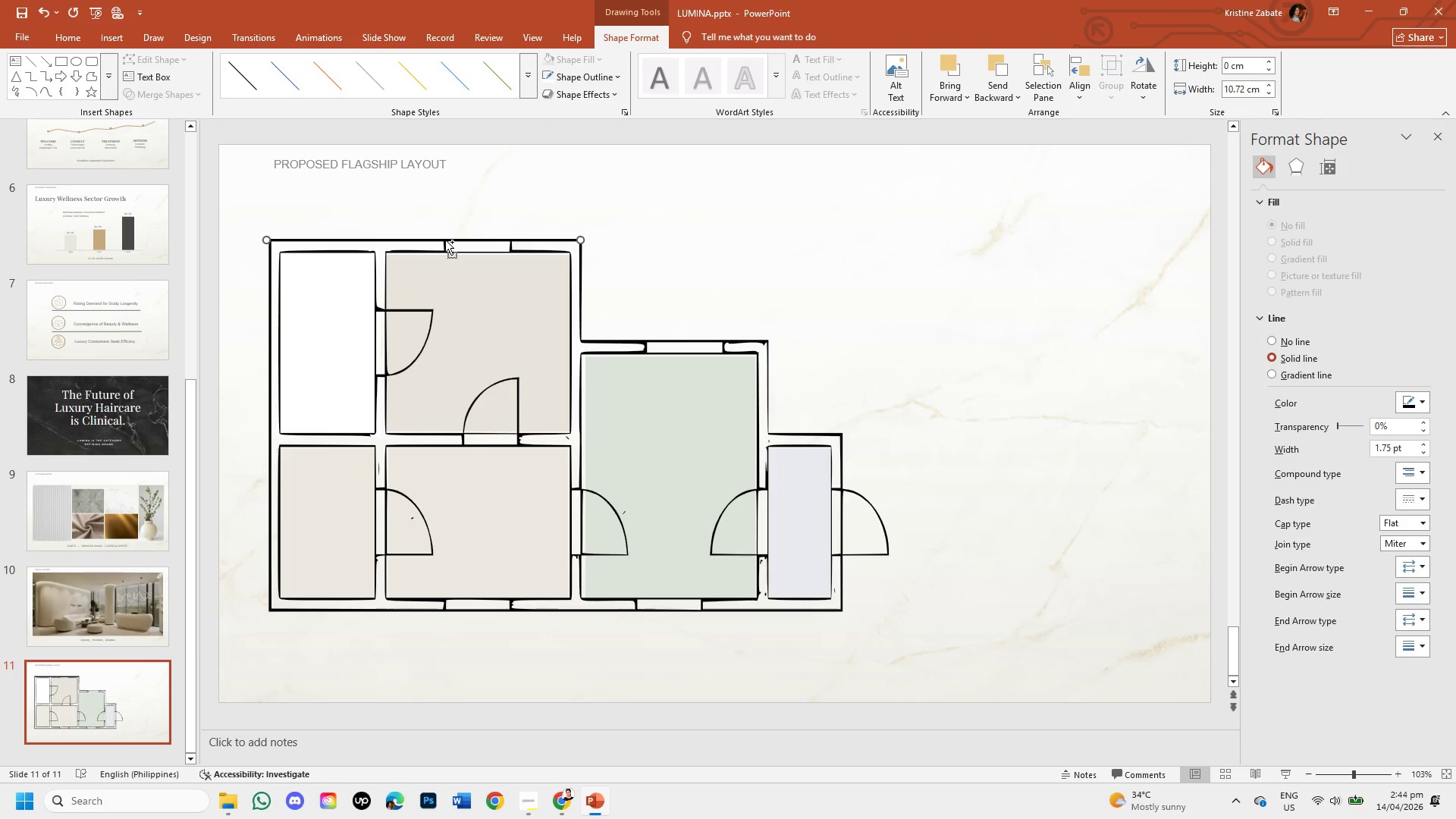 
key(Control+V)
 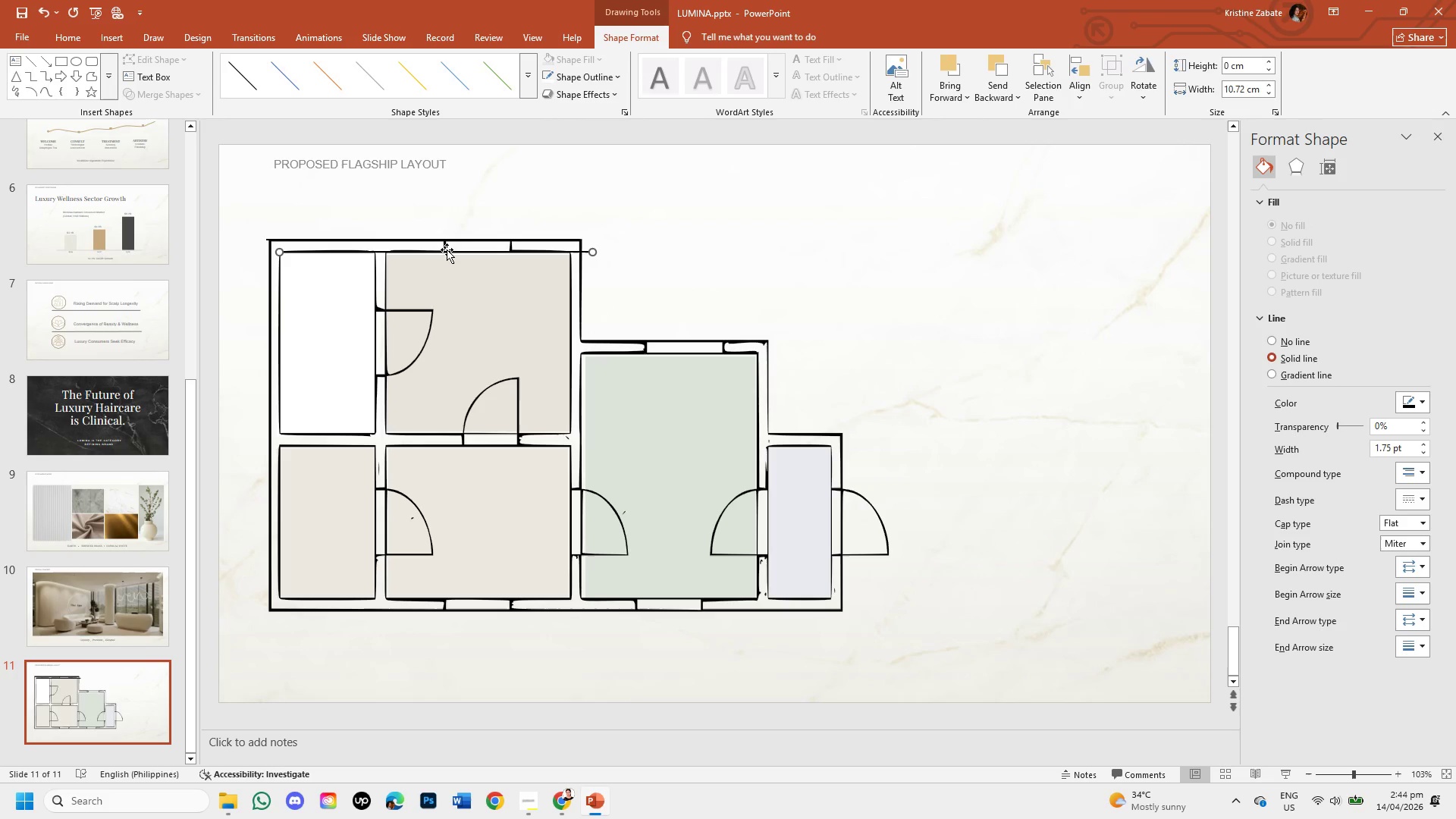 
left_click_drag(start_coordinate=[447, 249], to_coordinate=[410, 258])
 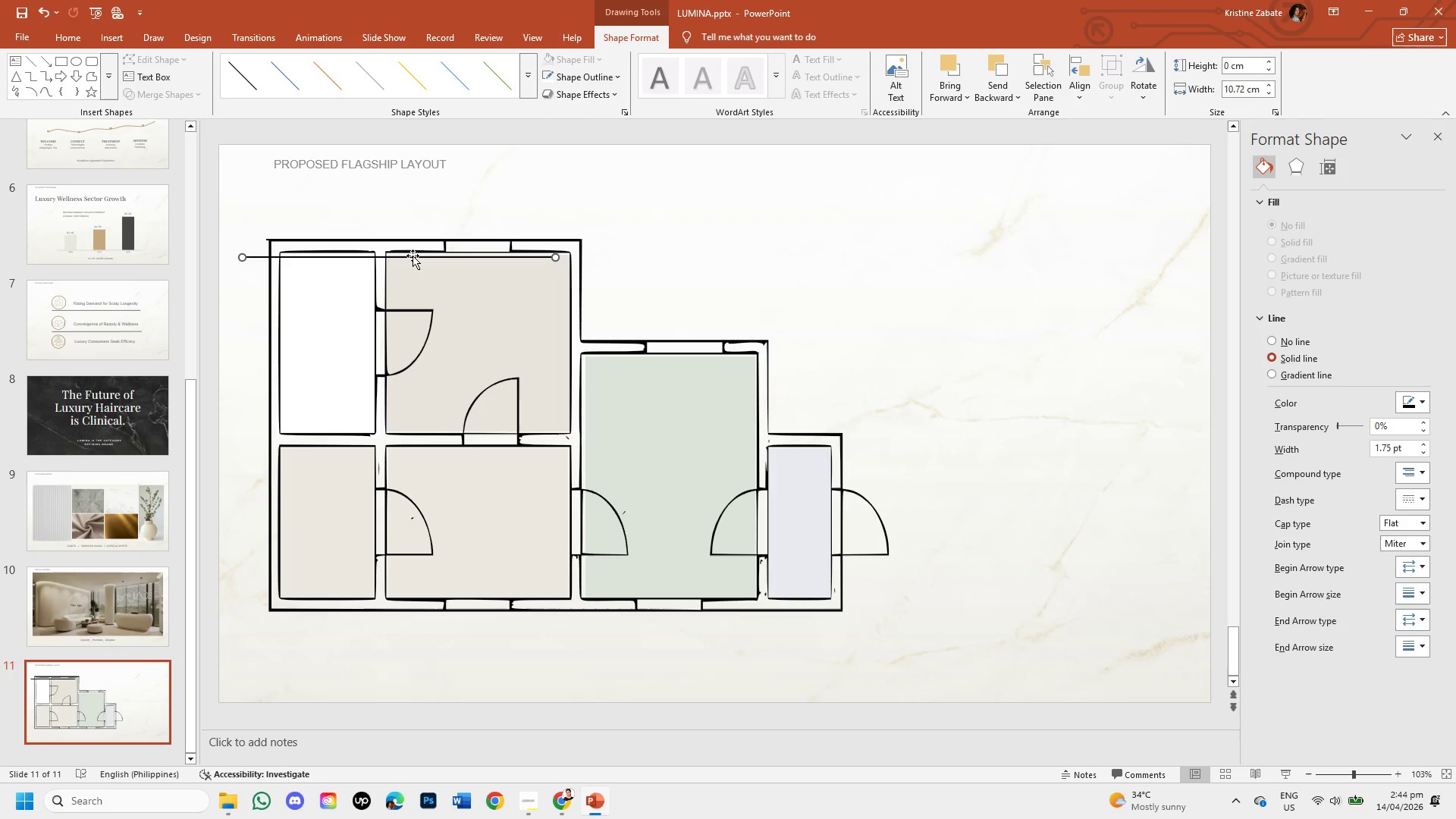 
left_click_drag(start_coordinate=[413, 256], to_coordinate=[403, 325])
 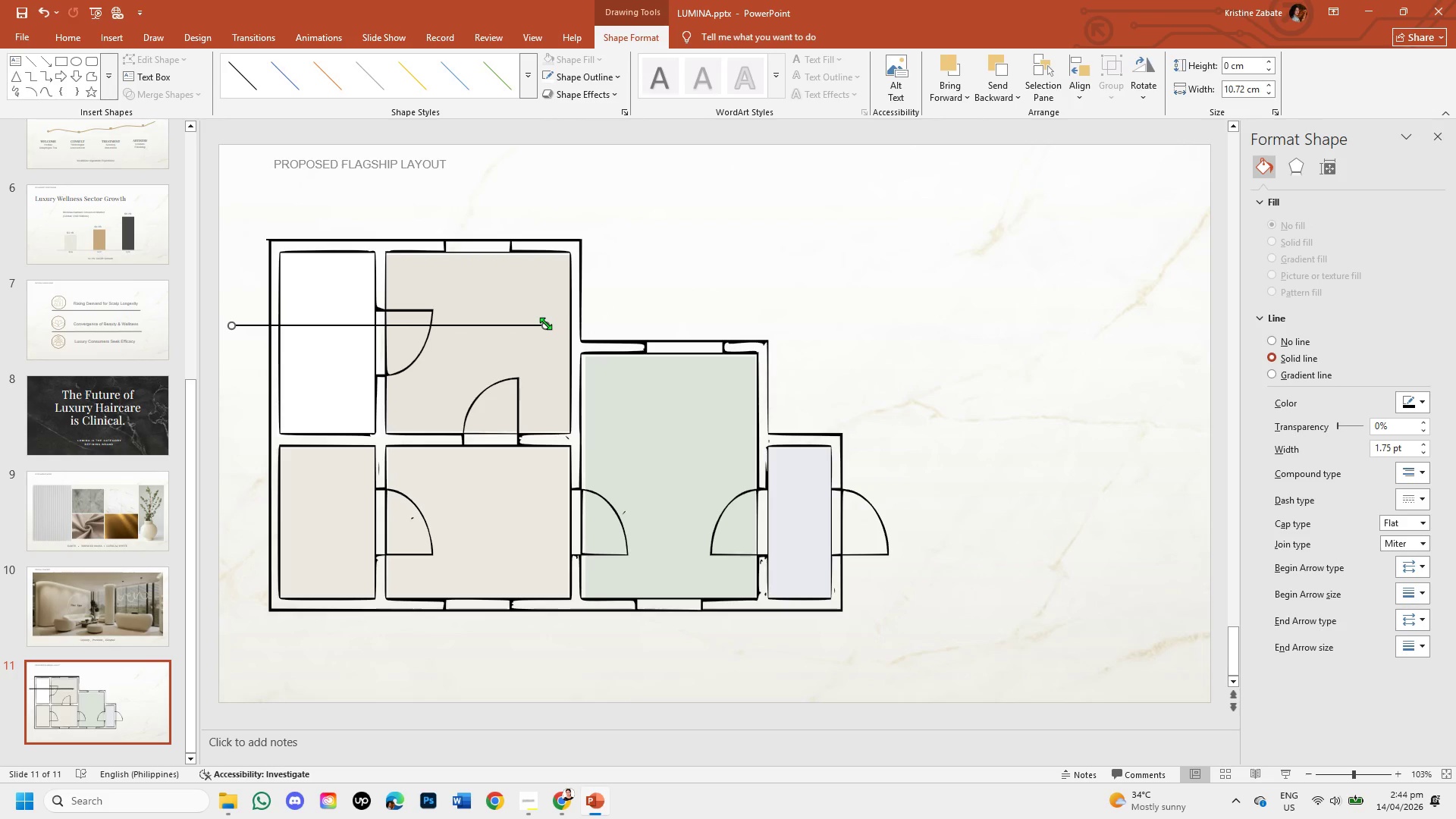 
left_click_drag(start_coordinate=[547, 323], to_coordinate=[229, 645])
 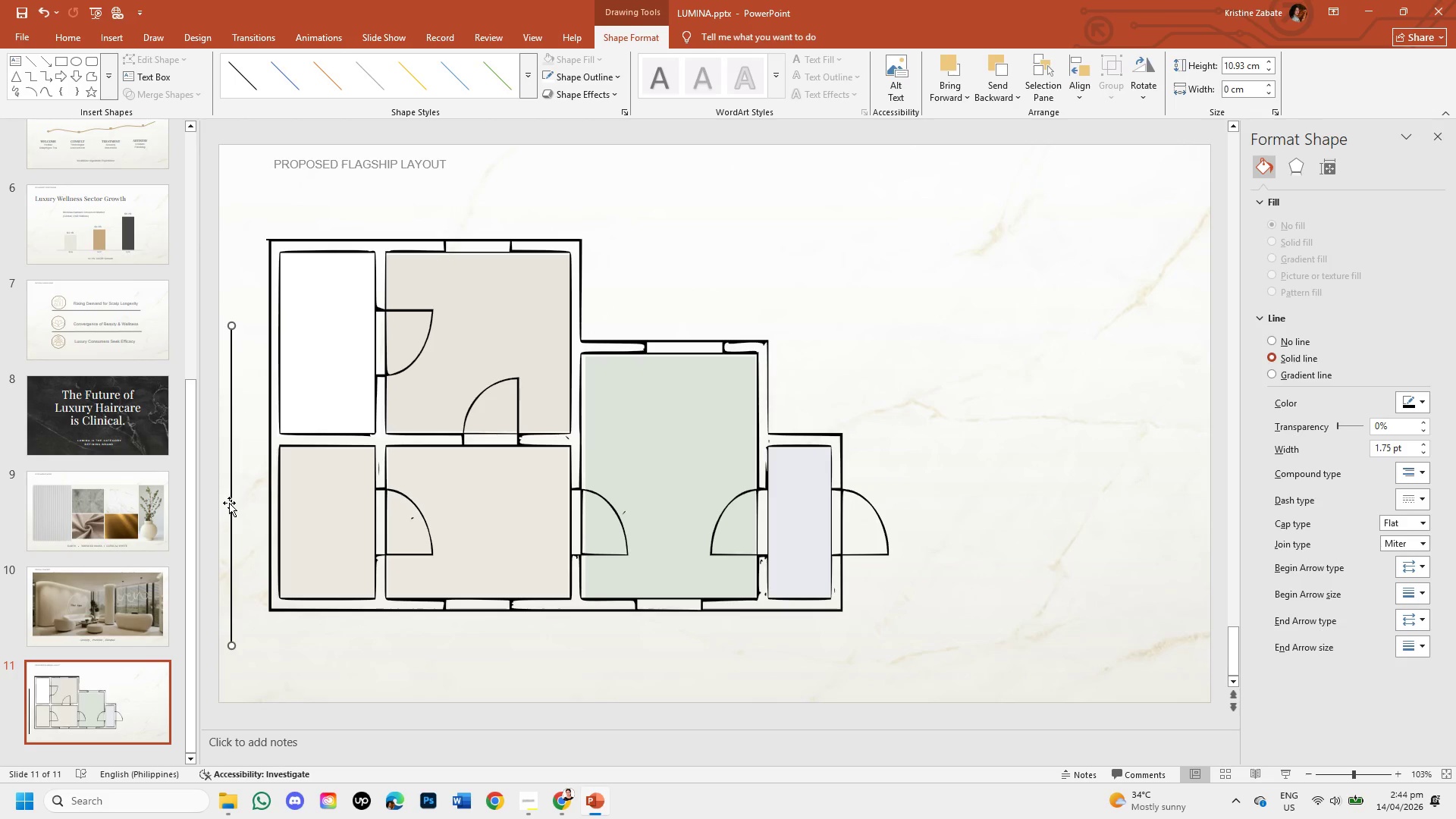 
left_click_drag(start_coordinate=[229, 503], to_coordinate=[269, 419])
 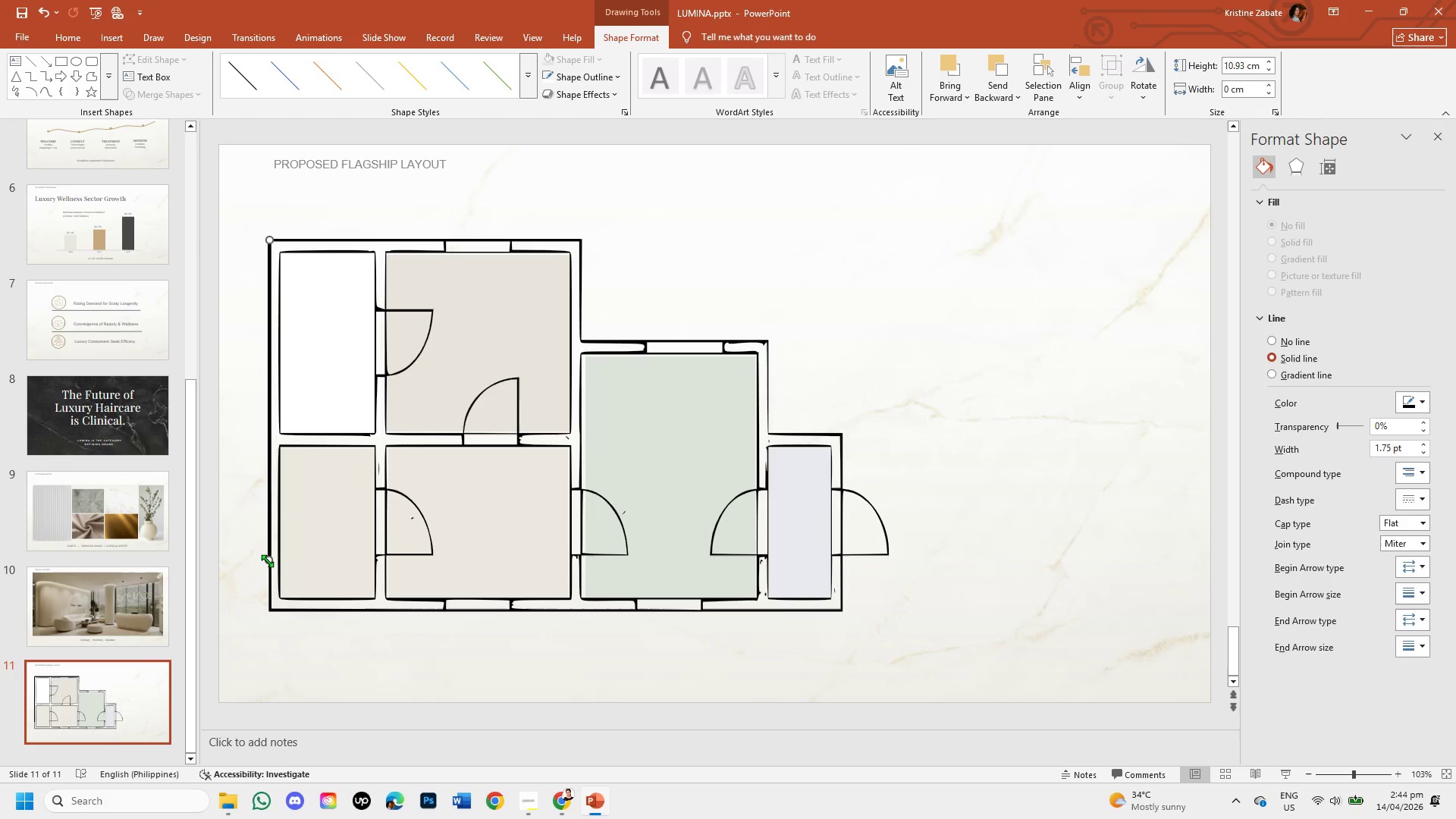 
left_click_drag(start_coordinate=[268, 560], to_coordinate=[271, 611])
 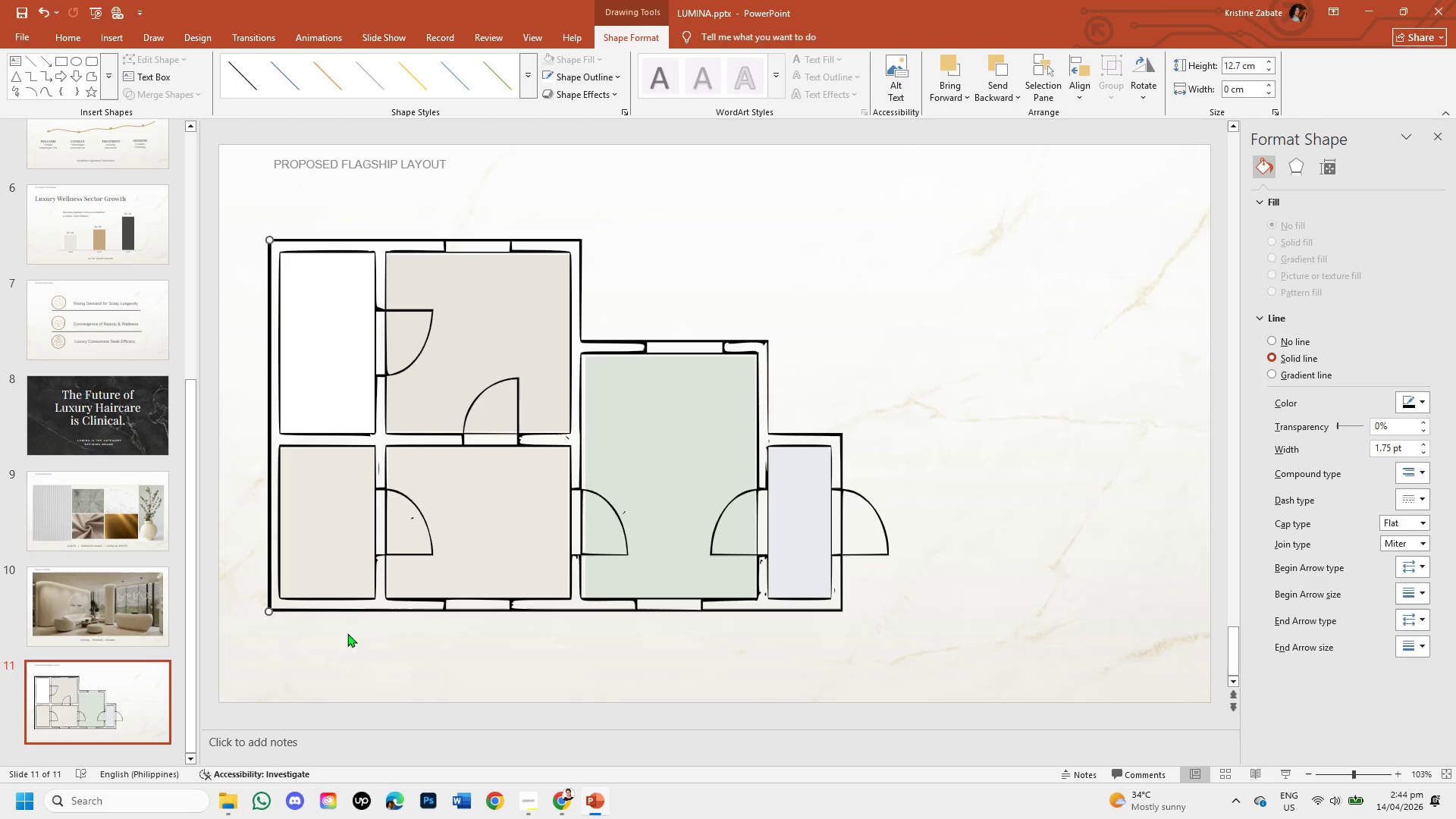 
left_click([347, 634])
 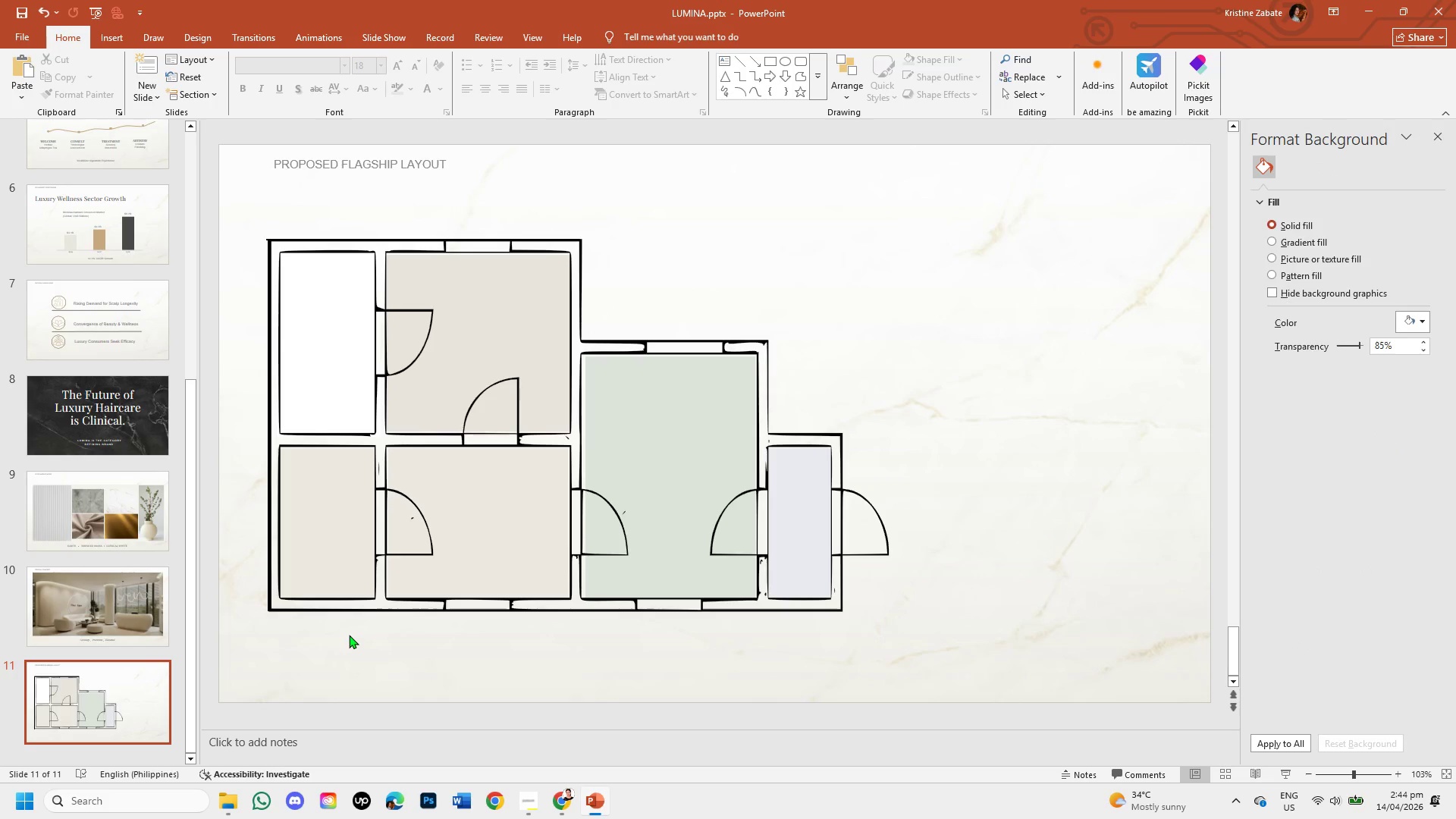 
key(Control+V)
 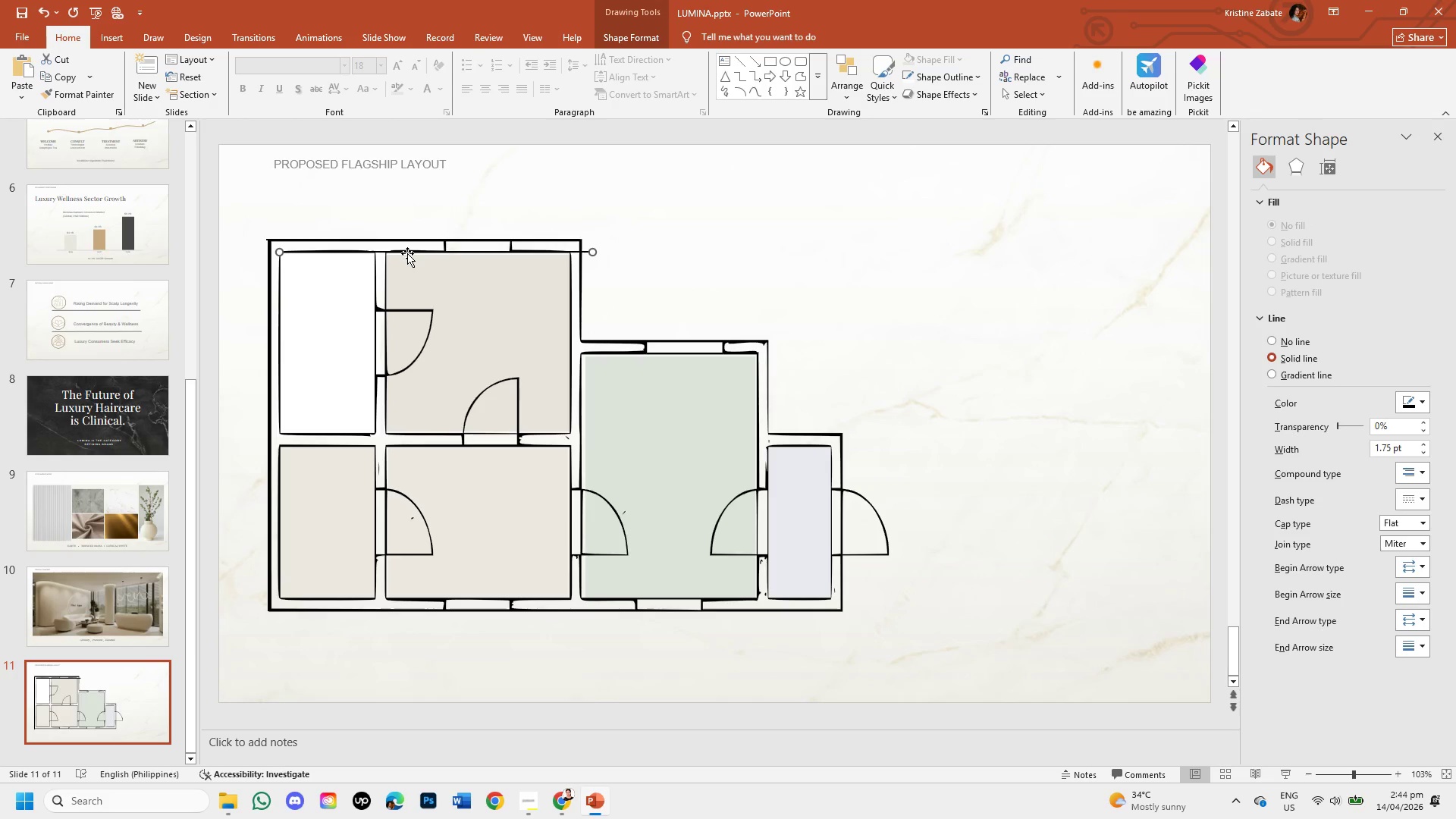 
left_click_drag(start_coordinate=[407, 253], to_coordinate=[397, 610])
 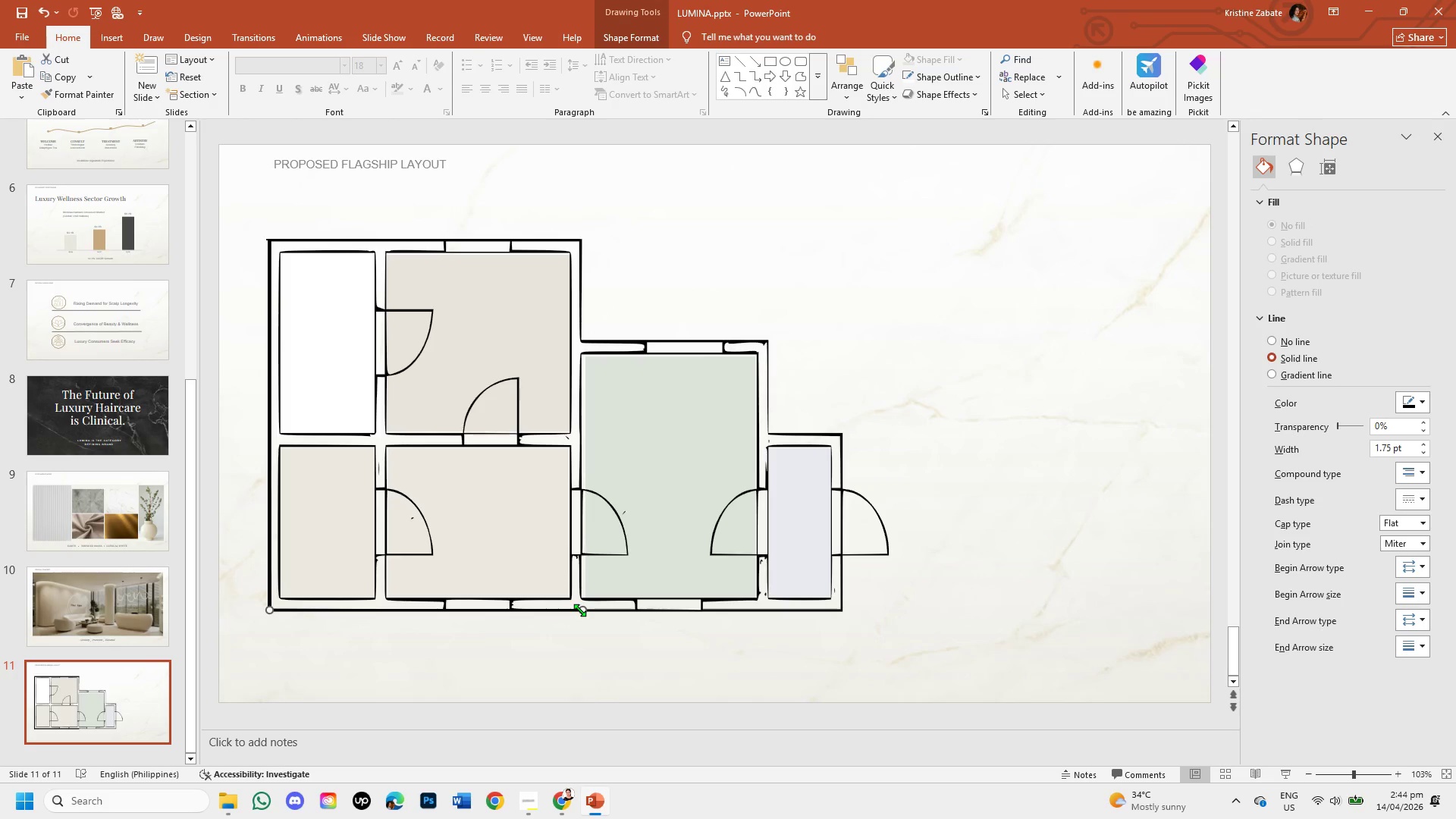 
left_click_drag(start_coordinate=[583, 608], to_coordinate=[843, 612])
 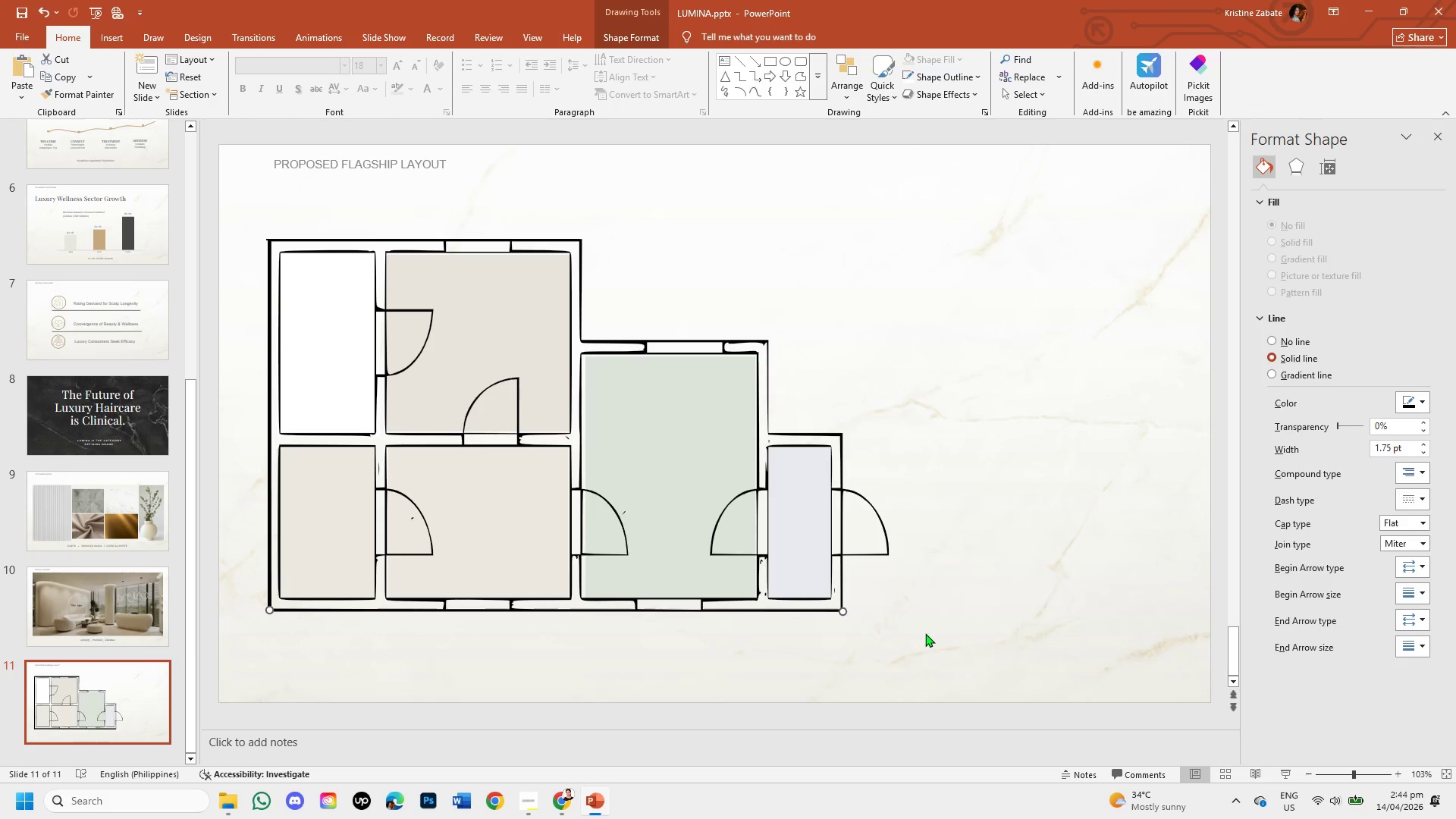 
left_click([925, 633])
 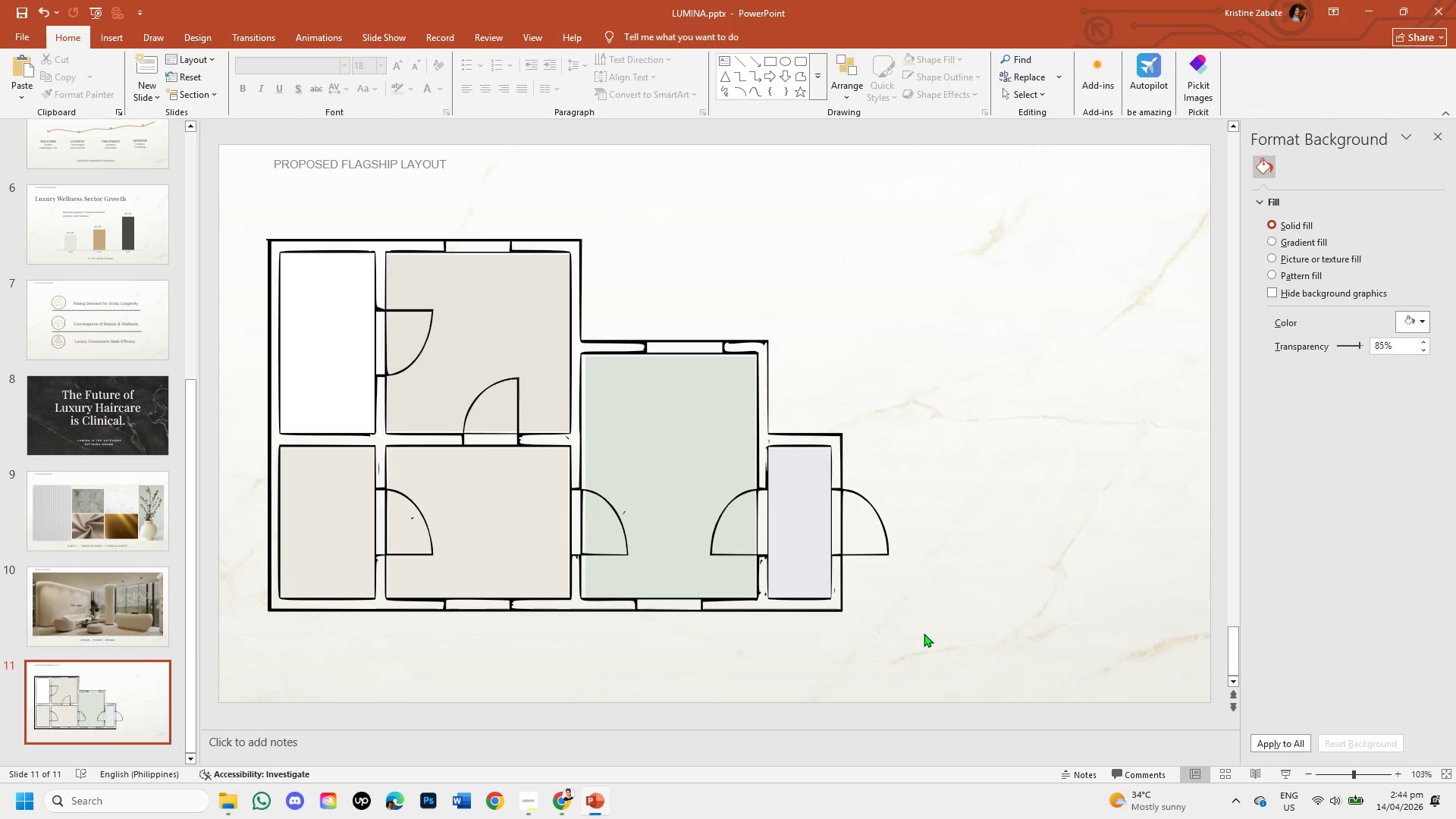 
key(Control+V)
 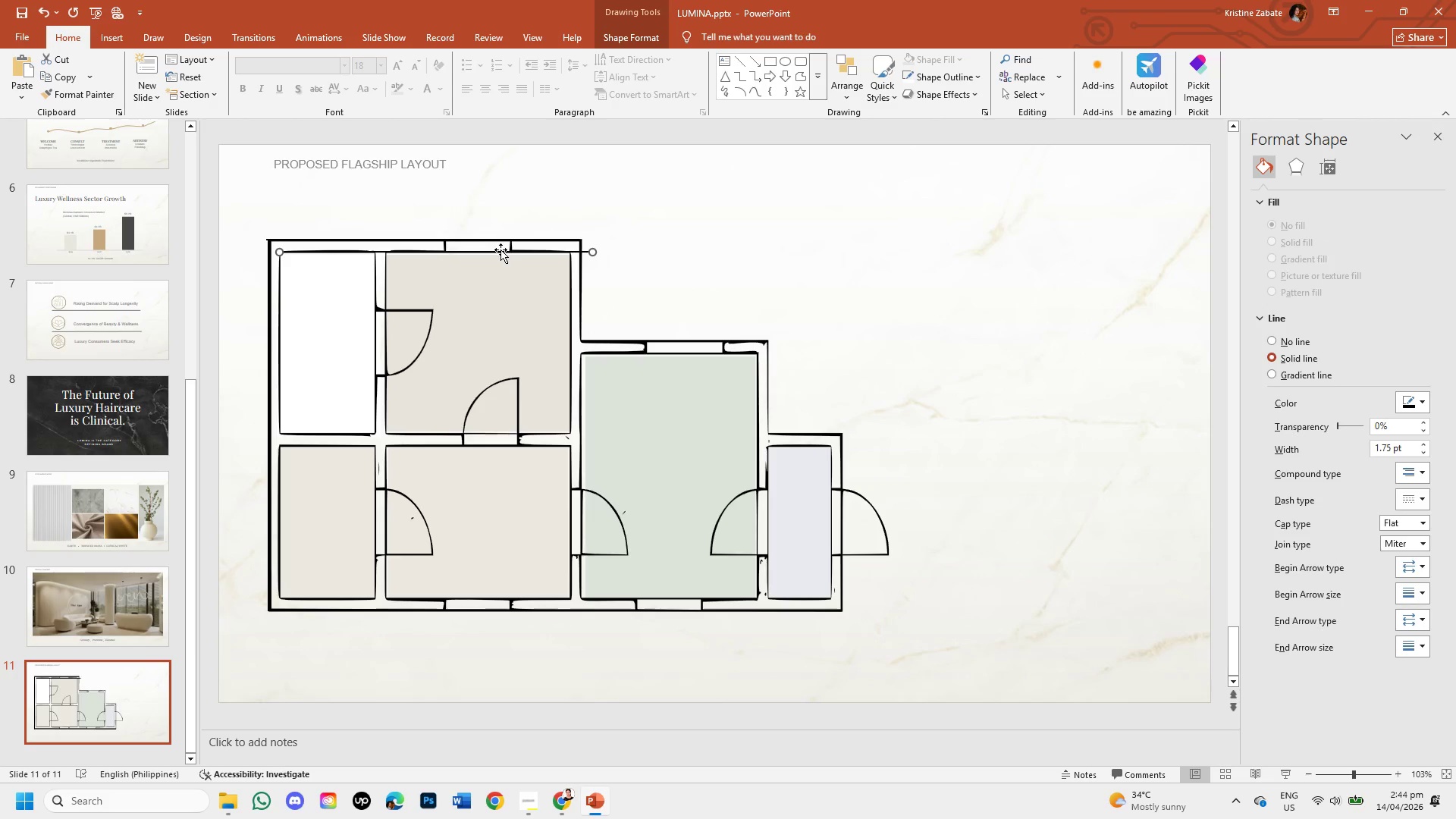 
left_click_drag(start_coordinate=[500, 249], to_coordinate=[807, 339])
 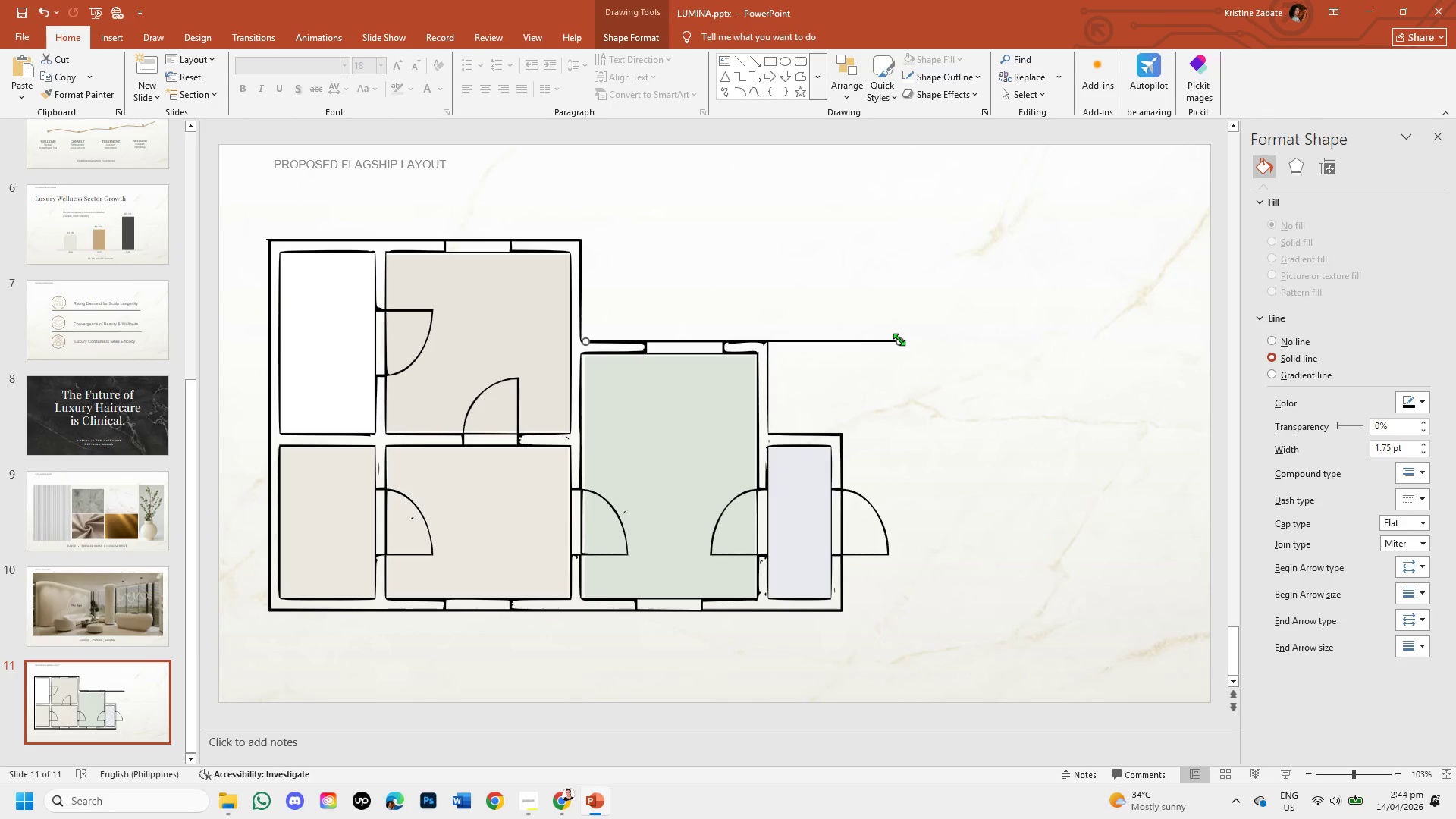 
left_click_drag(start_coordinate=[899, 339], to_coordinate=[763, 344])
 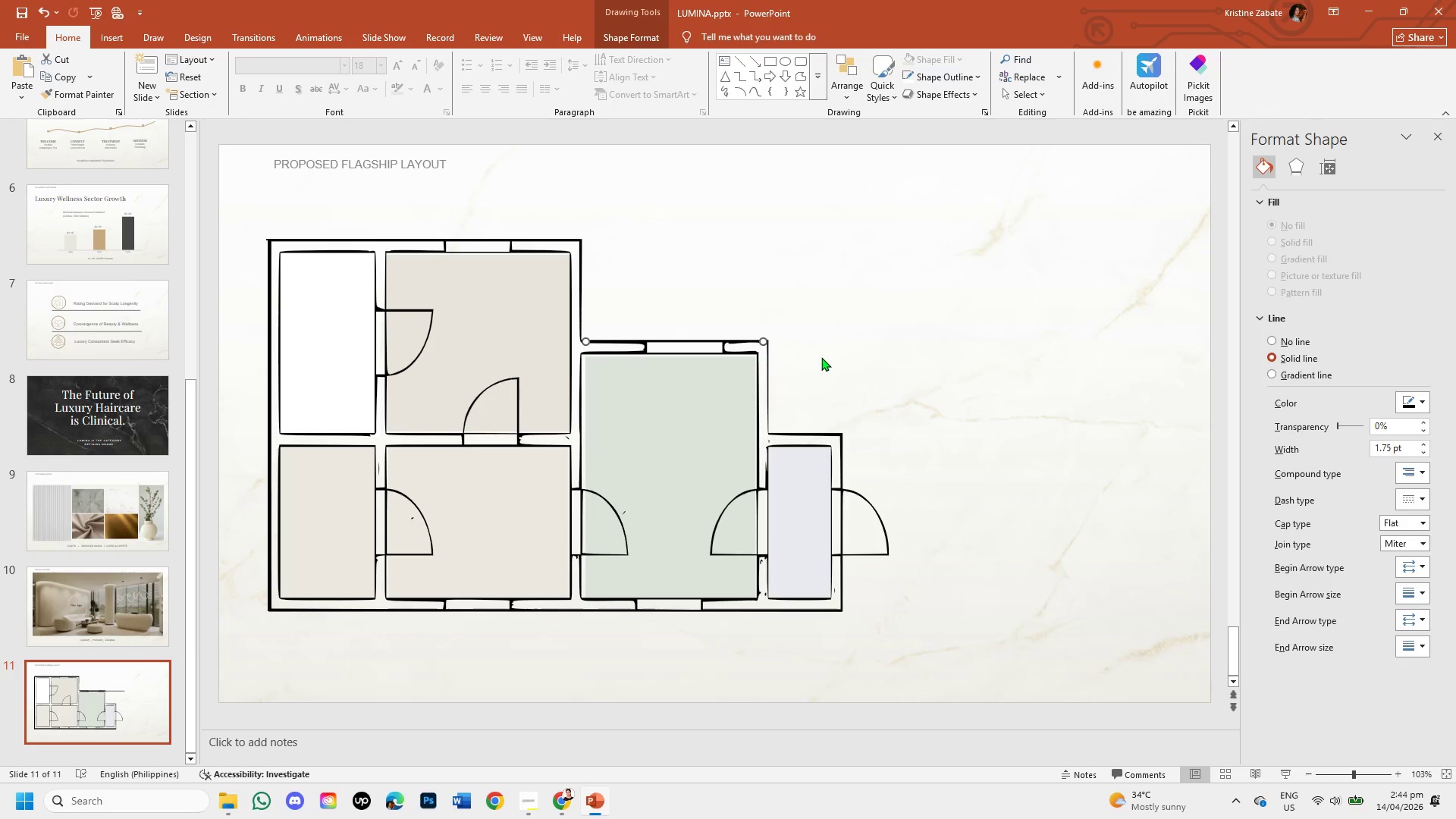 
left_click([821, 357])
 